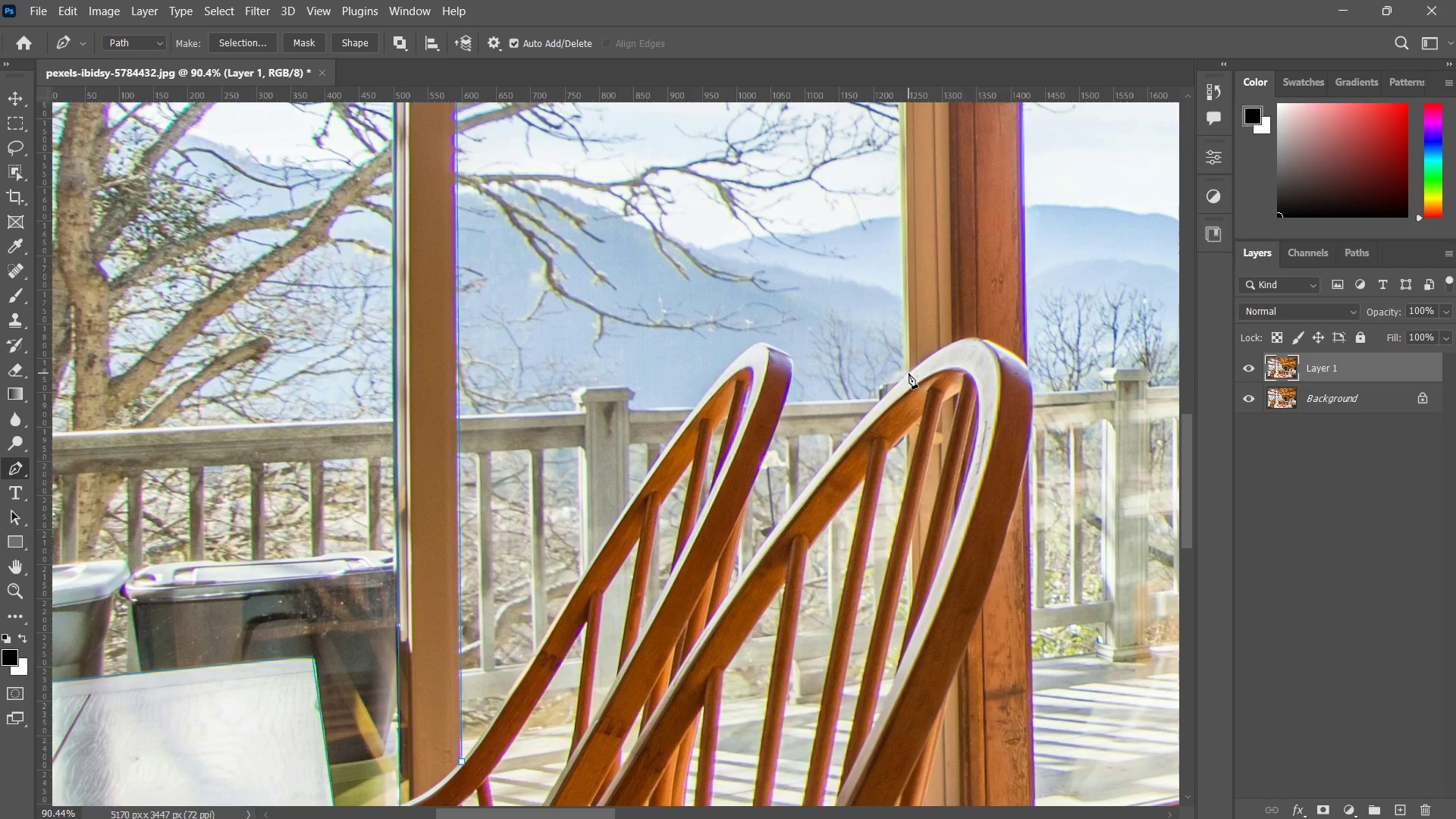 
left_click([908, 373])
 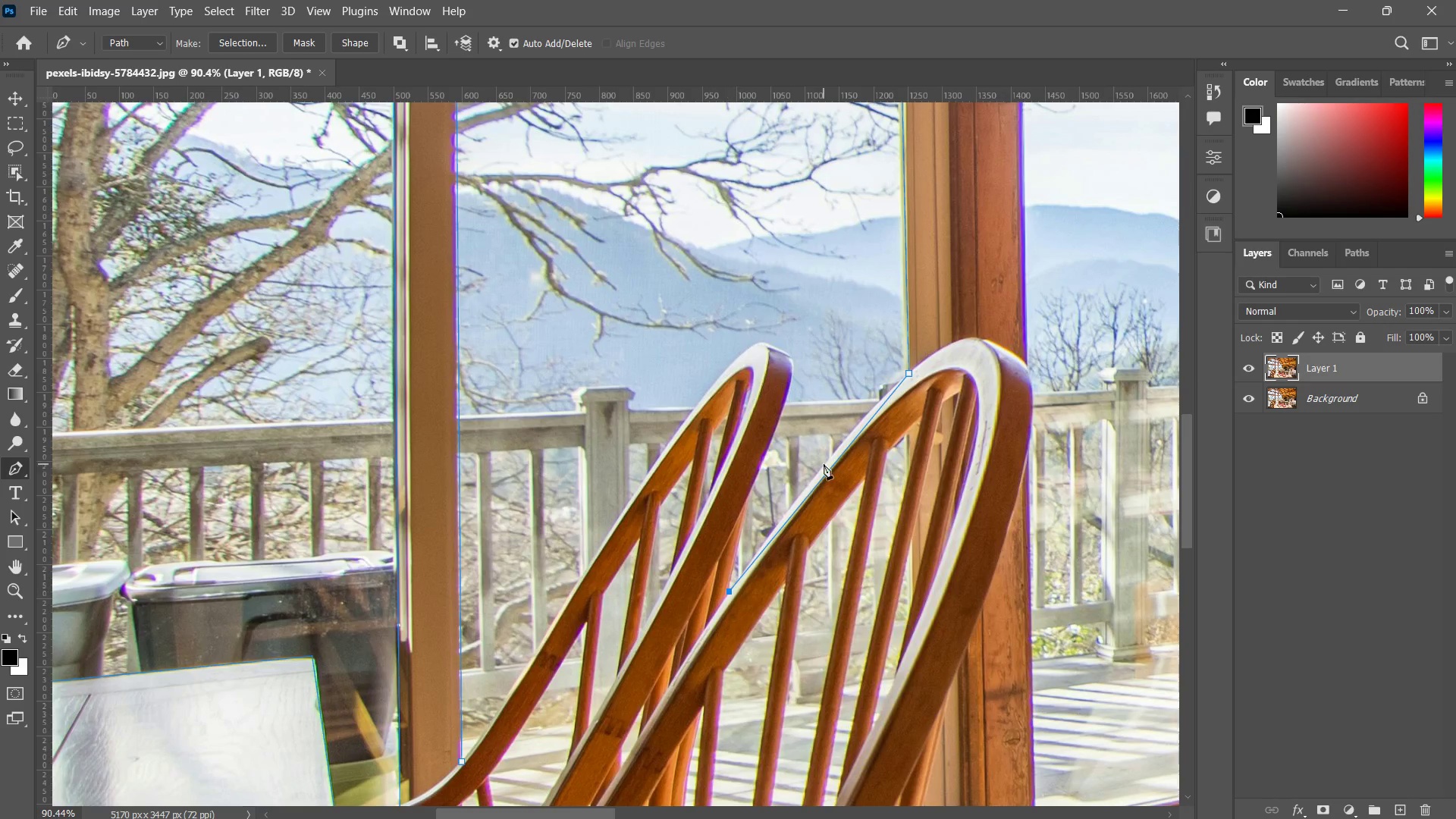 
left_click([831, 465])
 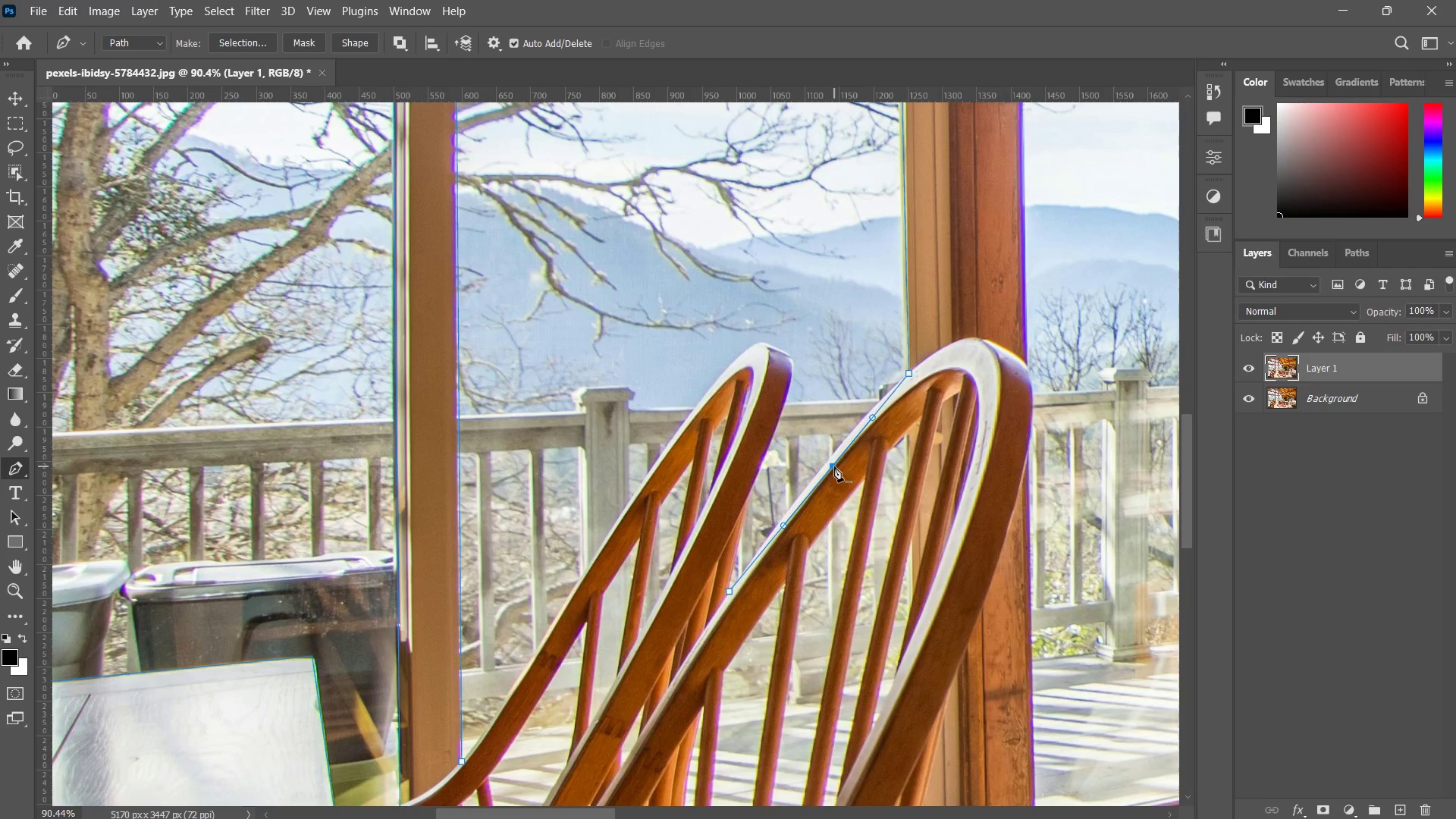 
hold_key(key=ControlLeft, duration=1.34)
left_click_drag(start_coordinate=[834, 466], to_coordinate=[824, 462])
 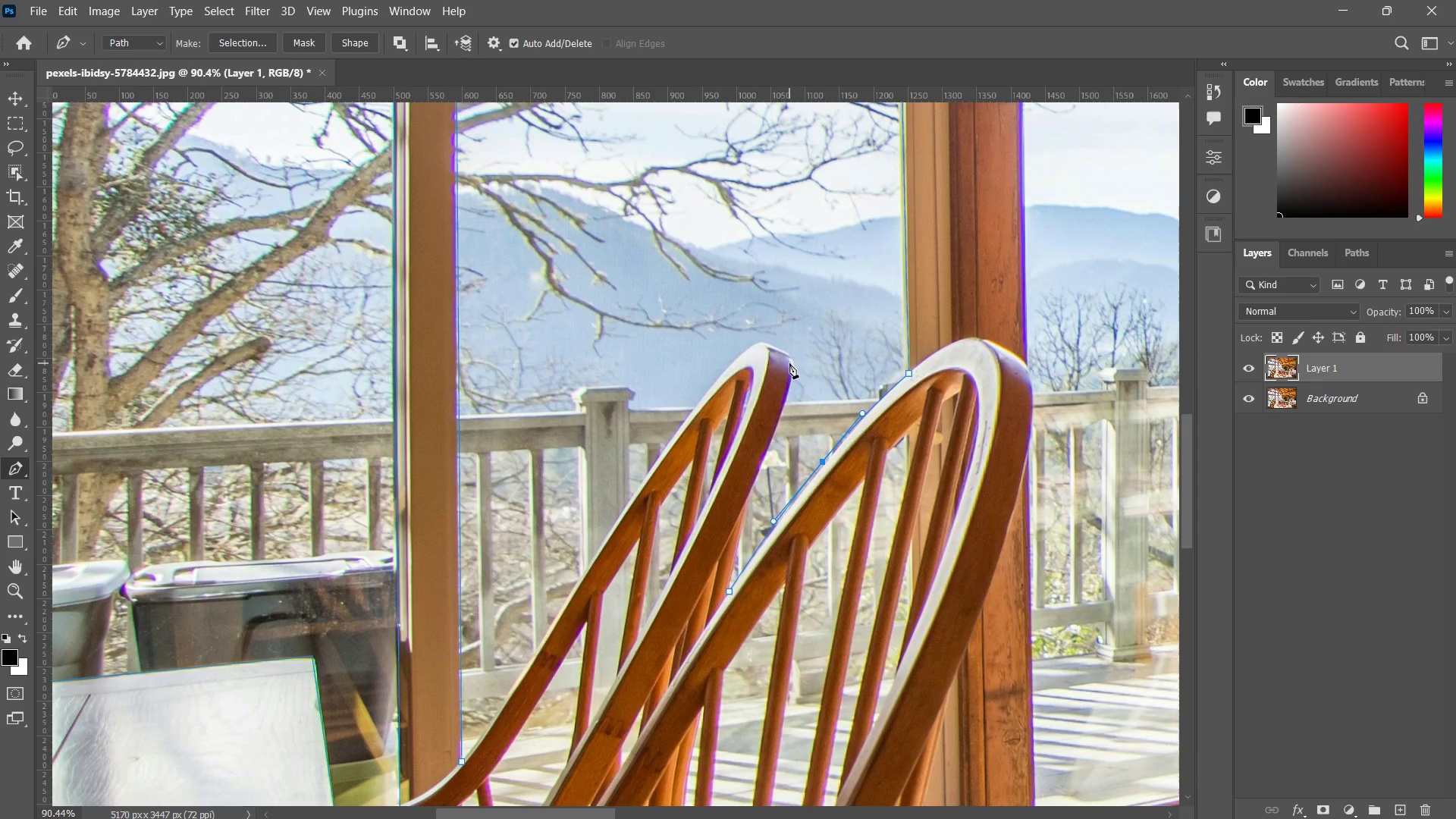 
left_click([793, 363])
 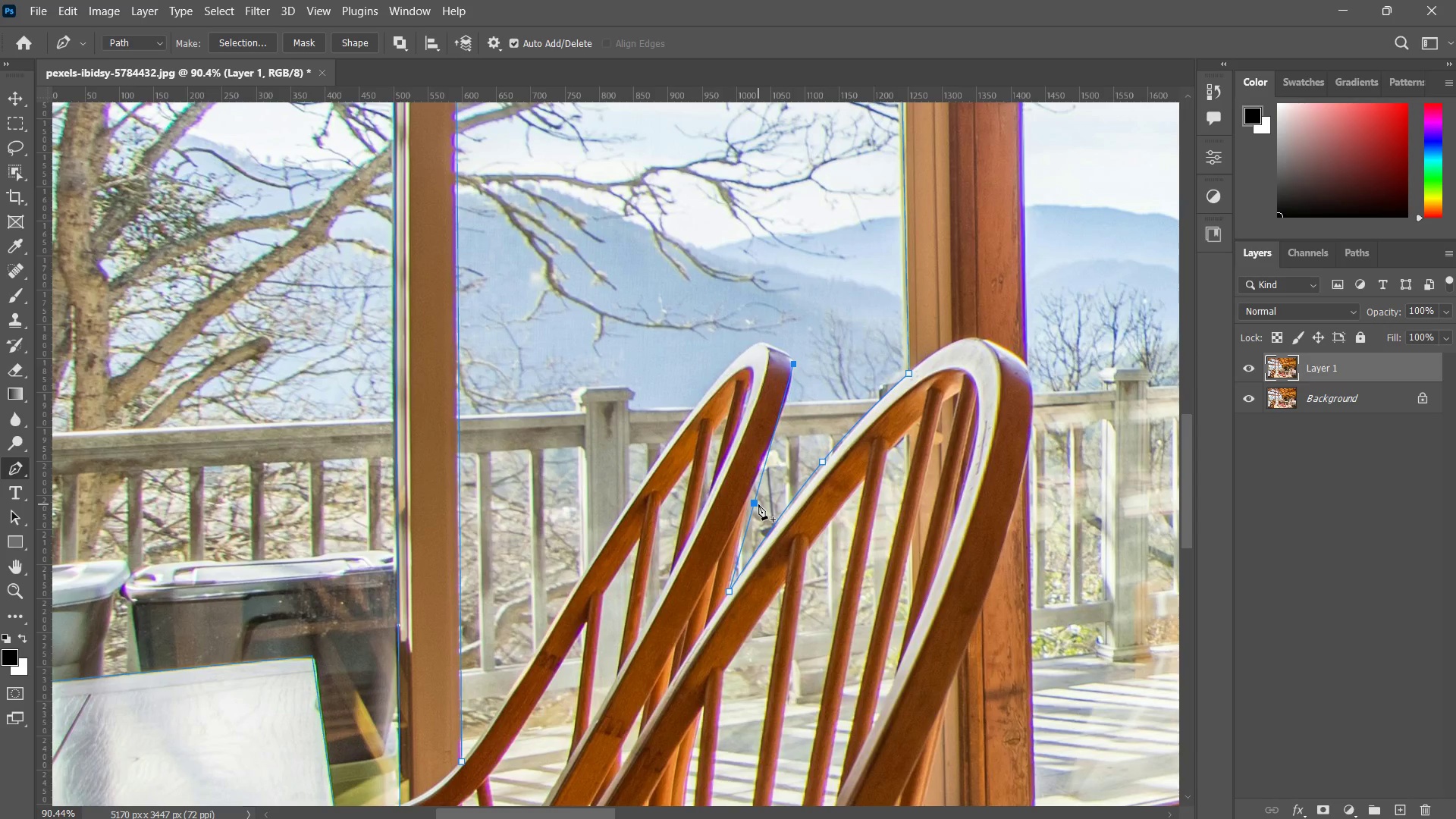 
hold_key(key=ControlLeft, duration=1.19)
left_click_drag(start_coordinate=[754, 504], to_coordinate=[748, 504])
 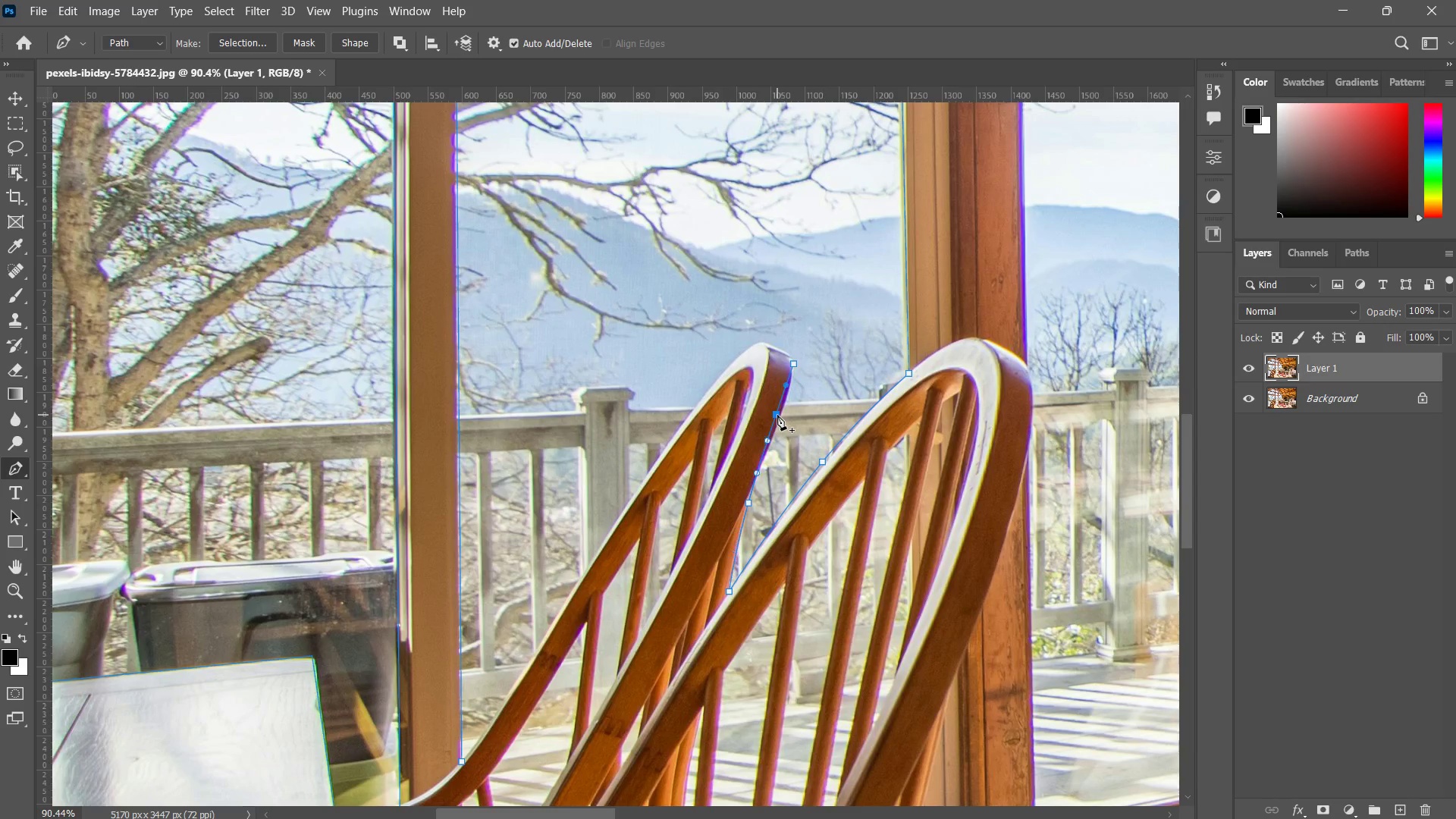 
hold_key(key=ControlLeft, duration=1.3)
left_click_drag(start_coordinate=[774, 416], to_coordinate=[777, 422])
 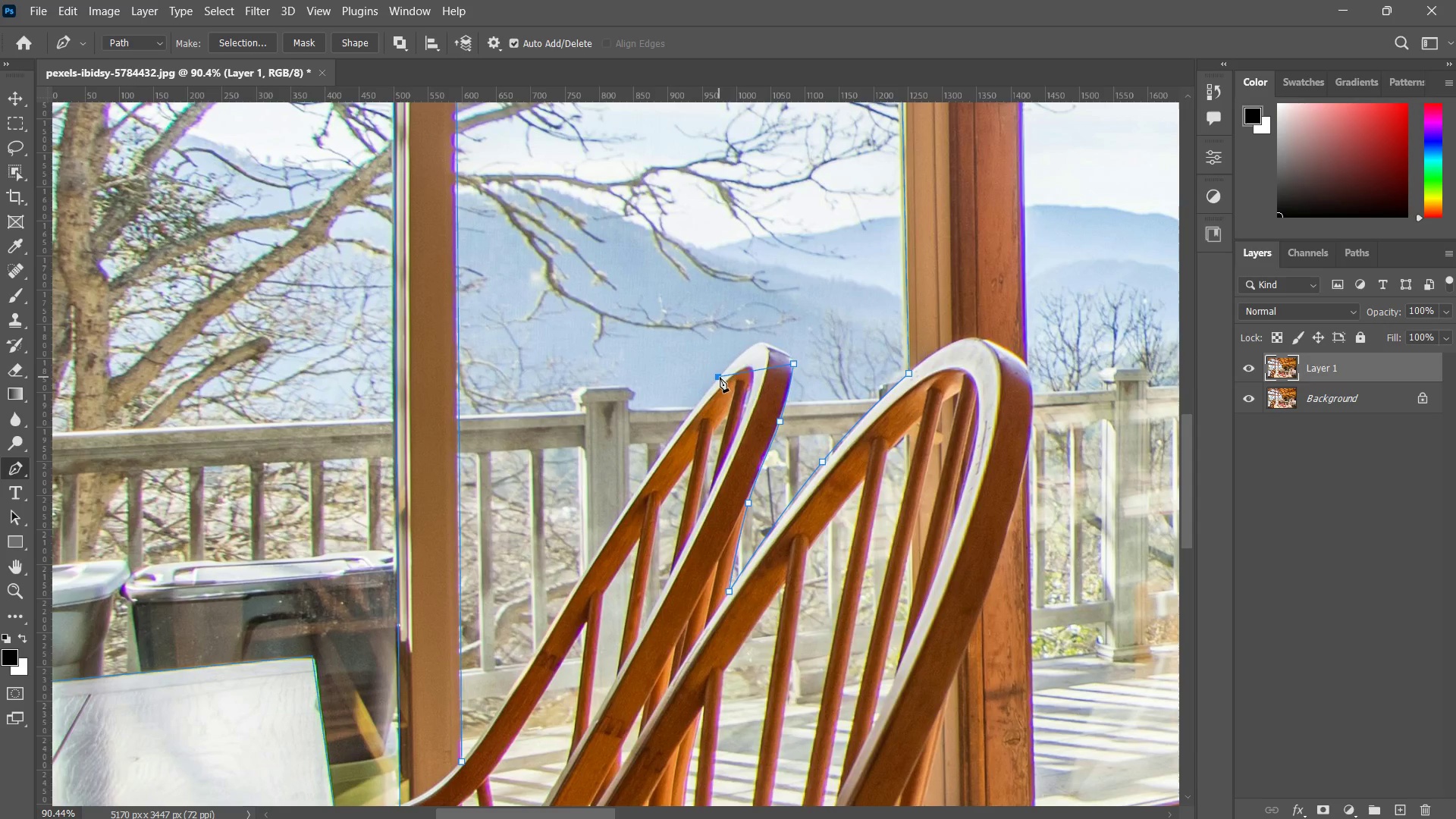 
left_click([760, 366])
 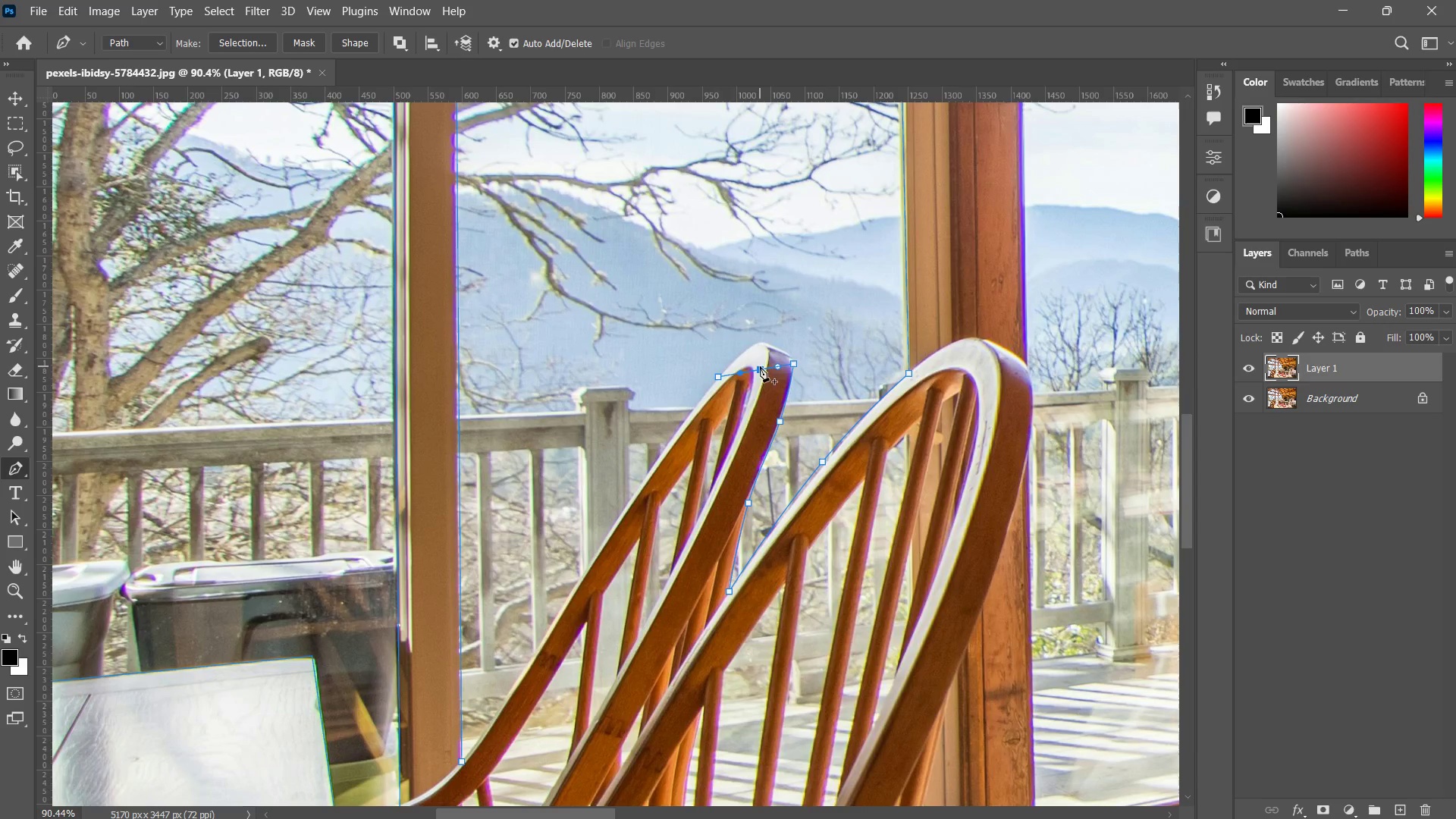 
hold_key(key=ControlLeft, duration=3.91)
left_click_drag(start_coordinate=[760, 367], to_coordinate=[760, 340])
 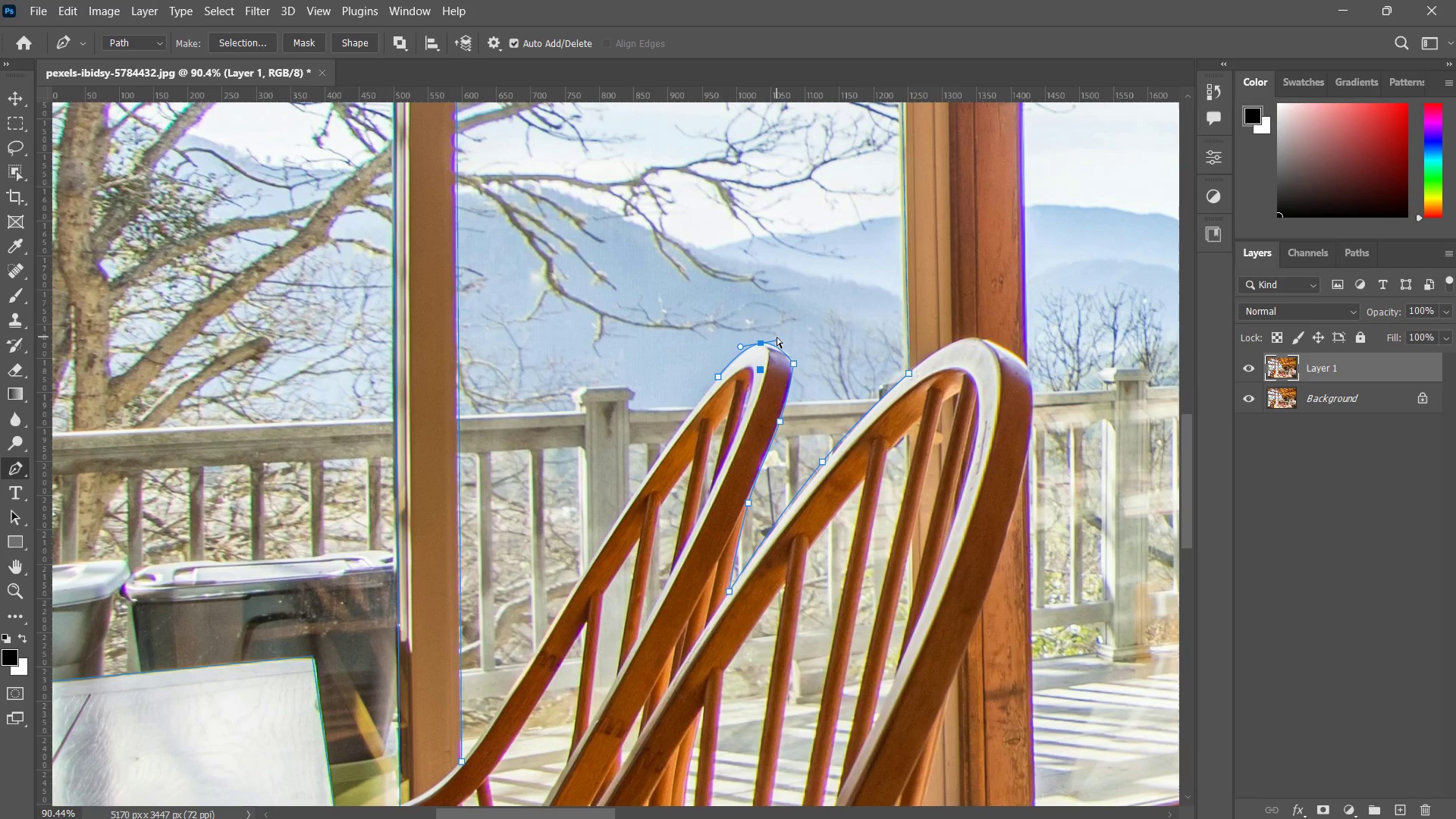 
left_click_drag(start_coordinate=[775, 335], to_coordinate=[781, 337])
 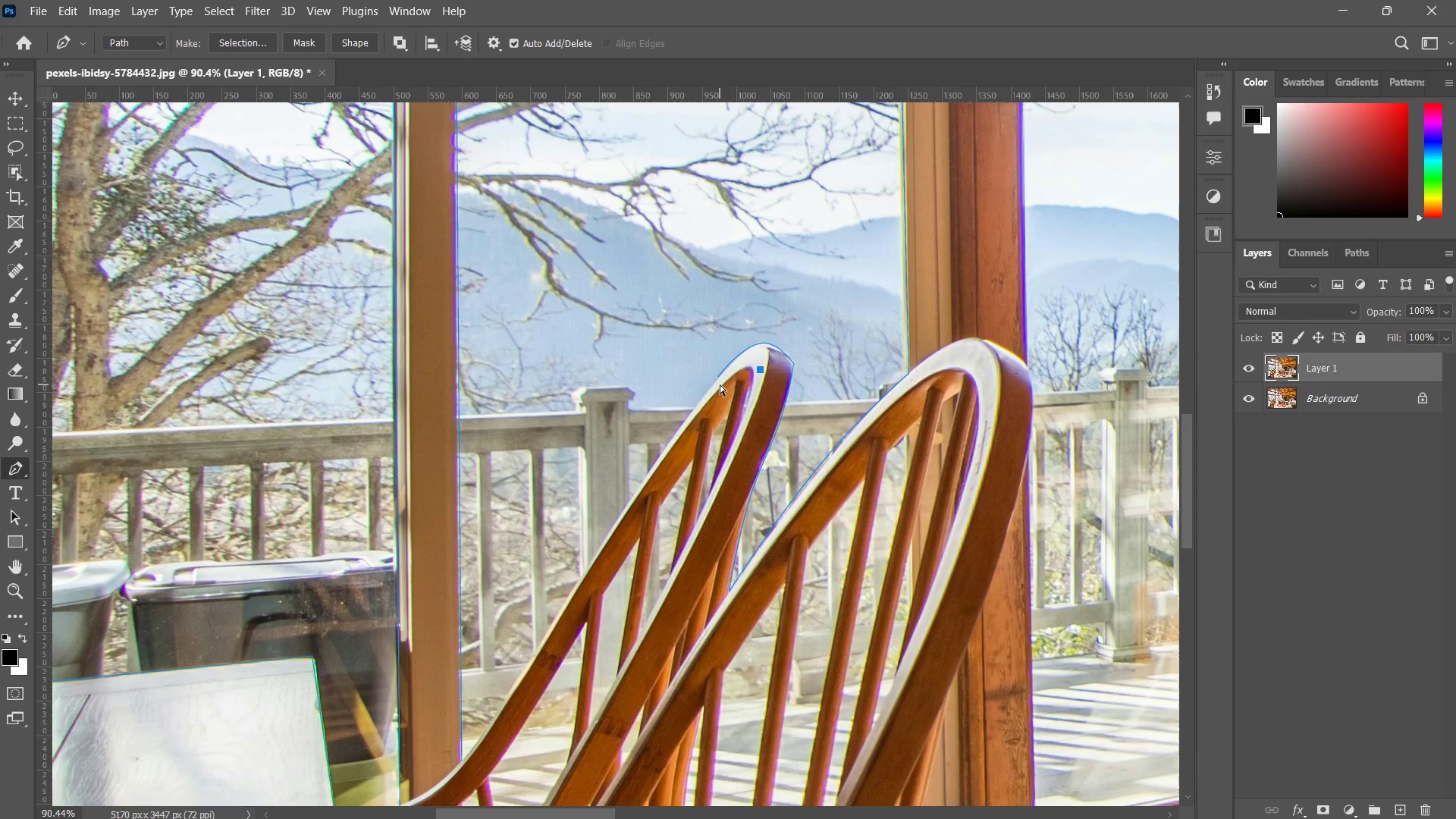 
hold_key(key=ControlLeft, duration=1.92)
left_click([722, 373])
 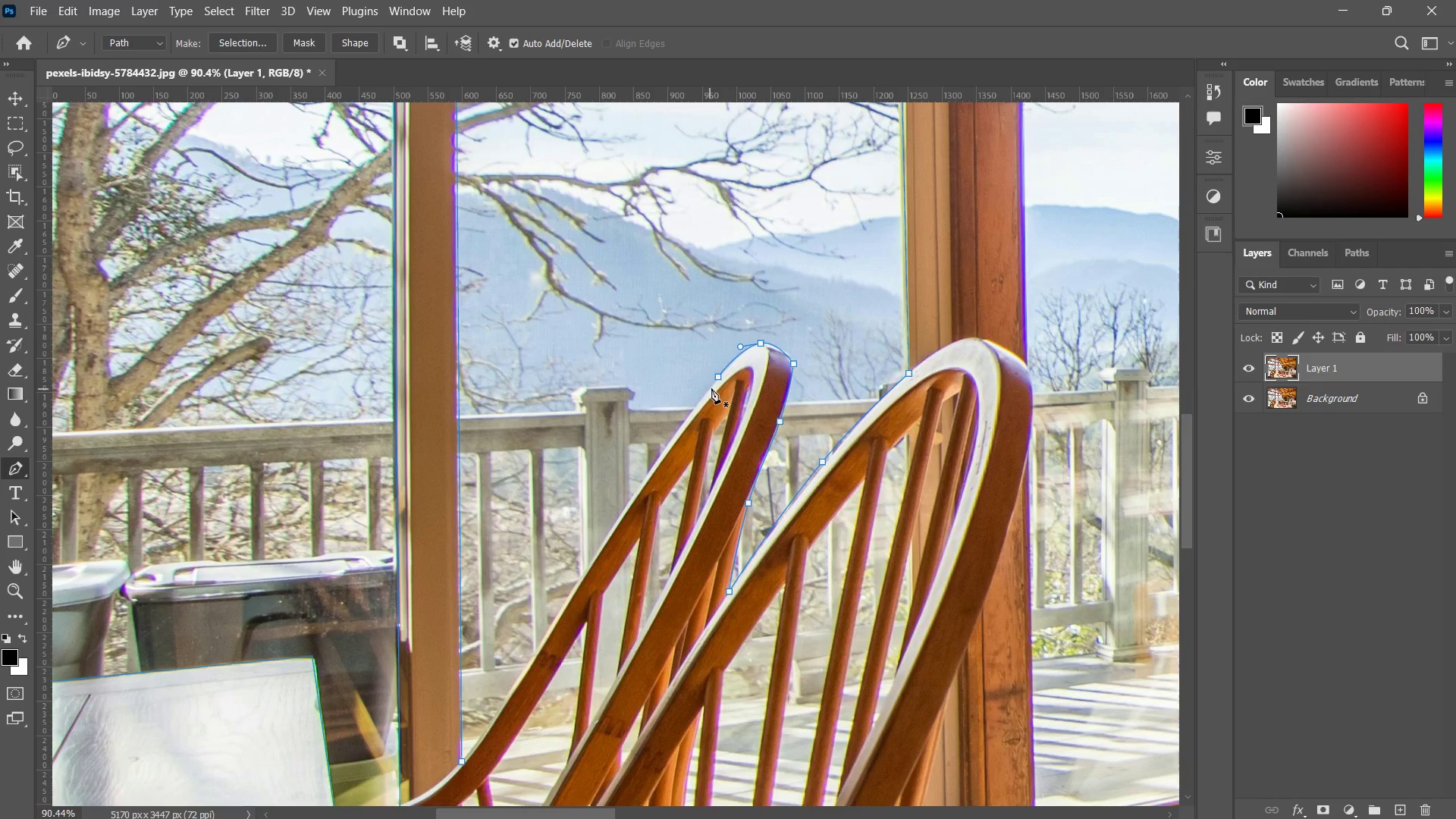 
left_click([719, 378])
 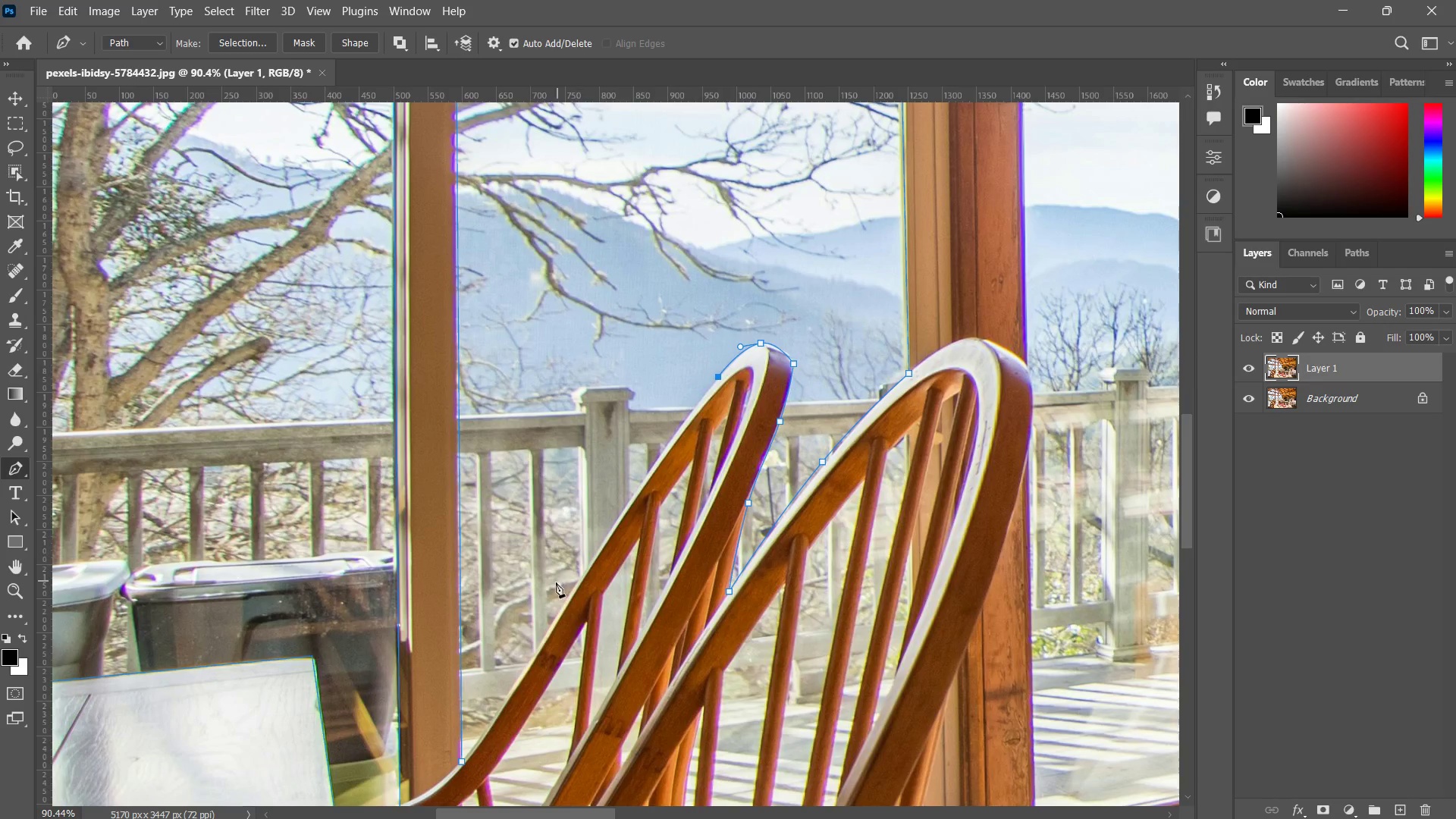 
hold_key(key=Space, duration=0.45)
 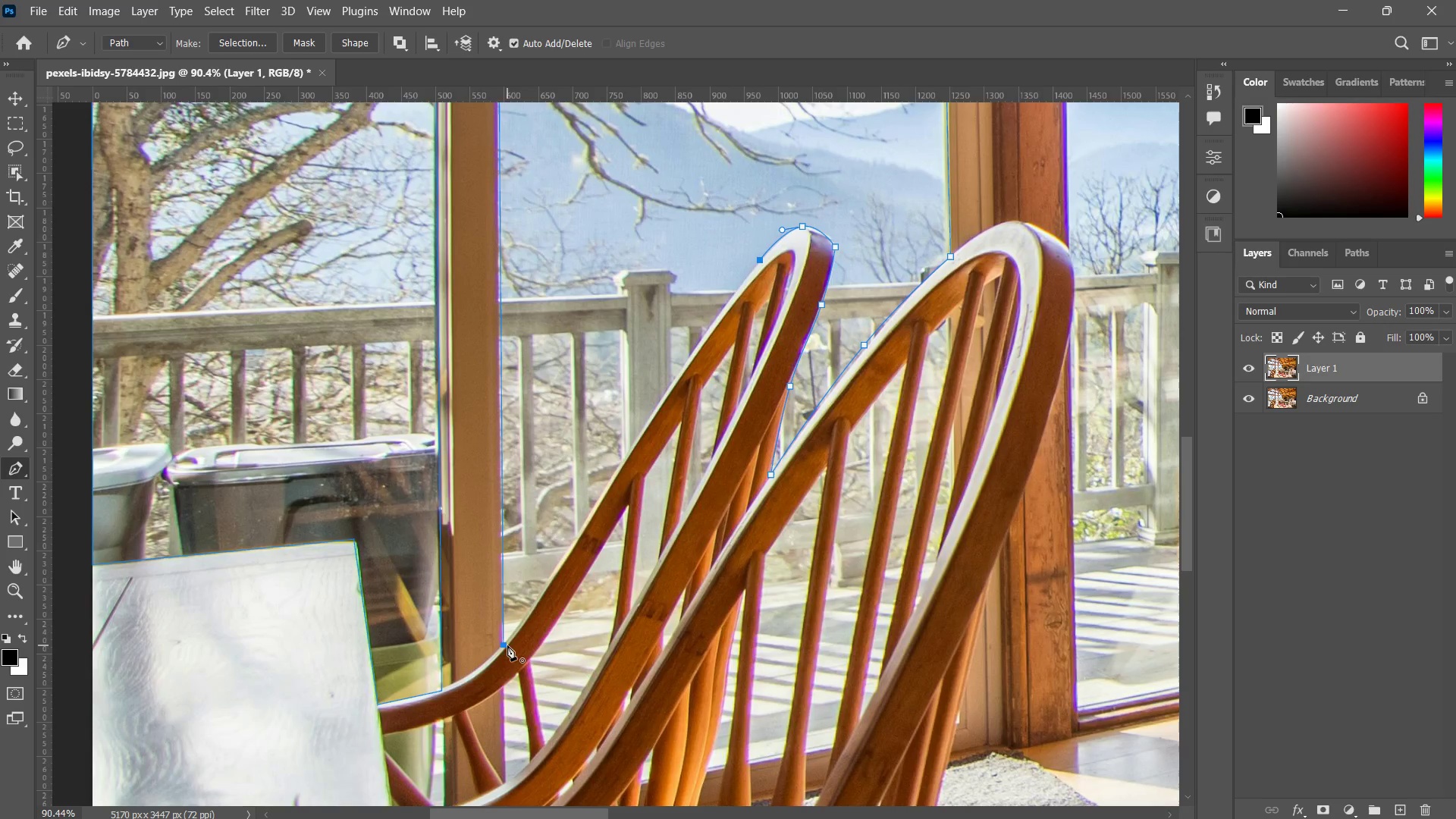 
left_click_drag(start_coordinate=[551, 598], to_coordinate=[592, 513])
 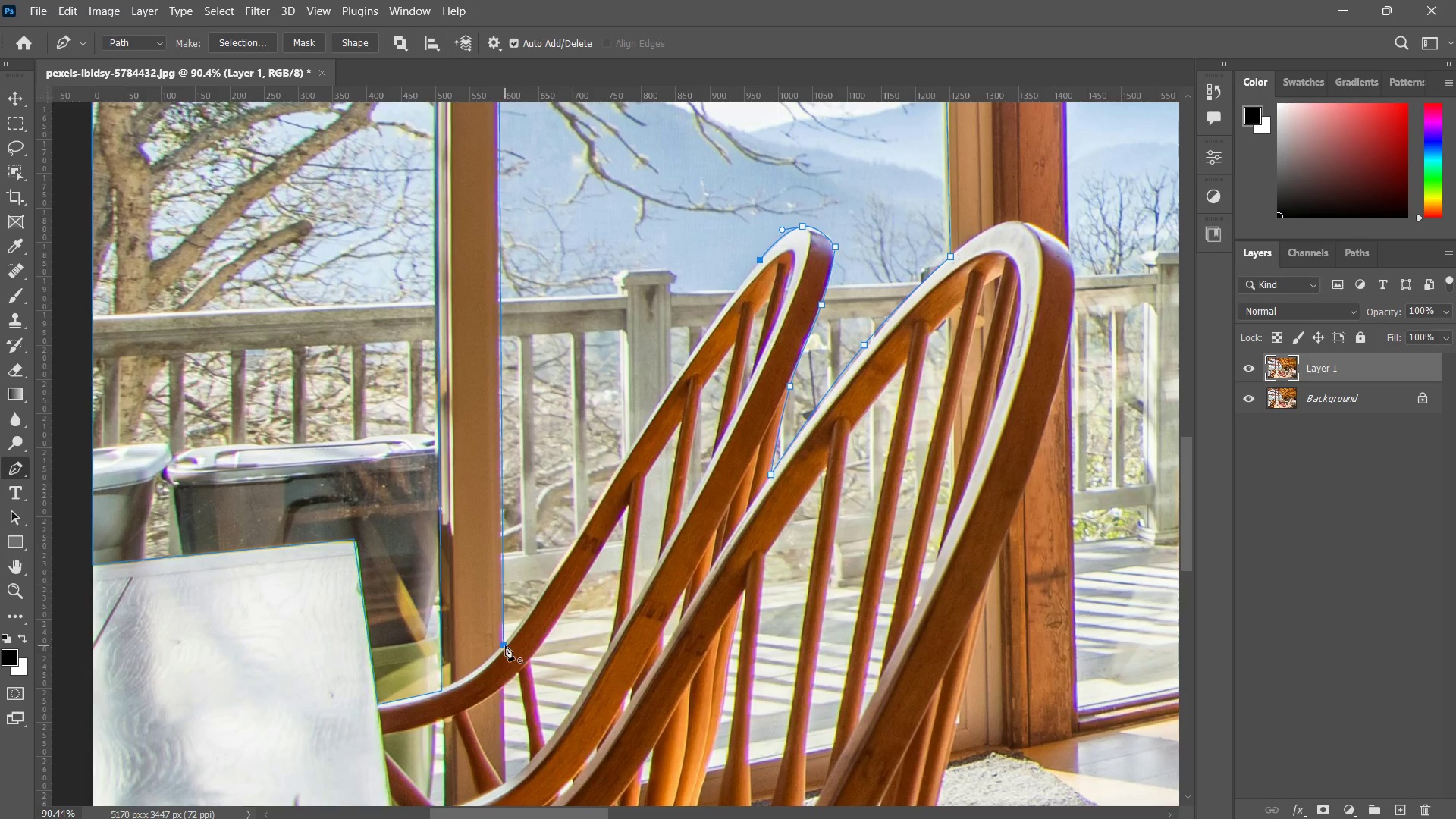 
left_click([504, 645])
 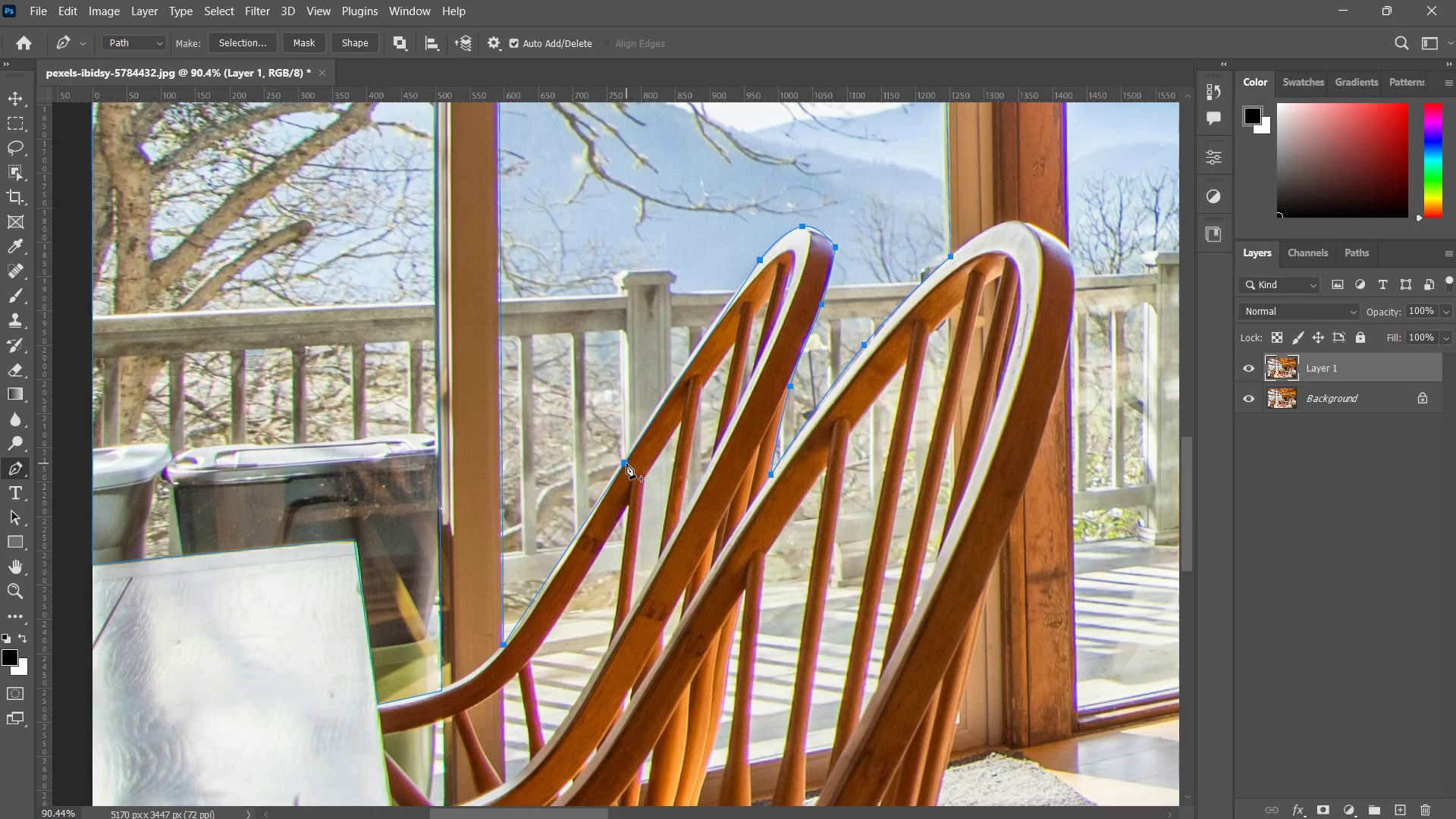 
left_click([626, 460])
 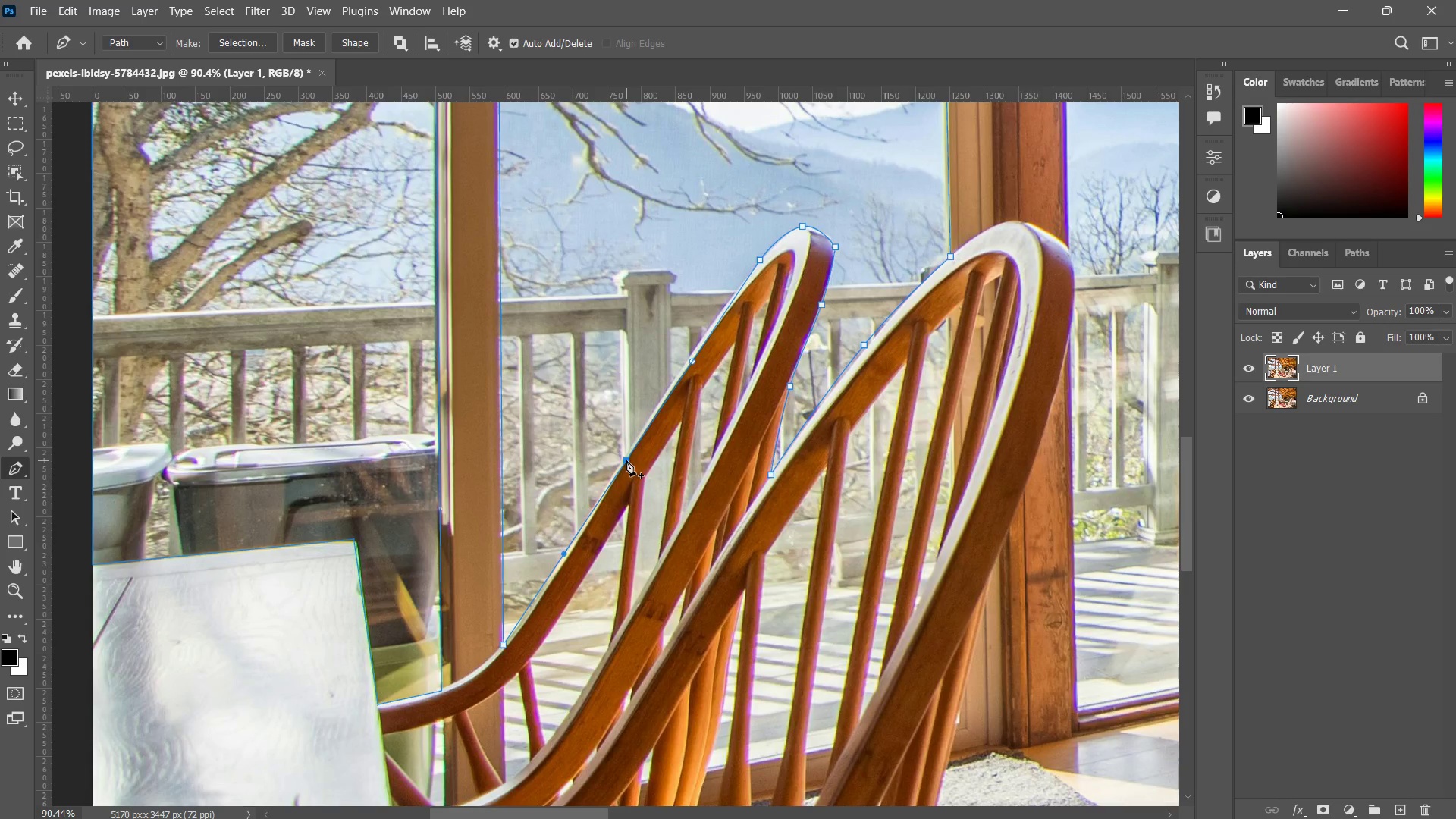 
hold_key(key=ControlLeft, duration=3.44)
left_click_drag(start_coordinate=[626, 460], to_coordinate=[641, 431])
 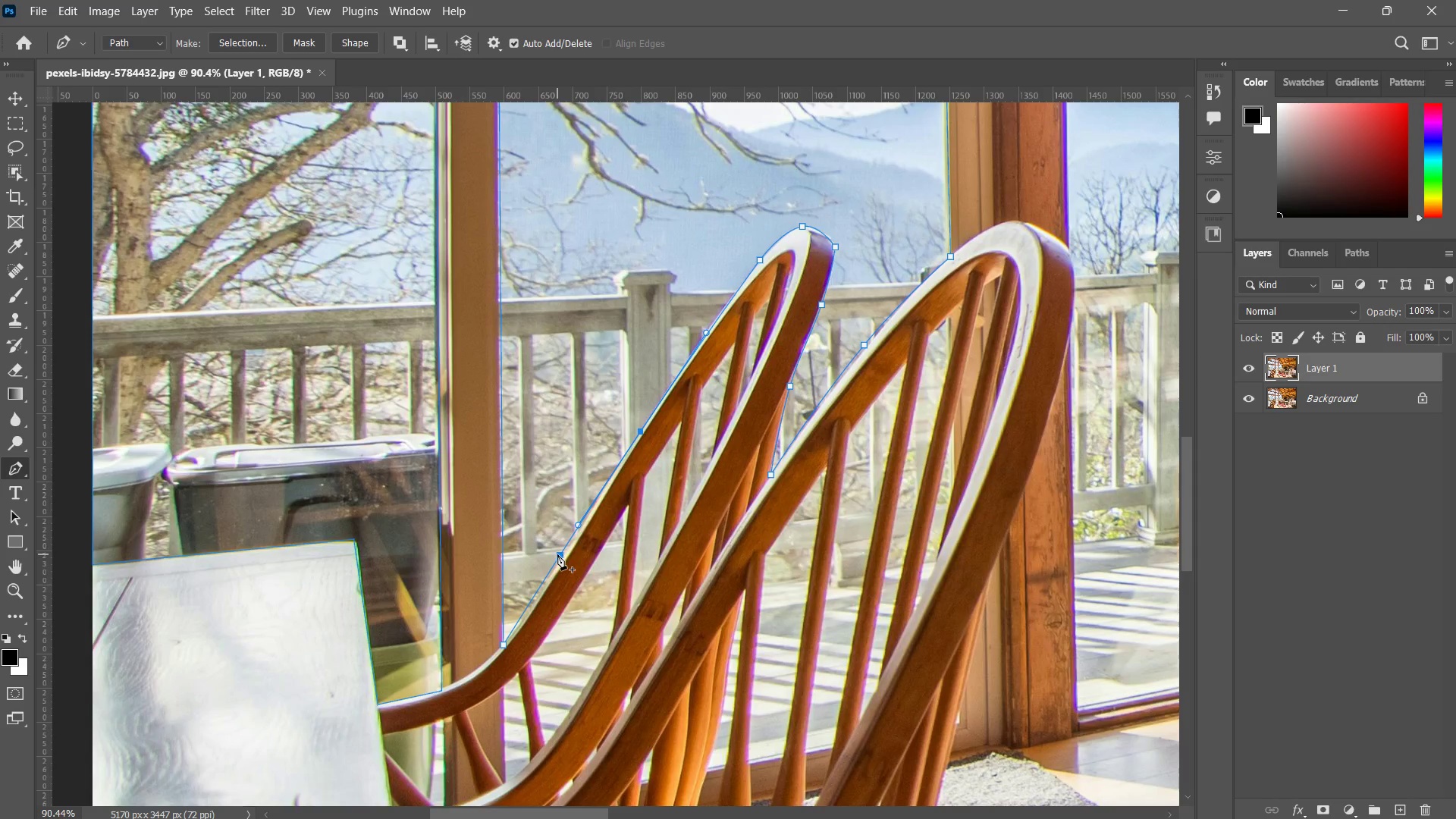 
left_click([557, 554])
 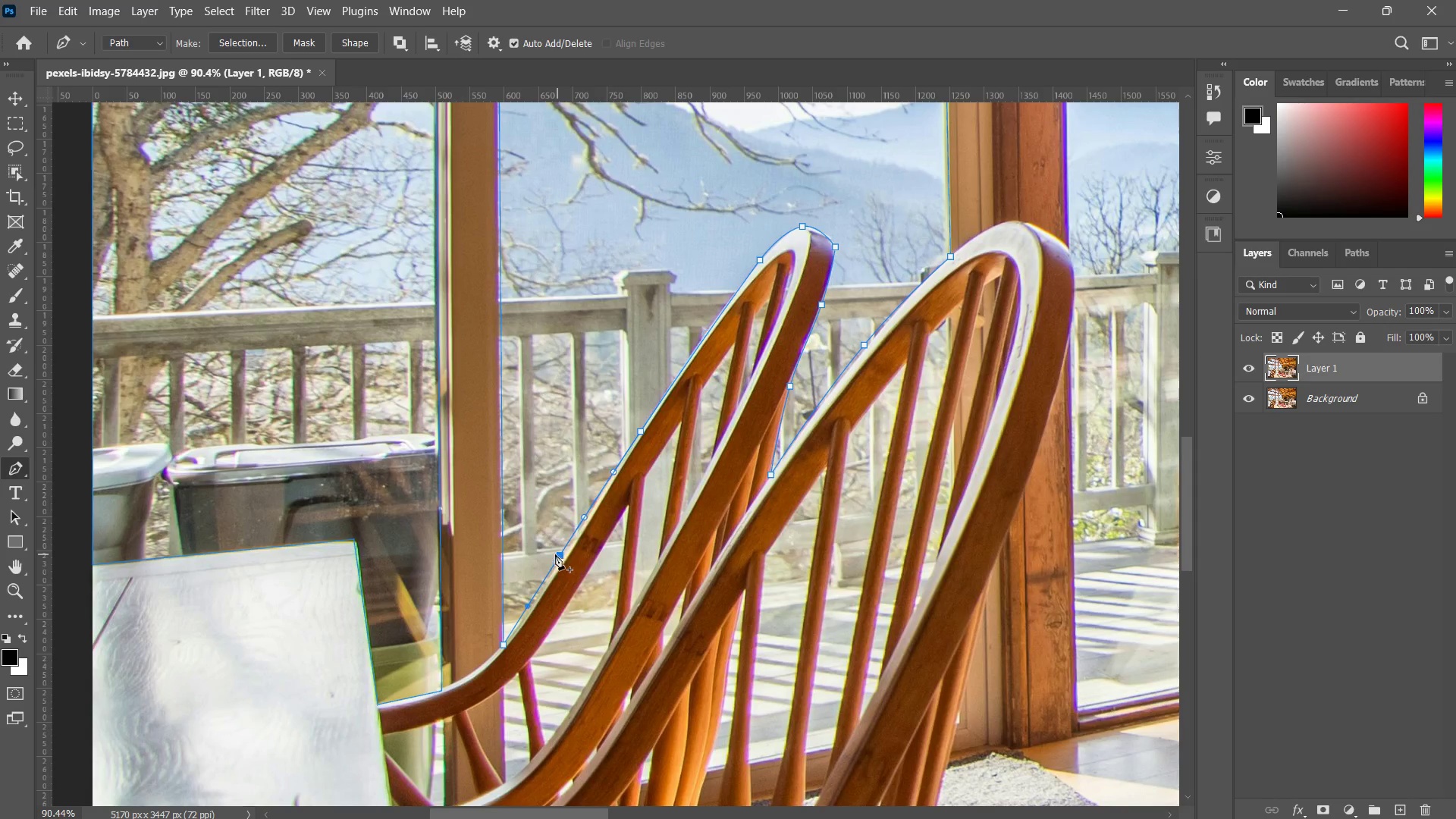 
hold_key(key=ControlLeft, duration=3.2)
left_click_drag(start_coordinate=[555, 555], to_coordinate=[562, 557])
 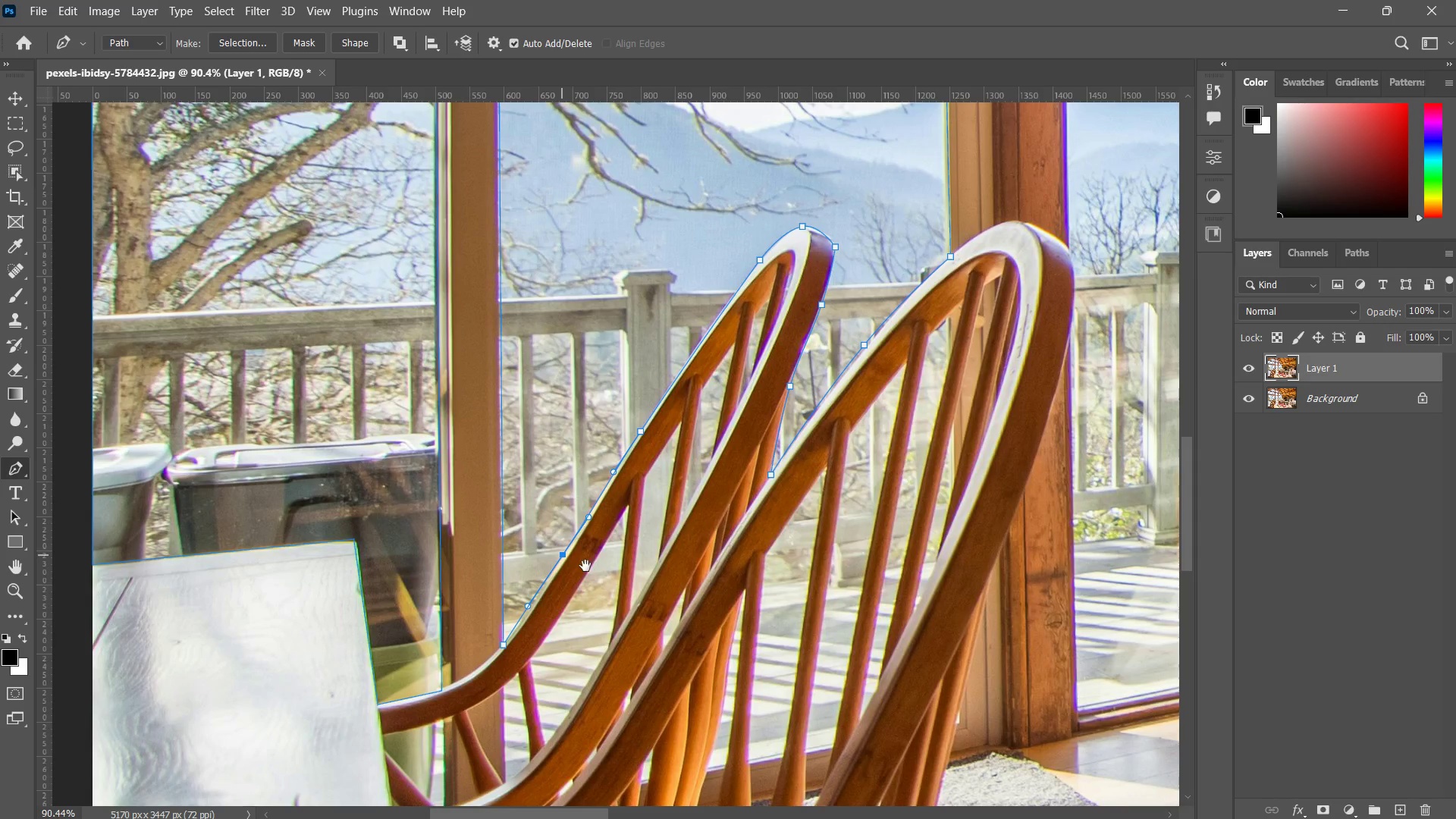 
hold_key(key=Space, duration=1.5)
 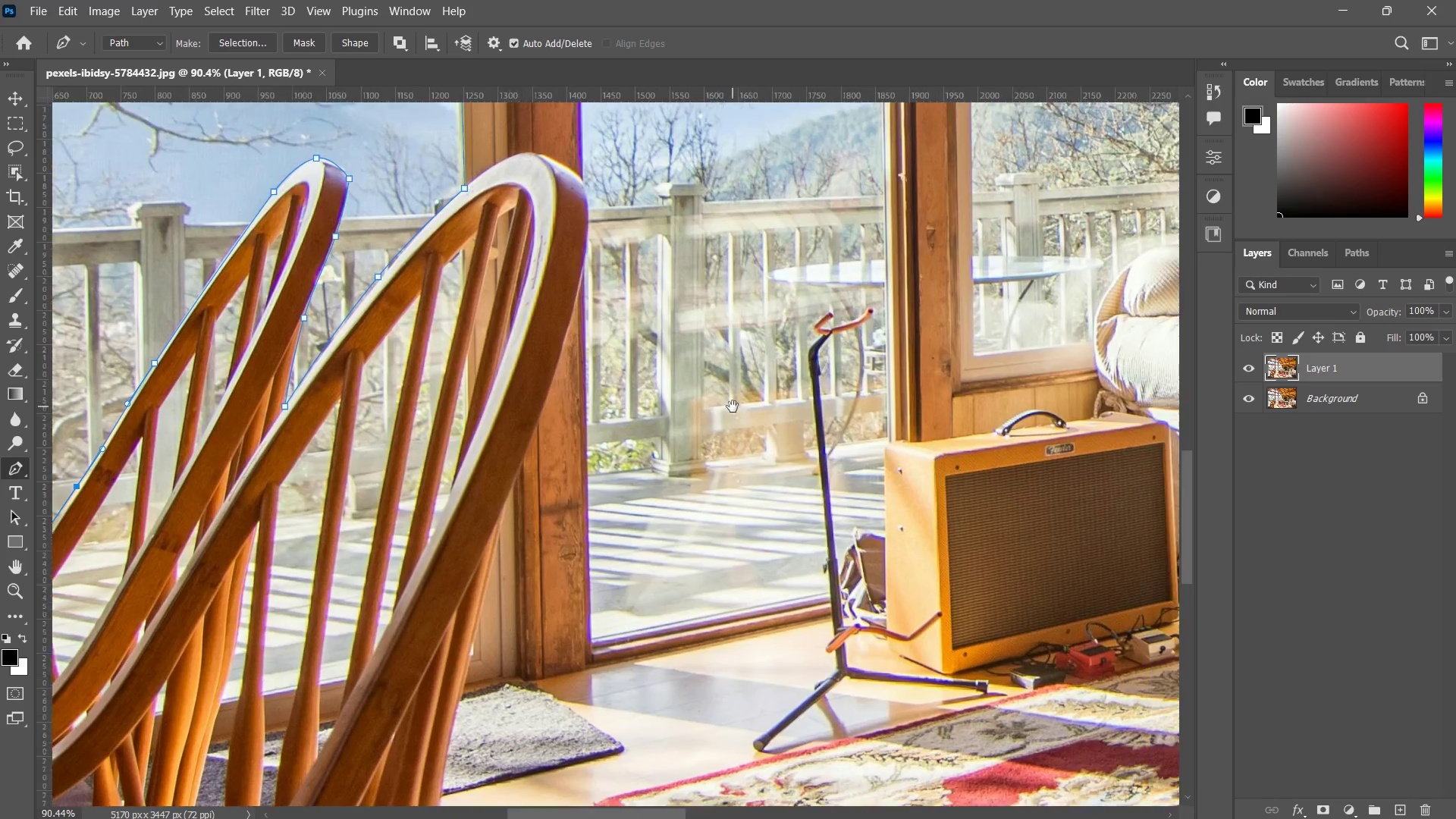 
left_click_drag(start_coordinate=[660, 632], to_coordinate=[669, 482])
 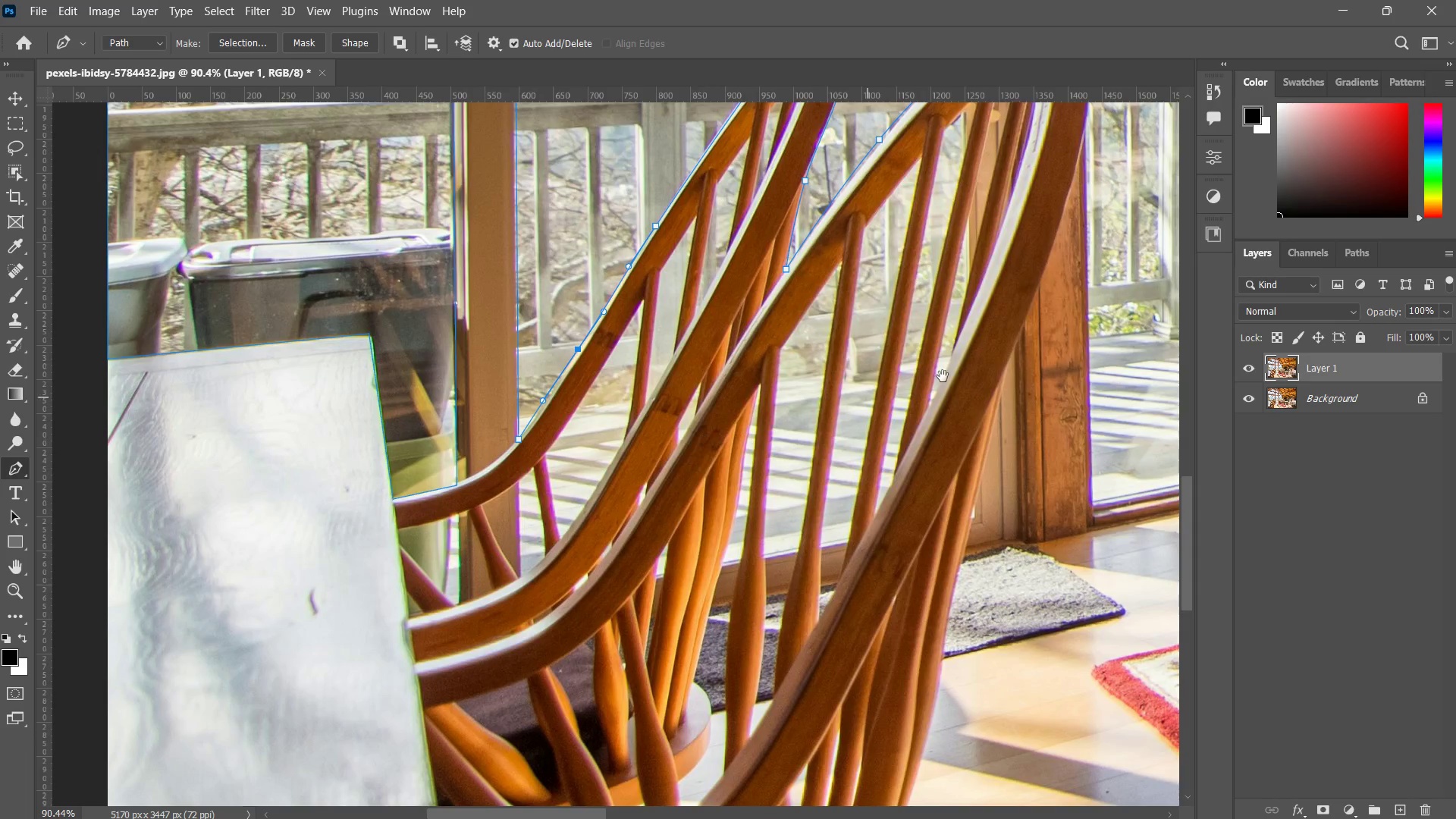 
left_click_drag(start_coordinate=[1005, 358], to_coordinate=[740, 416])
 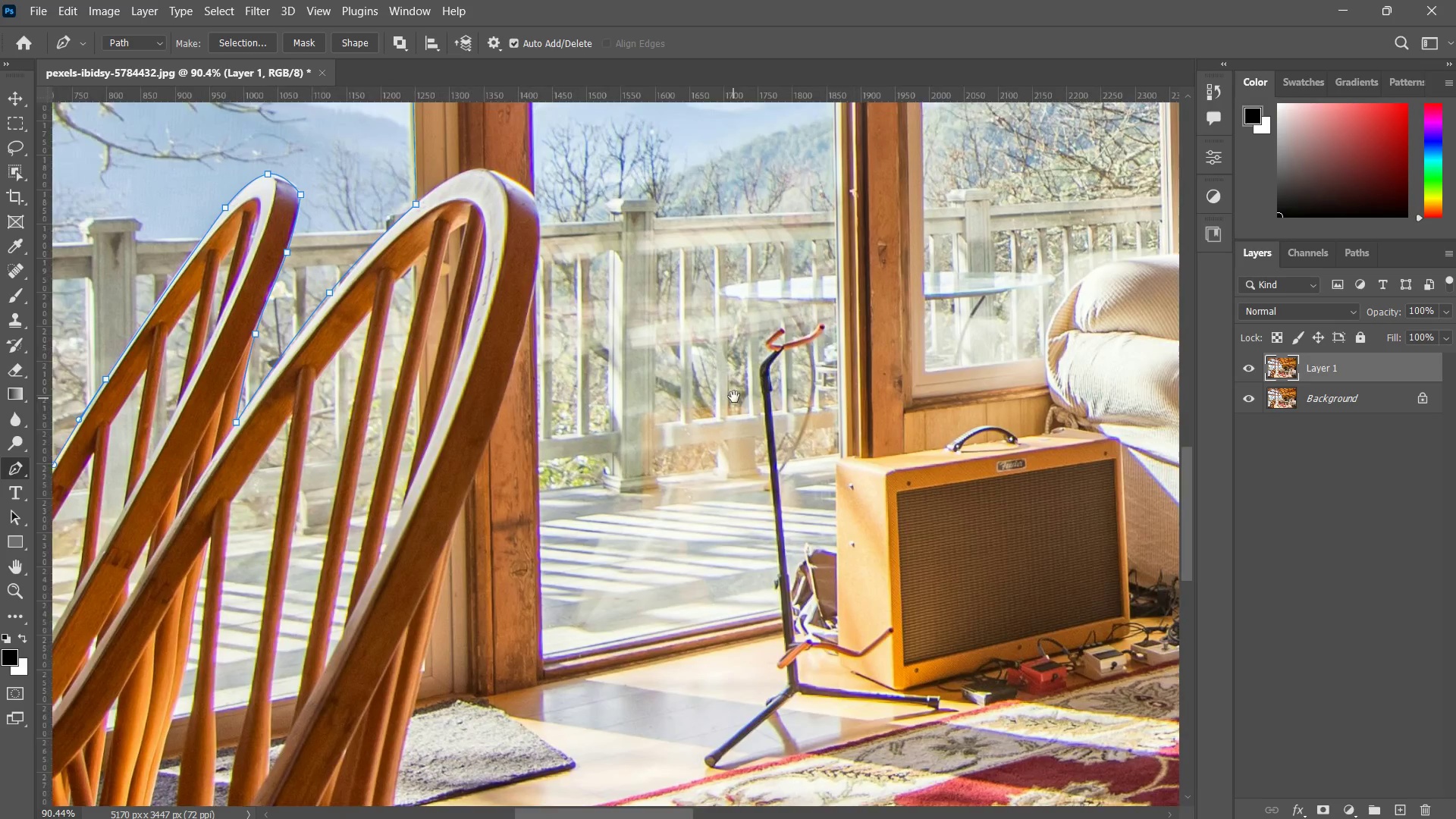 
hold_key(key=Space, duration=0.39)
 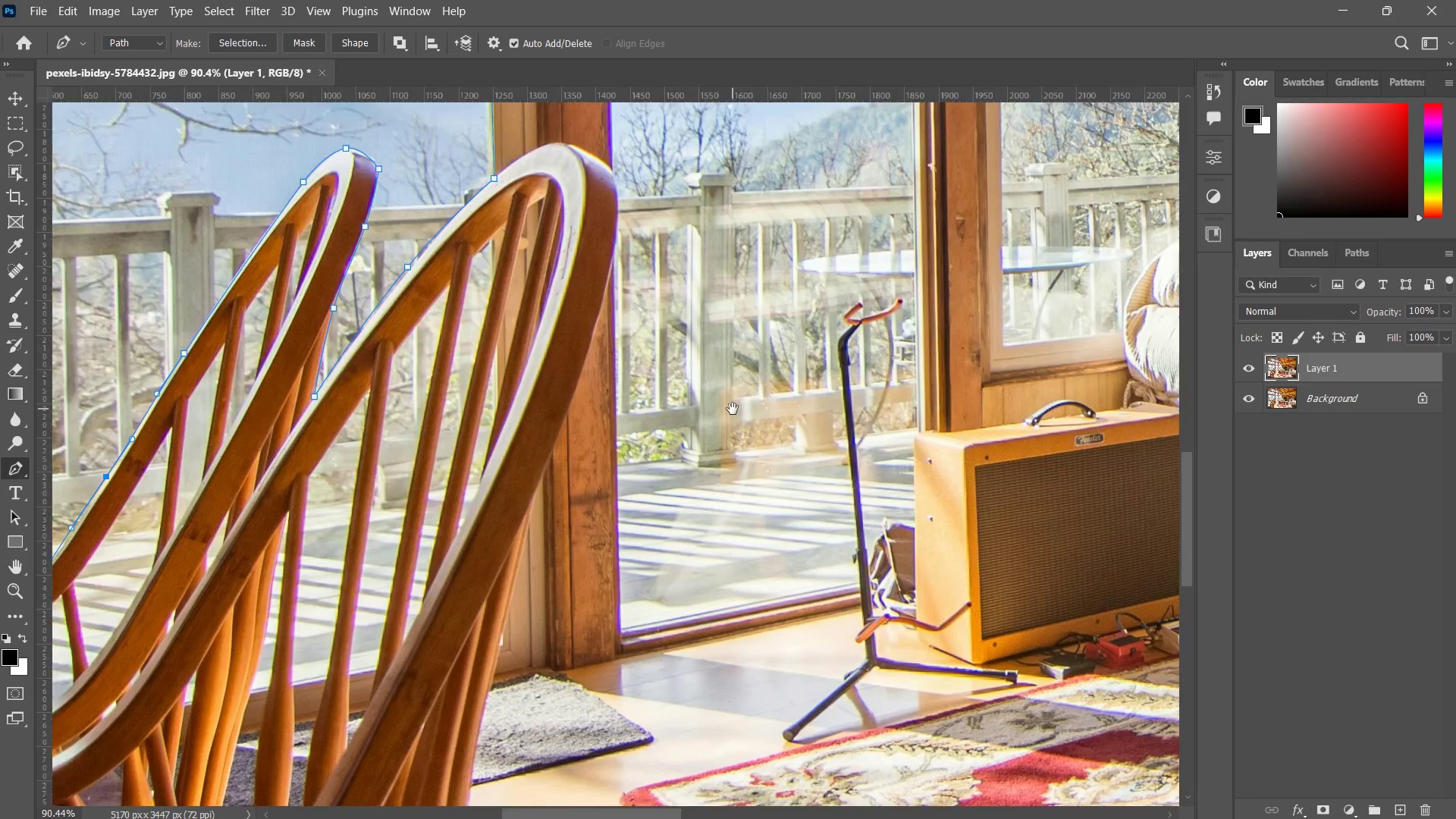 
type(zzzzp)
 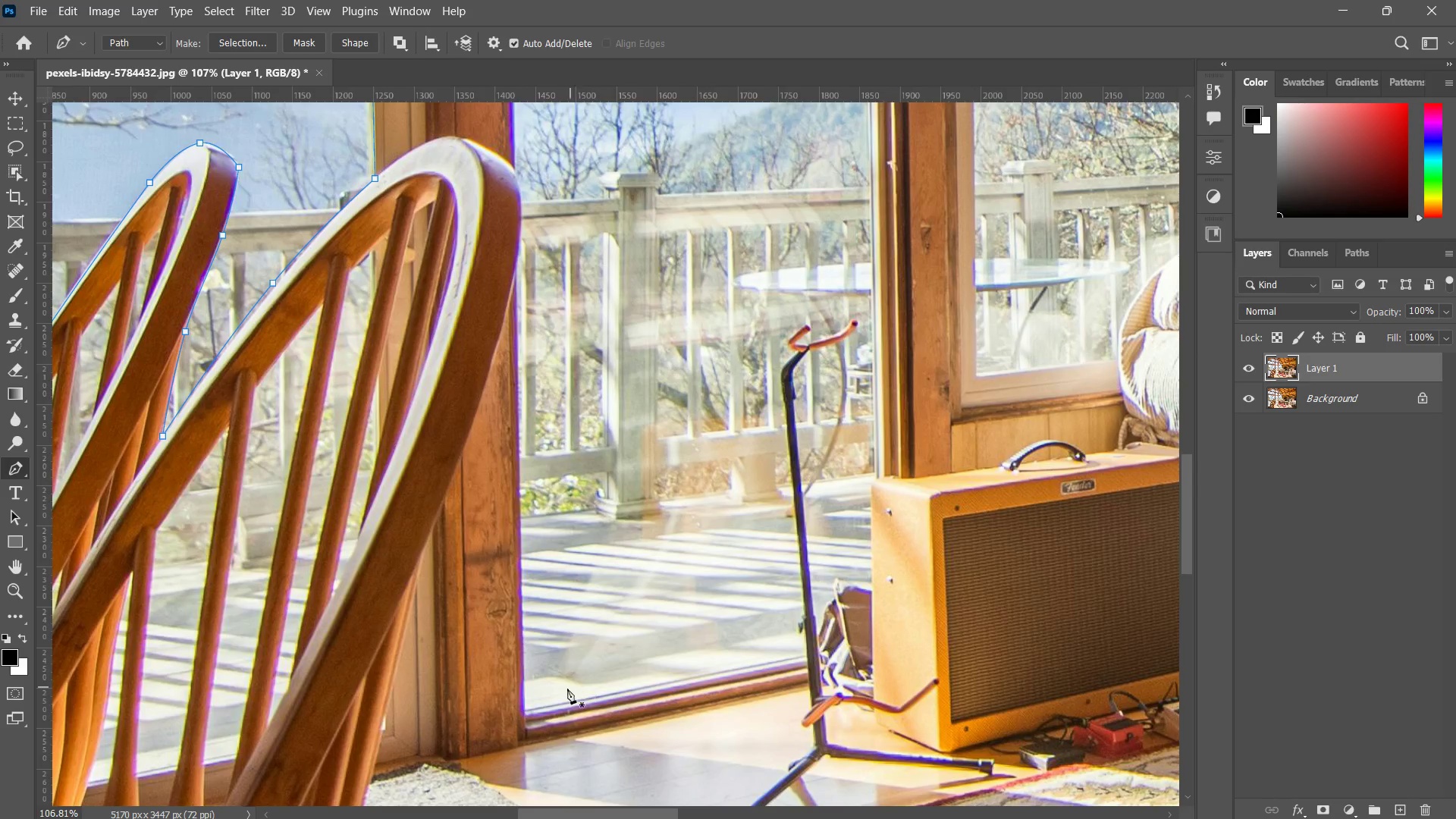 
left_click_drag(start_coordinate=[721, 394], to_coordinate=[689, 436])
 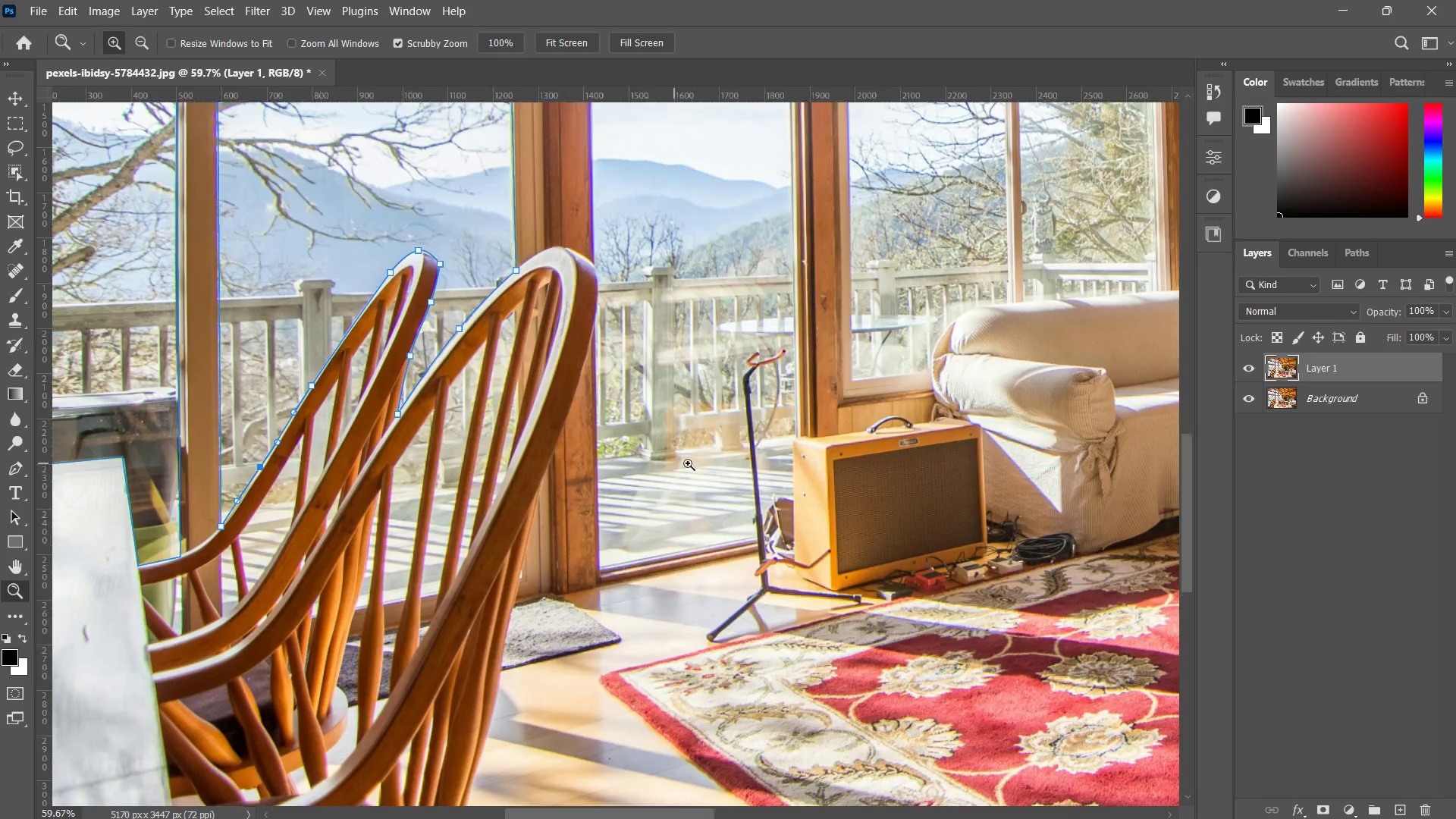 
hold_key(key=Space, duration=0.34)
 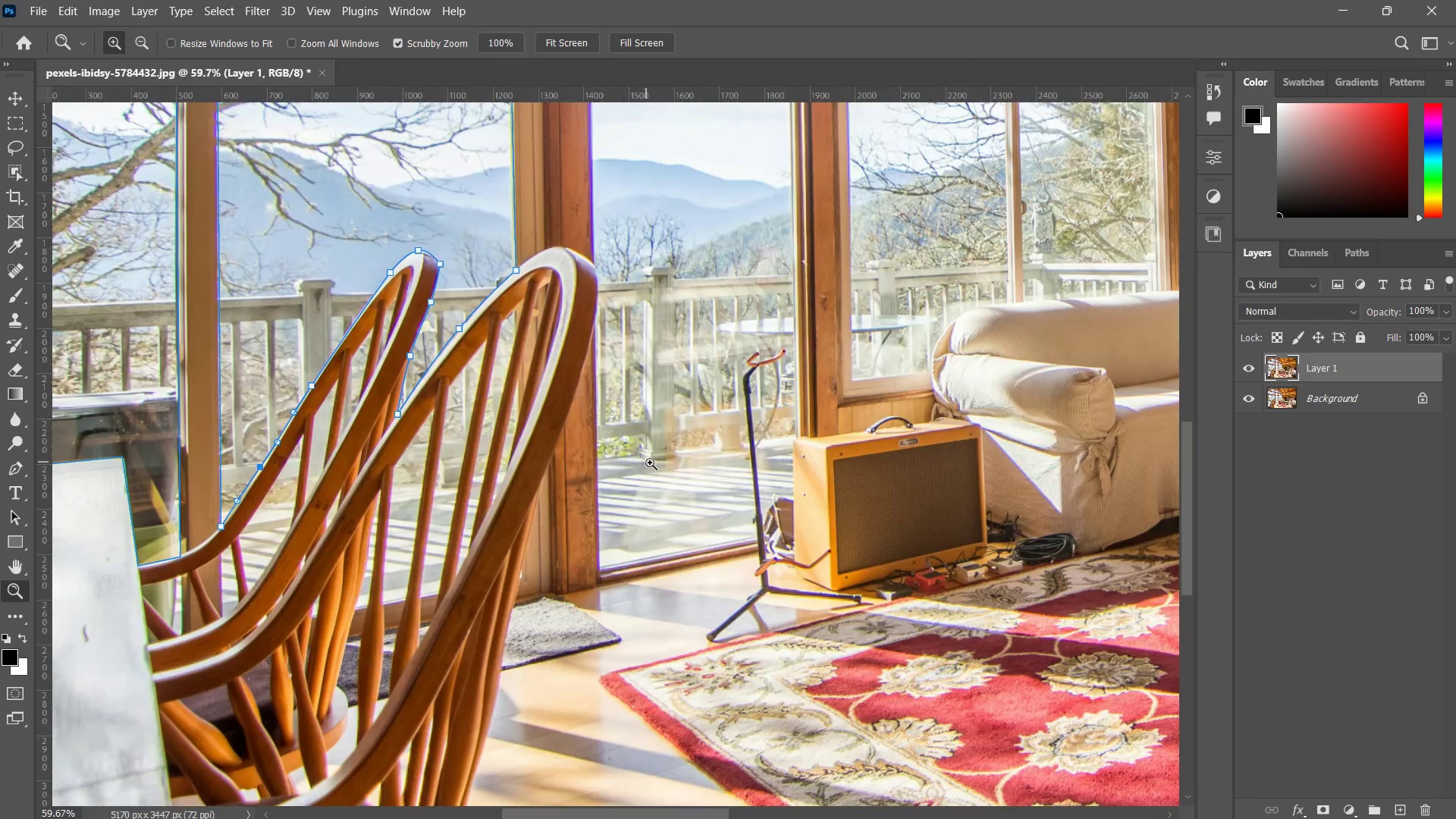 
left_click_drag(start_coordinate=[655, 463], to_coordinate=[702, 460])
 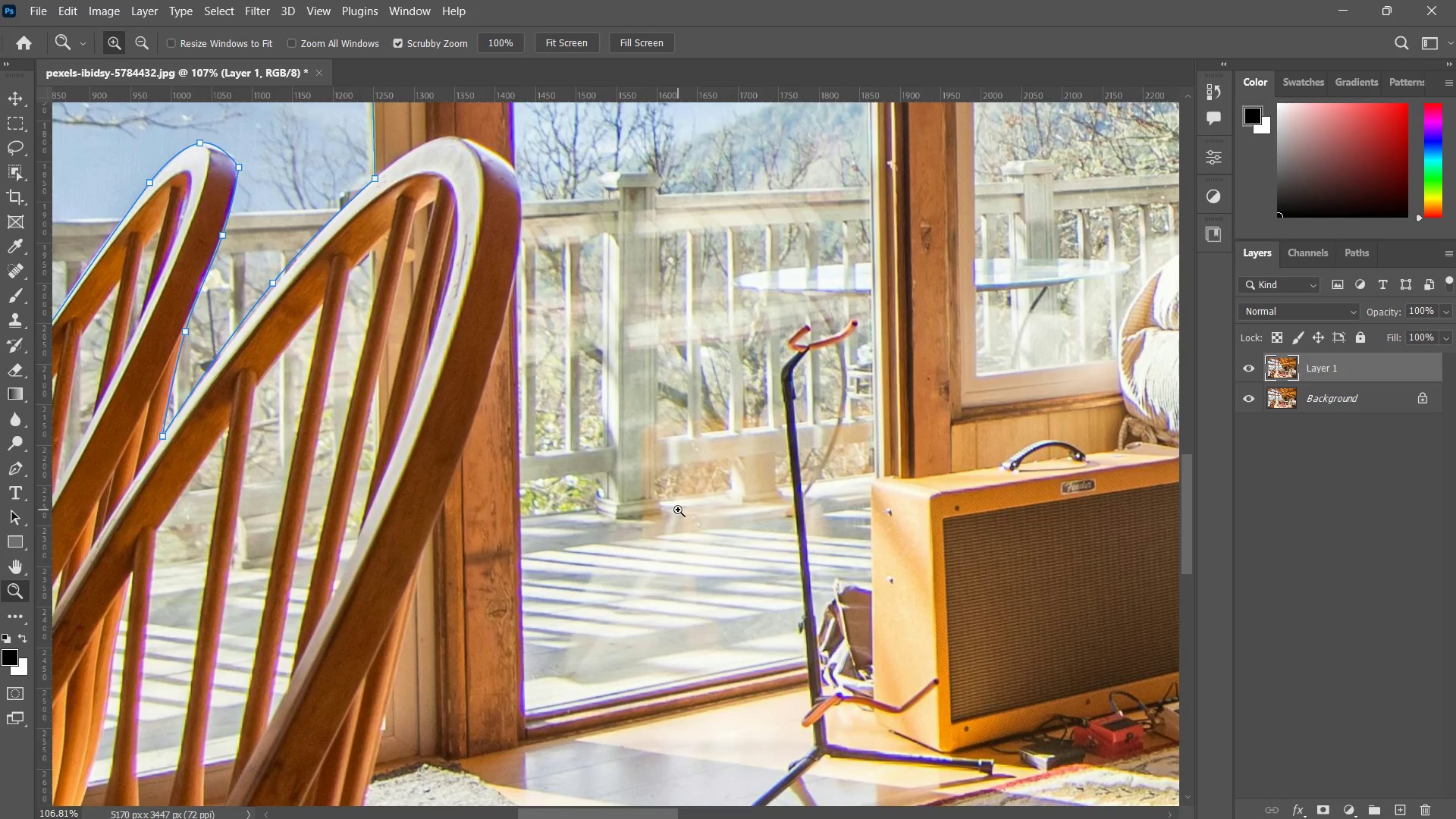 
hold_key(key=Space, duration=0.45)
 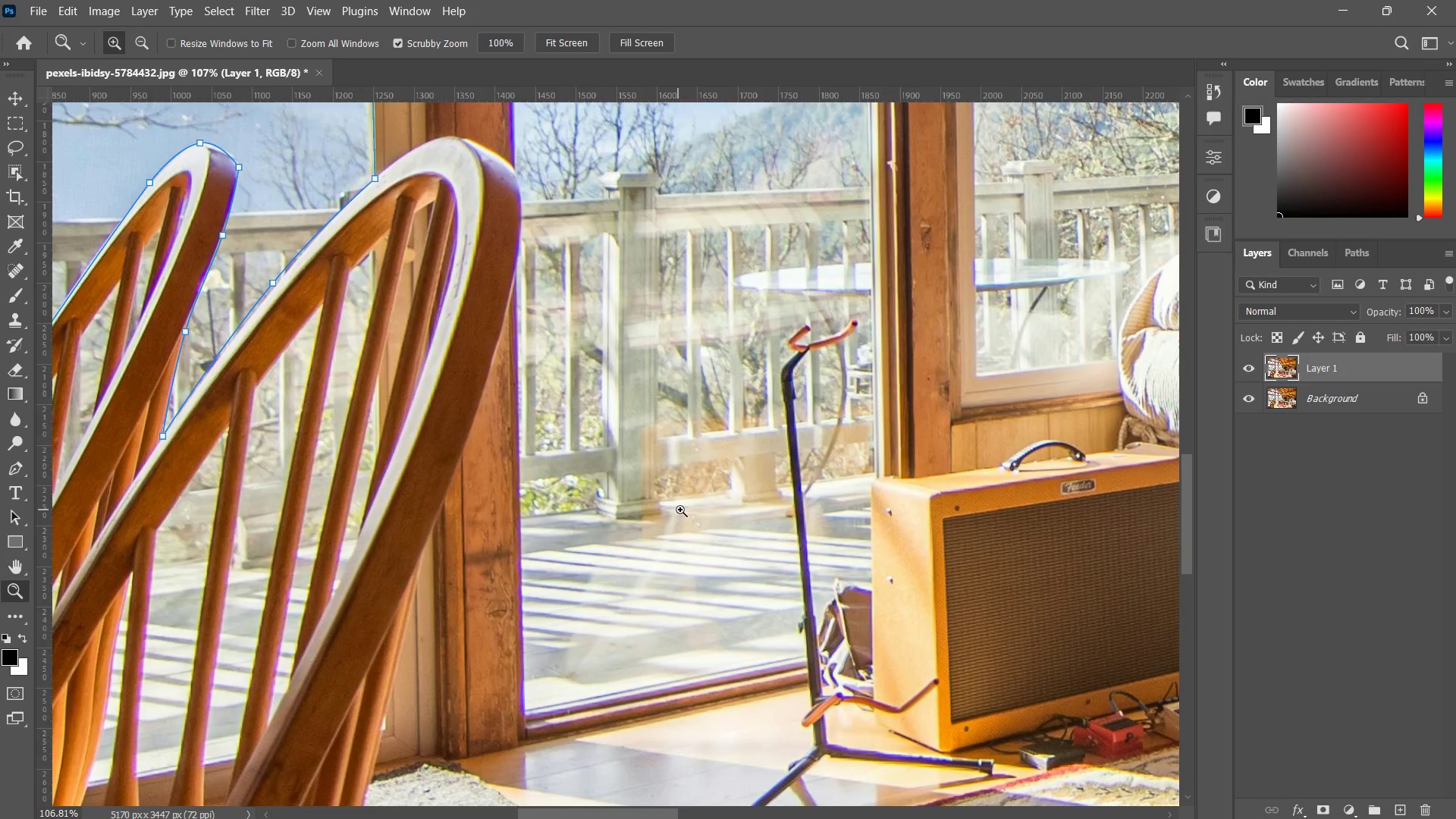 
left_click_drag(start_coordinate=[710, 448], to_coordinate=[678, 510])
 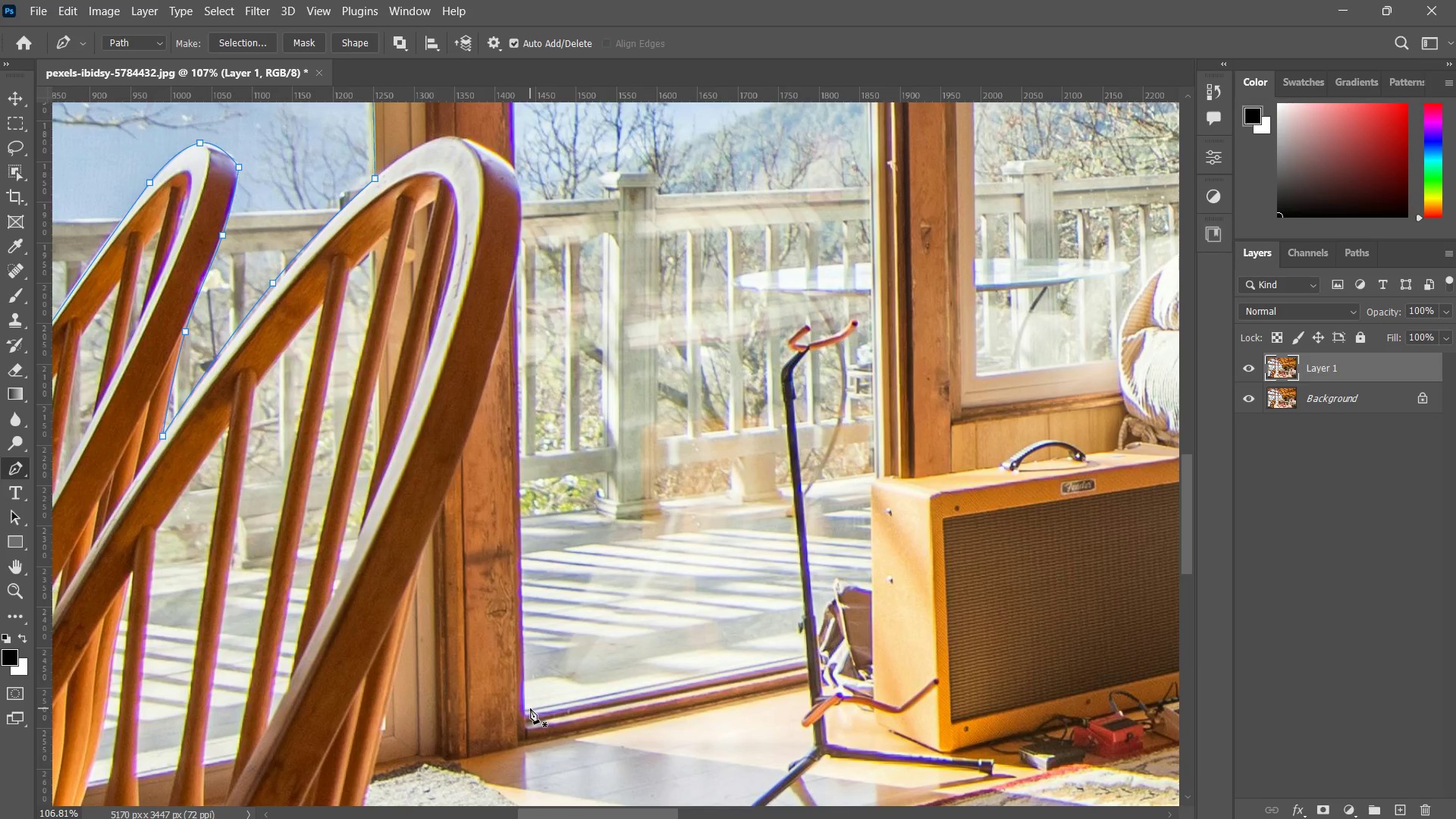 
left_click([526, 710])
 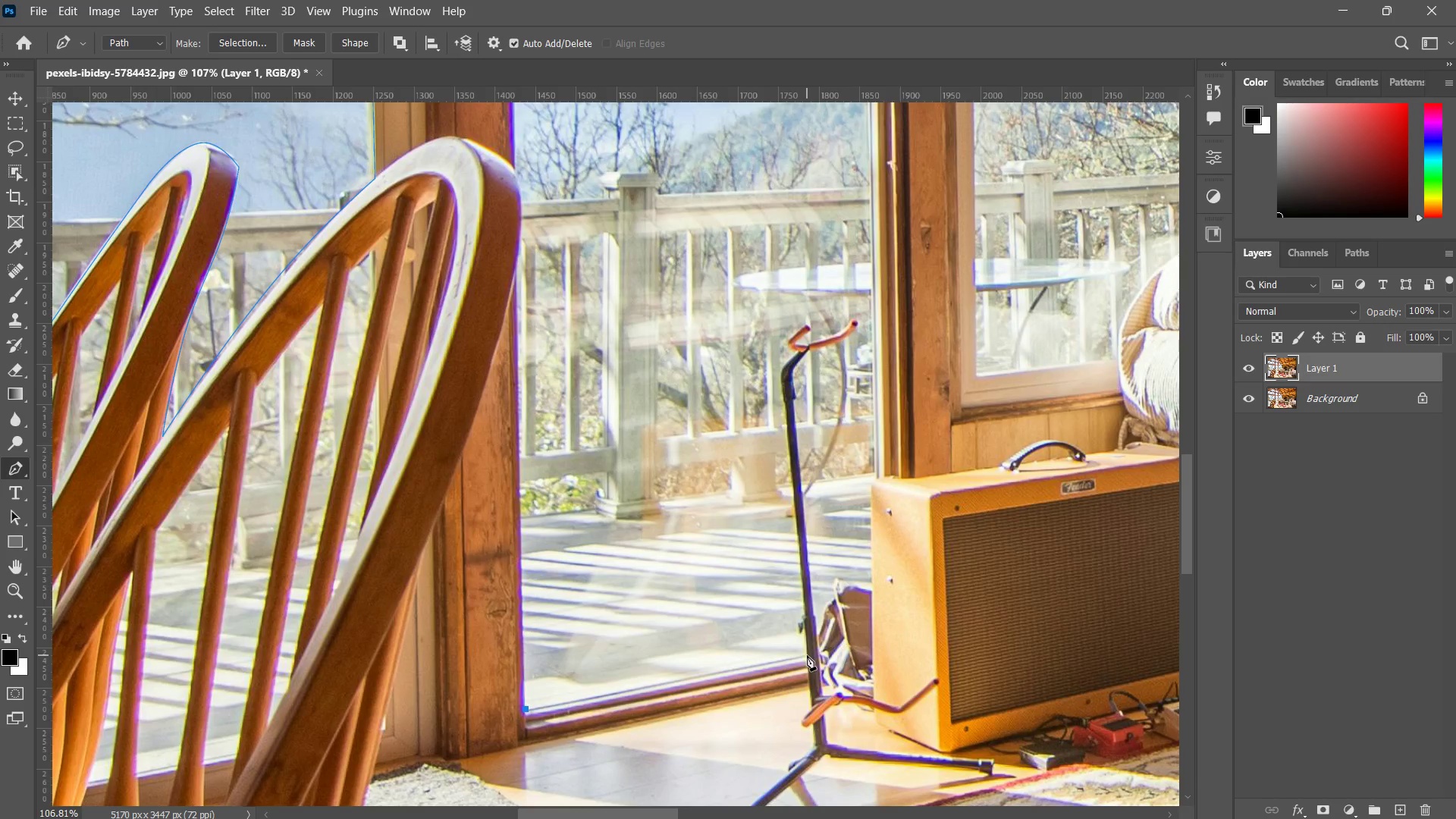 
left_click([806, 655])
 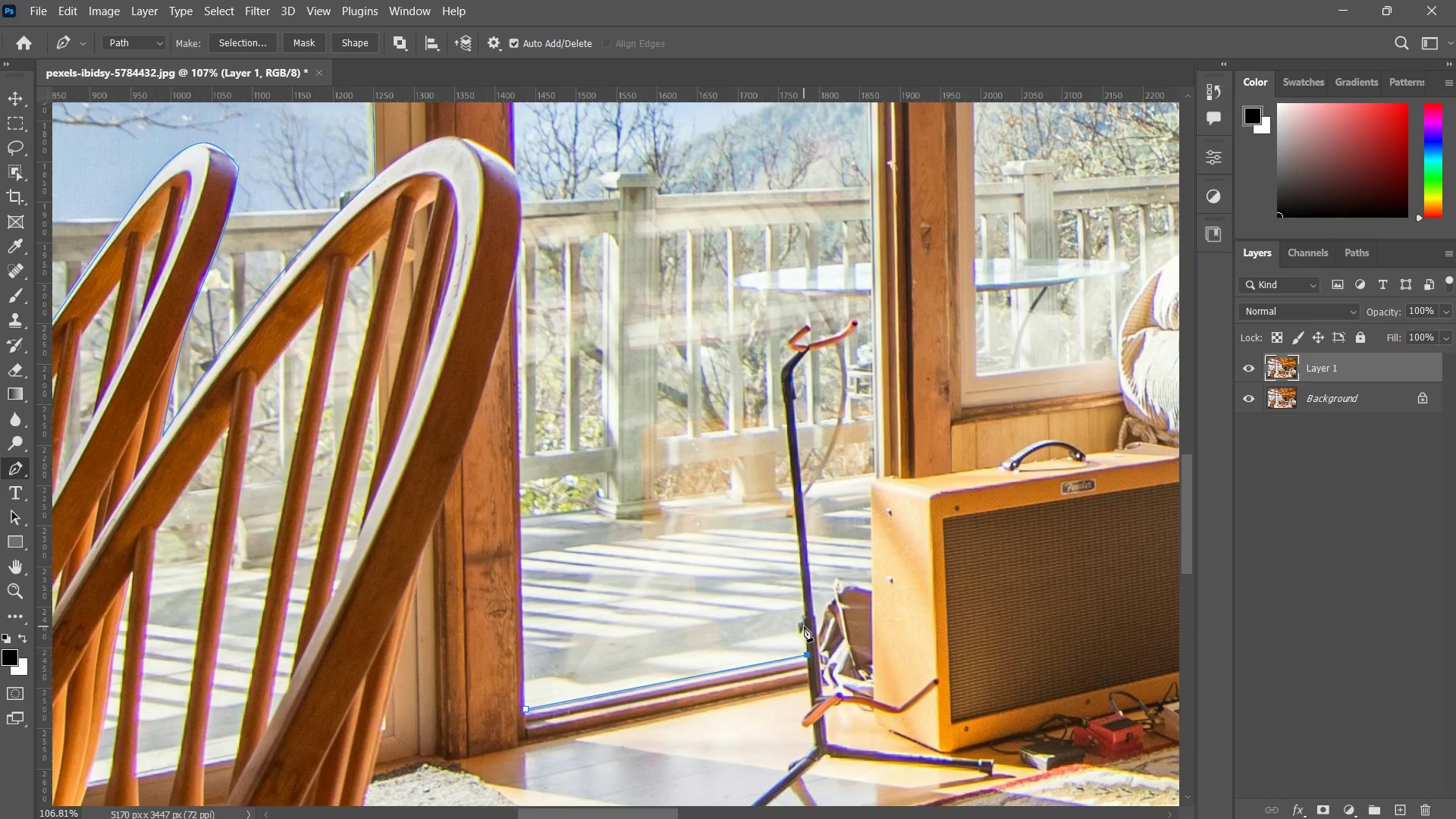 
left_click([804, 626])
 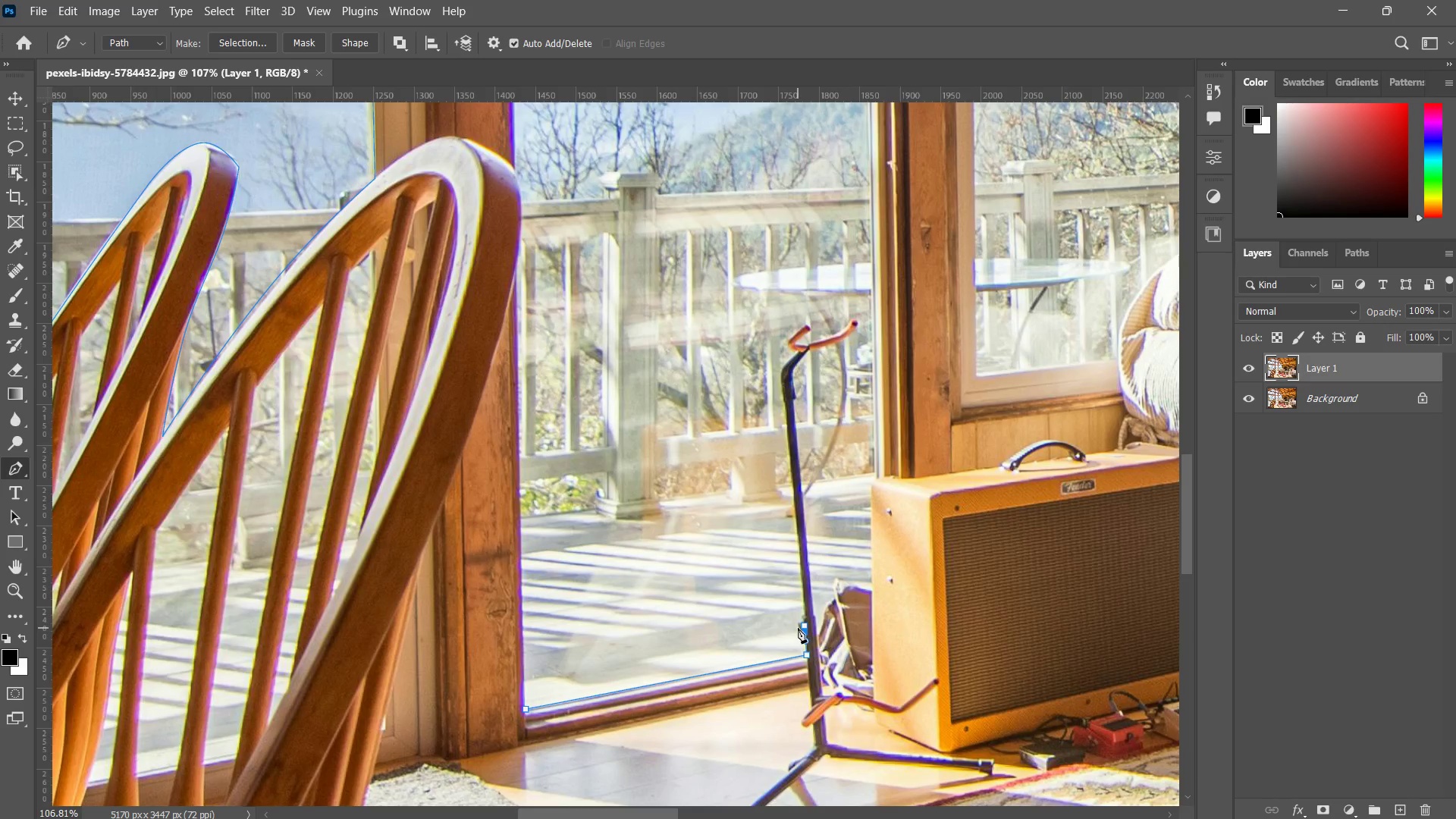 
double_click([802, 620])
 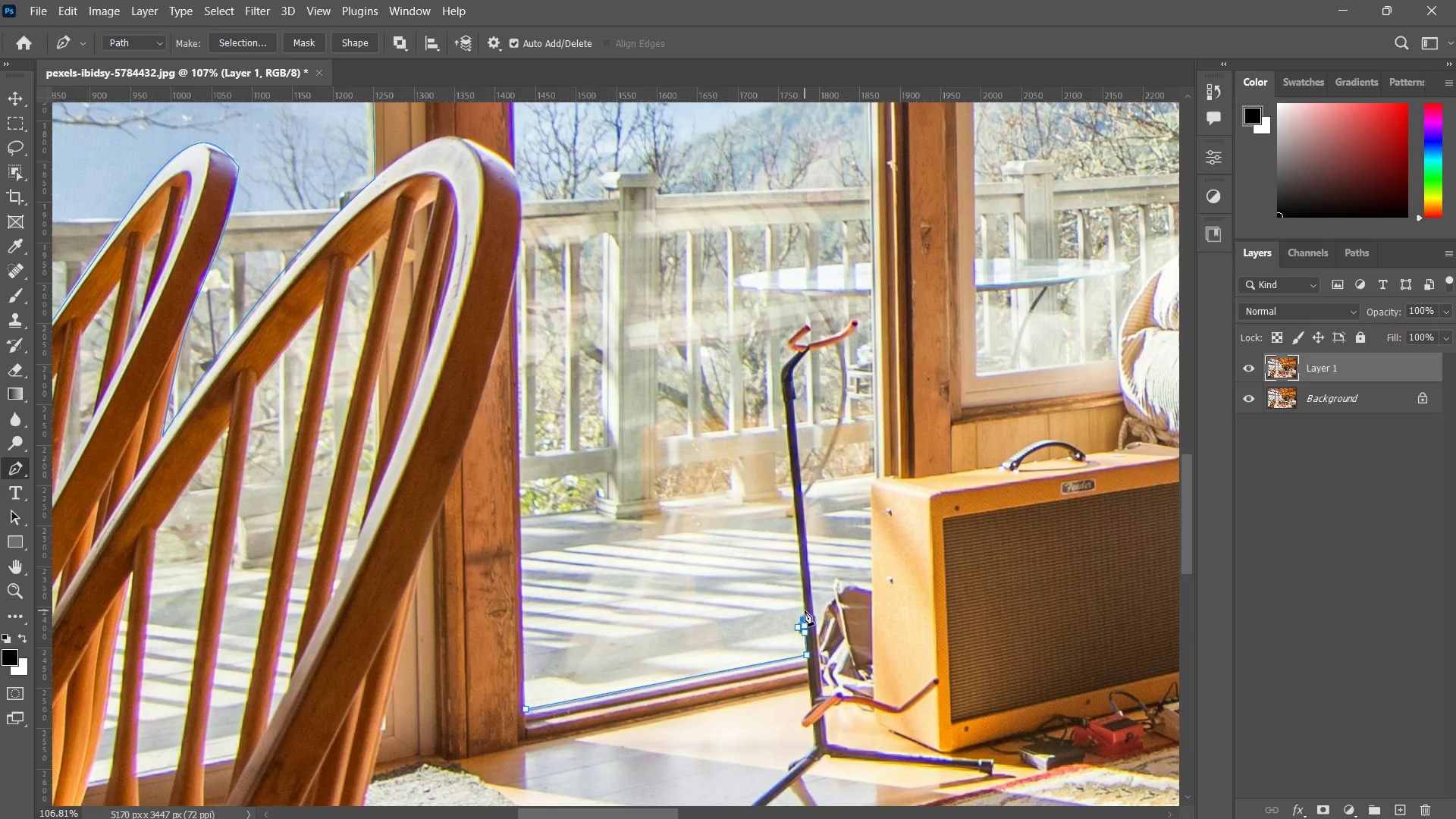 
left_click_drag(start_coordinate=[805, 610], to_coordinate=[805, 605])
 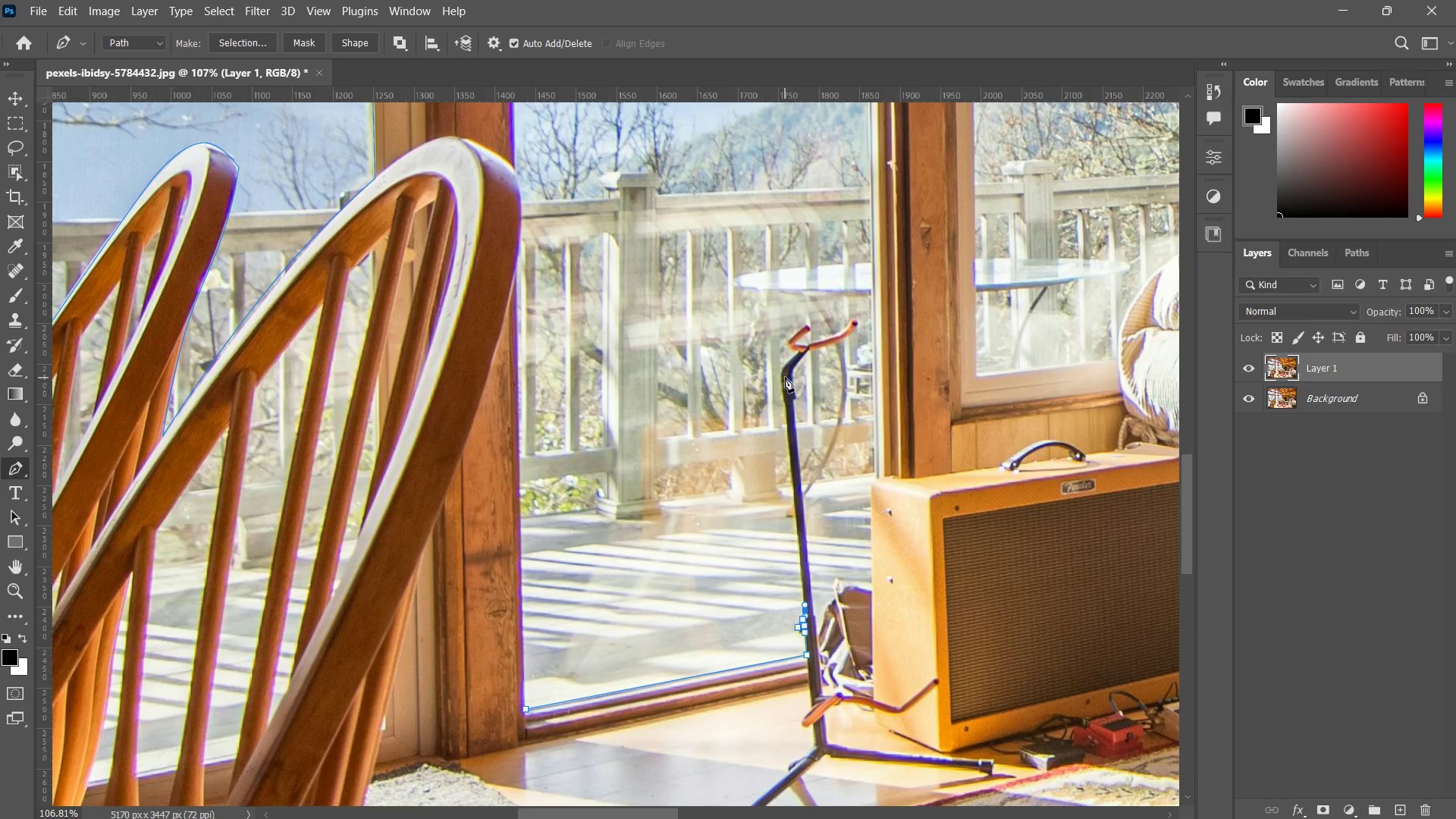 
left_click([780, 367])
 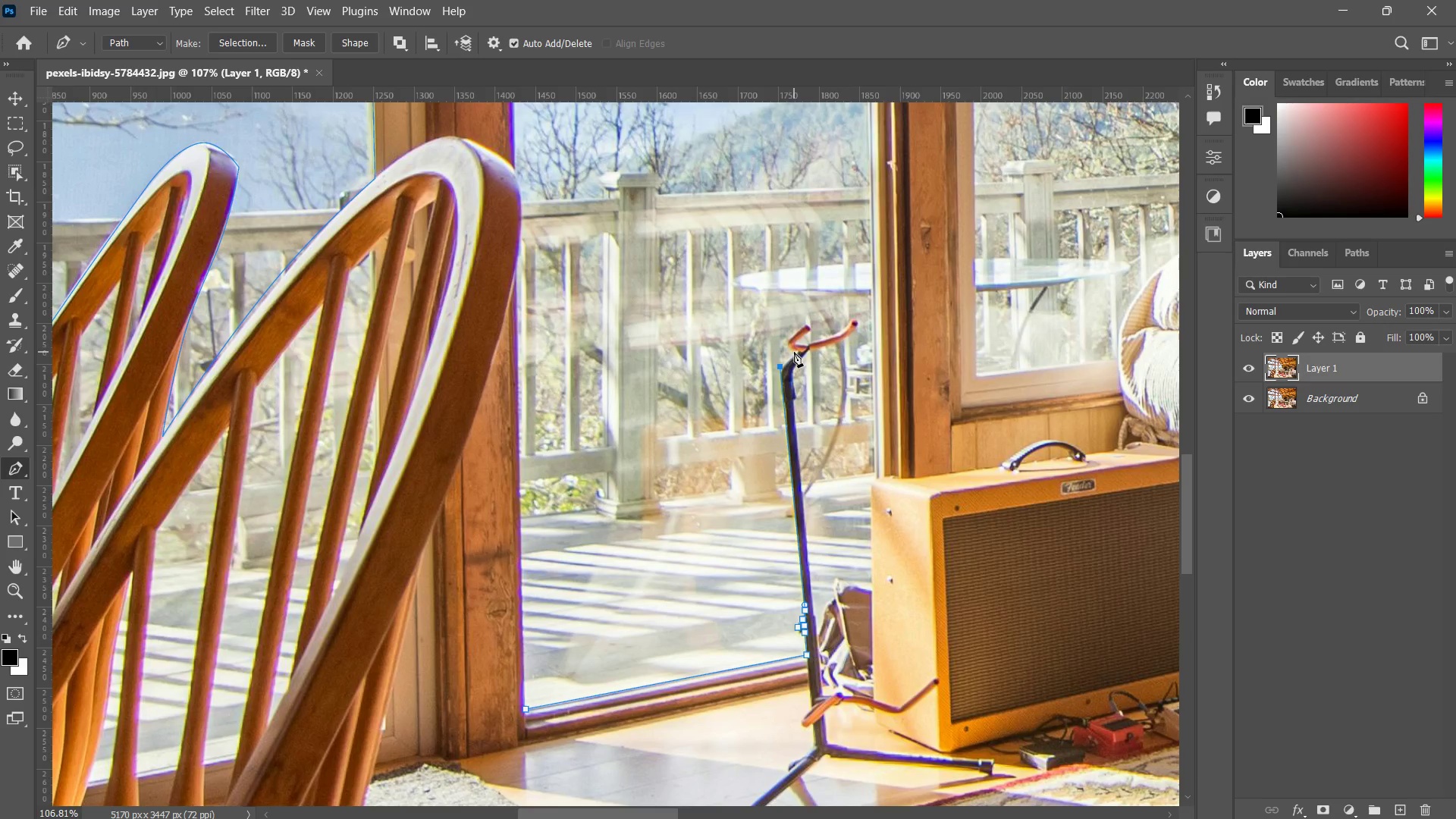 
left_click([798, 352])
 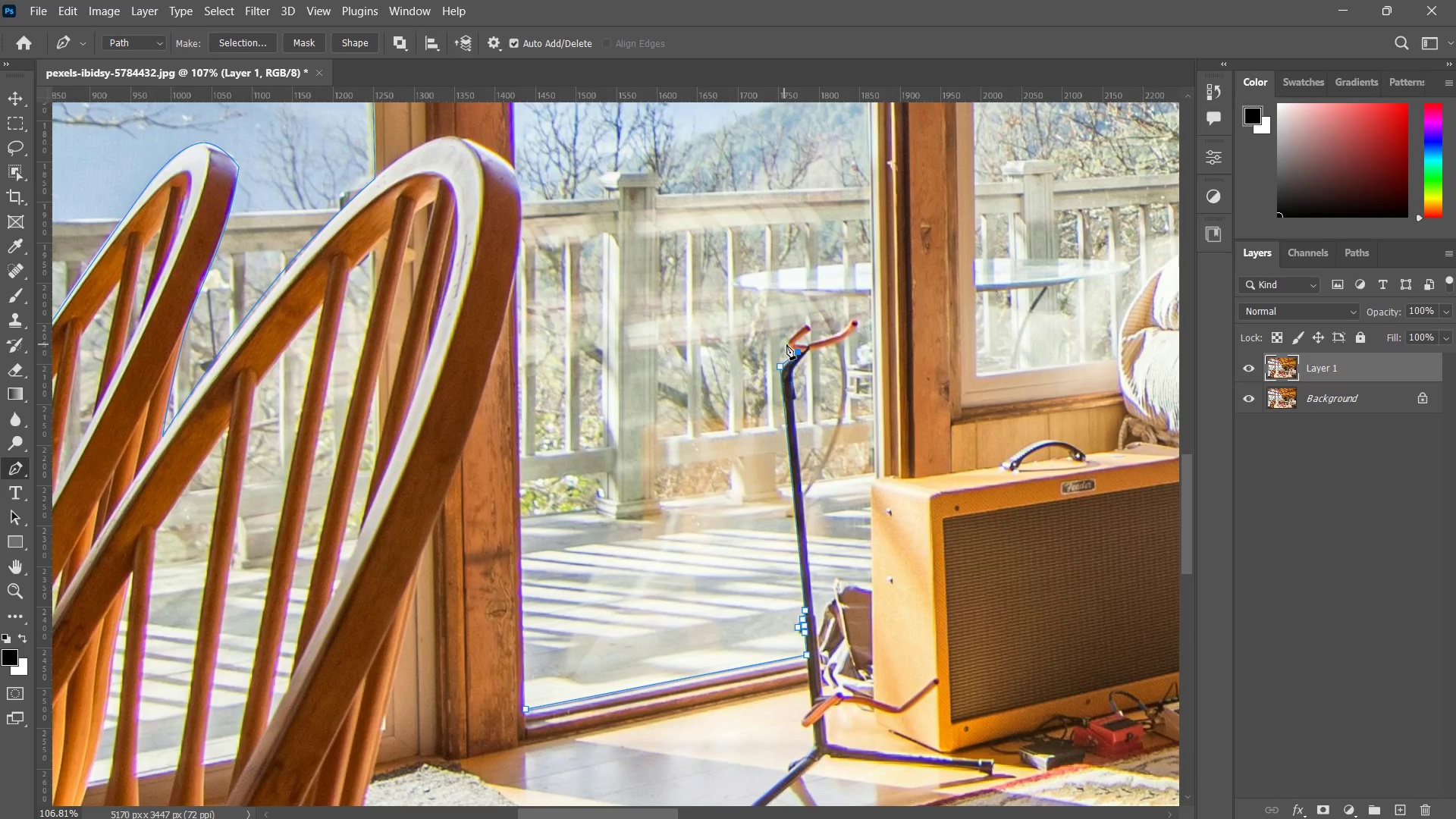 
left_click([789, 345])
 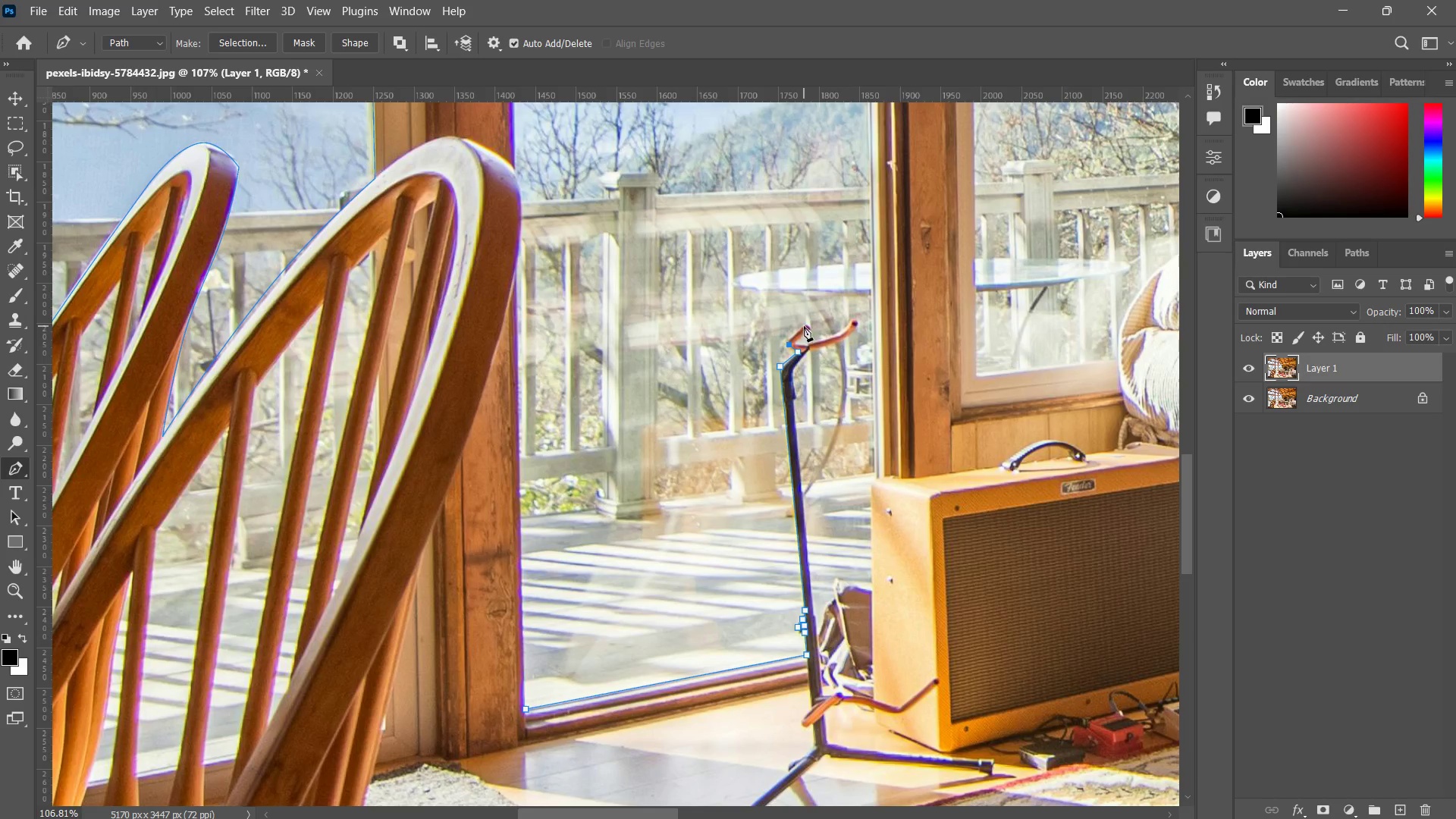 
left_click([804, 326])
 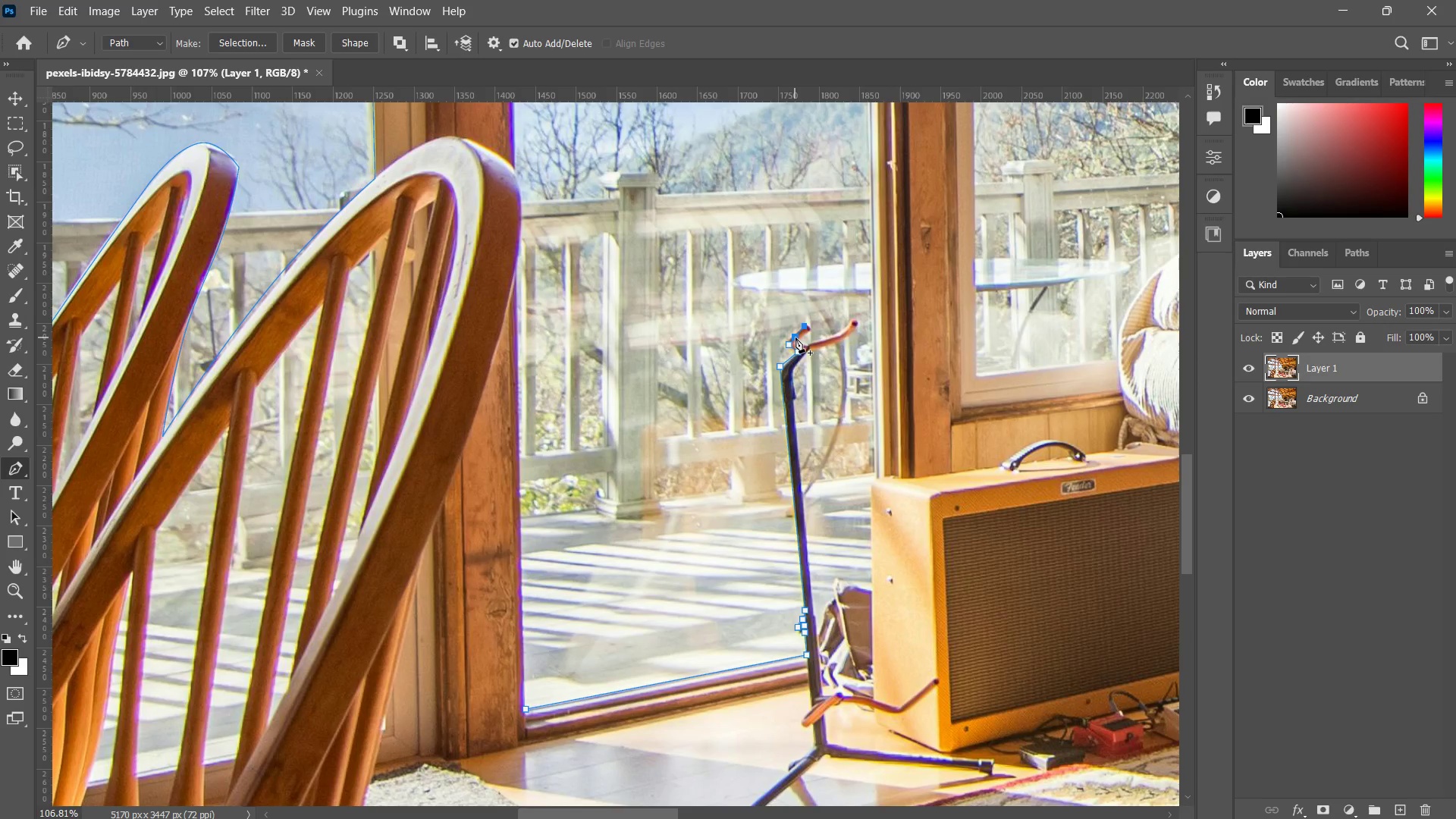 
left_click([795, 337])
 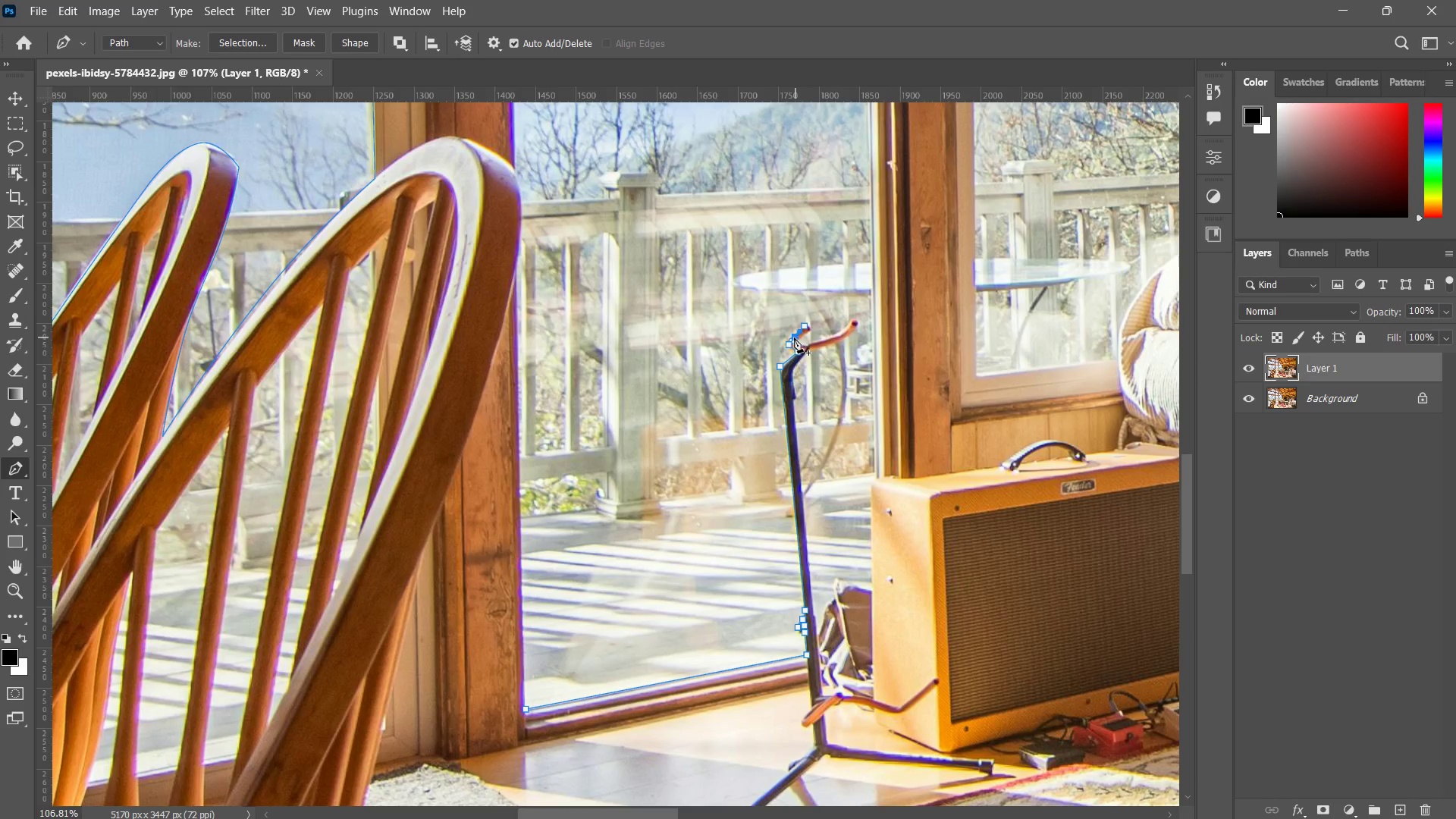 
hold_key(key=ControlLeft, duration=1.11)
 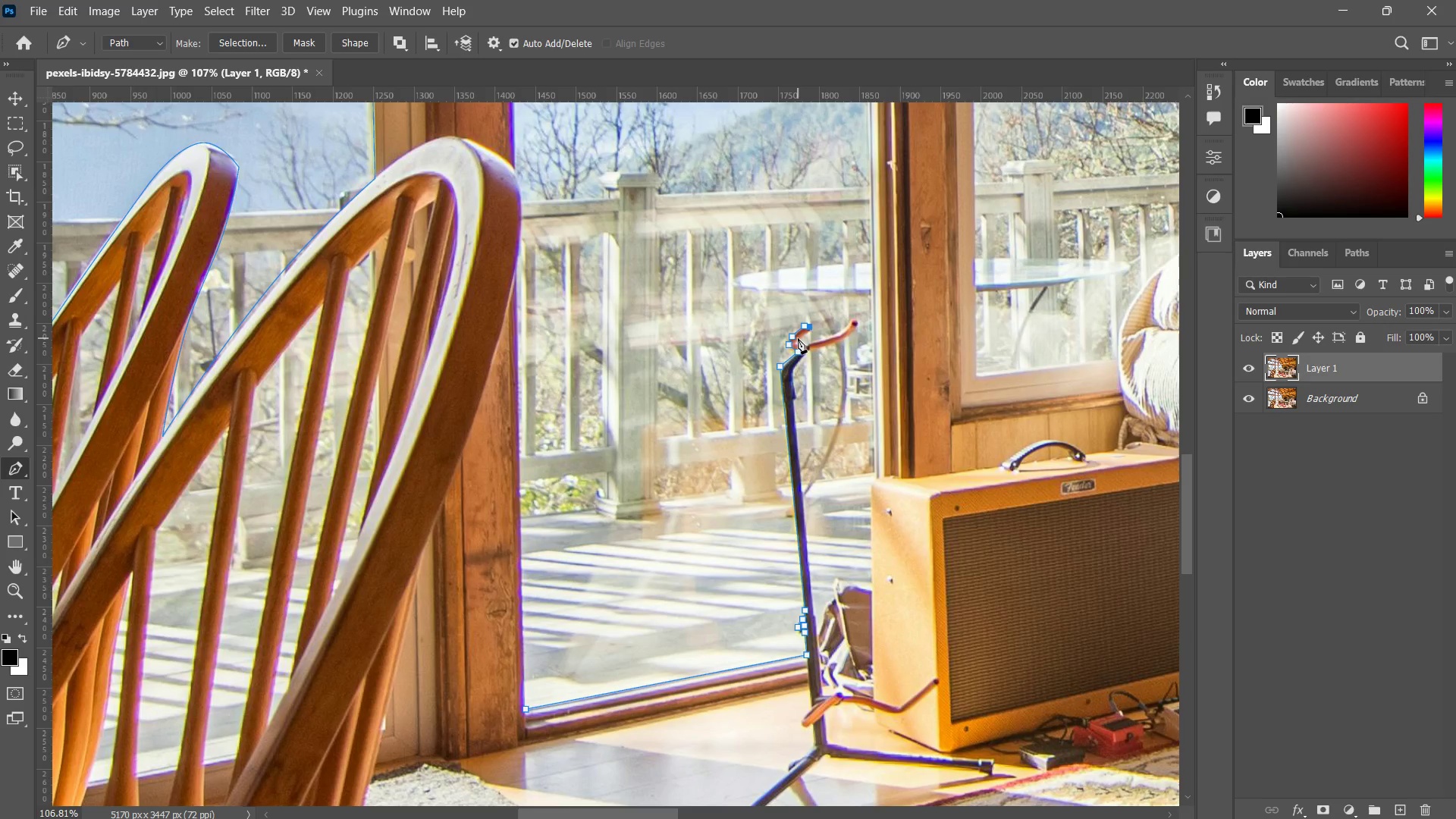 
double_click([798, 344])
 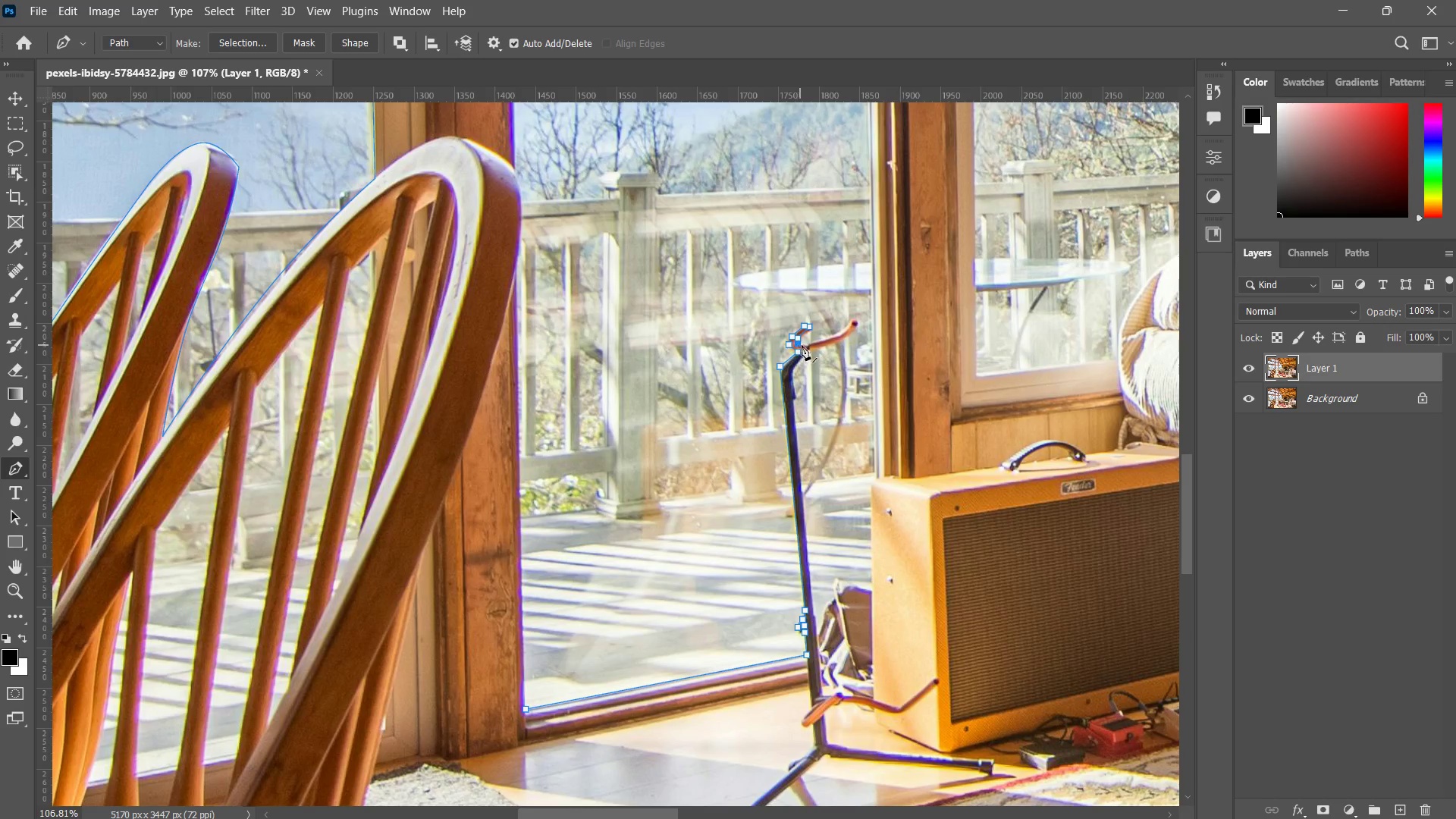 
key(Control+Z)
 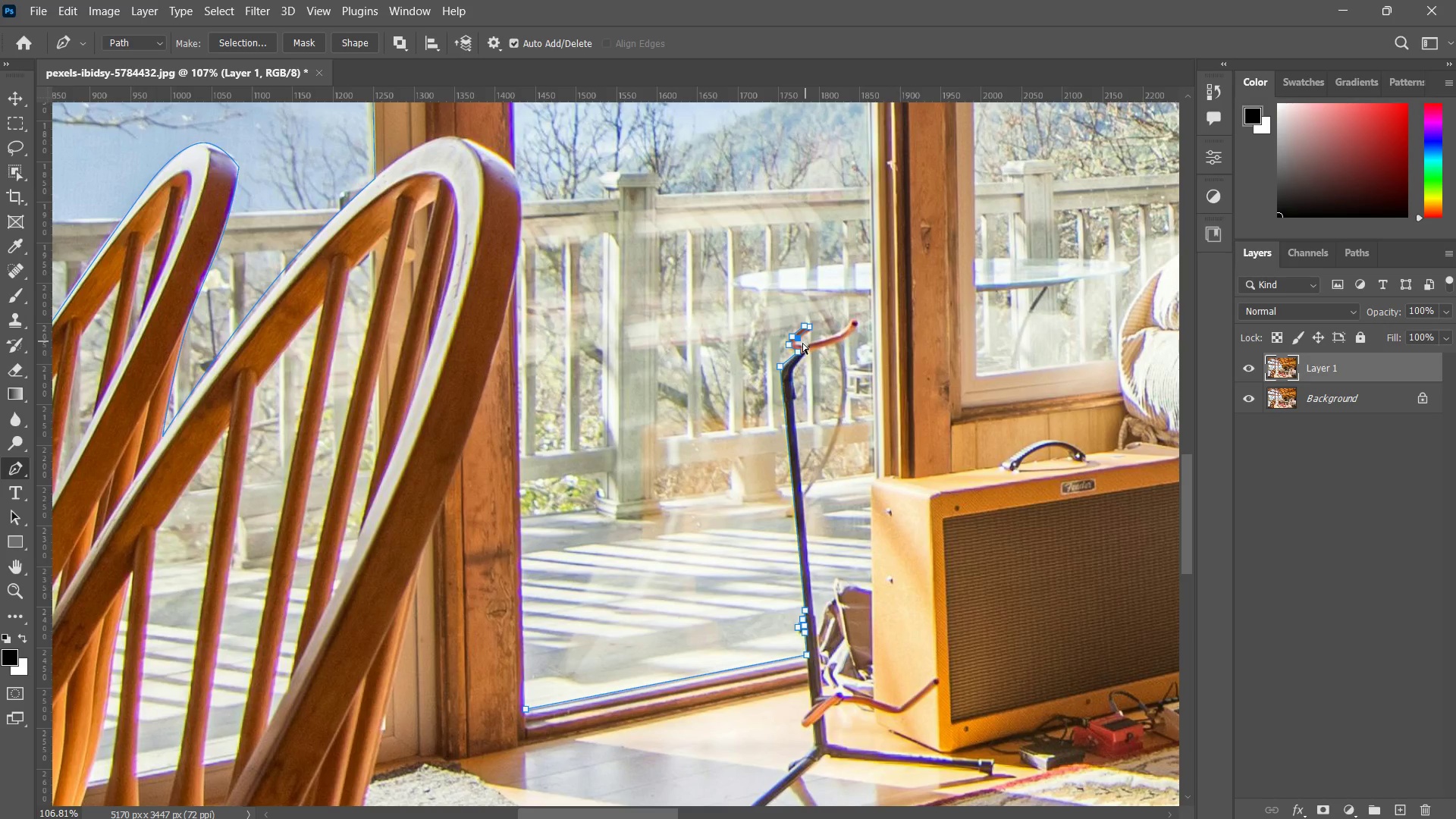 
key(Control+Z)
 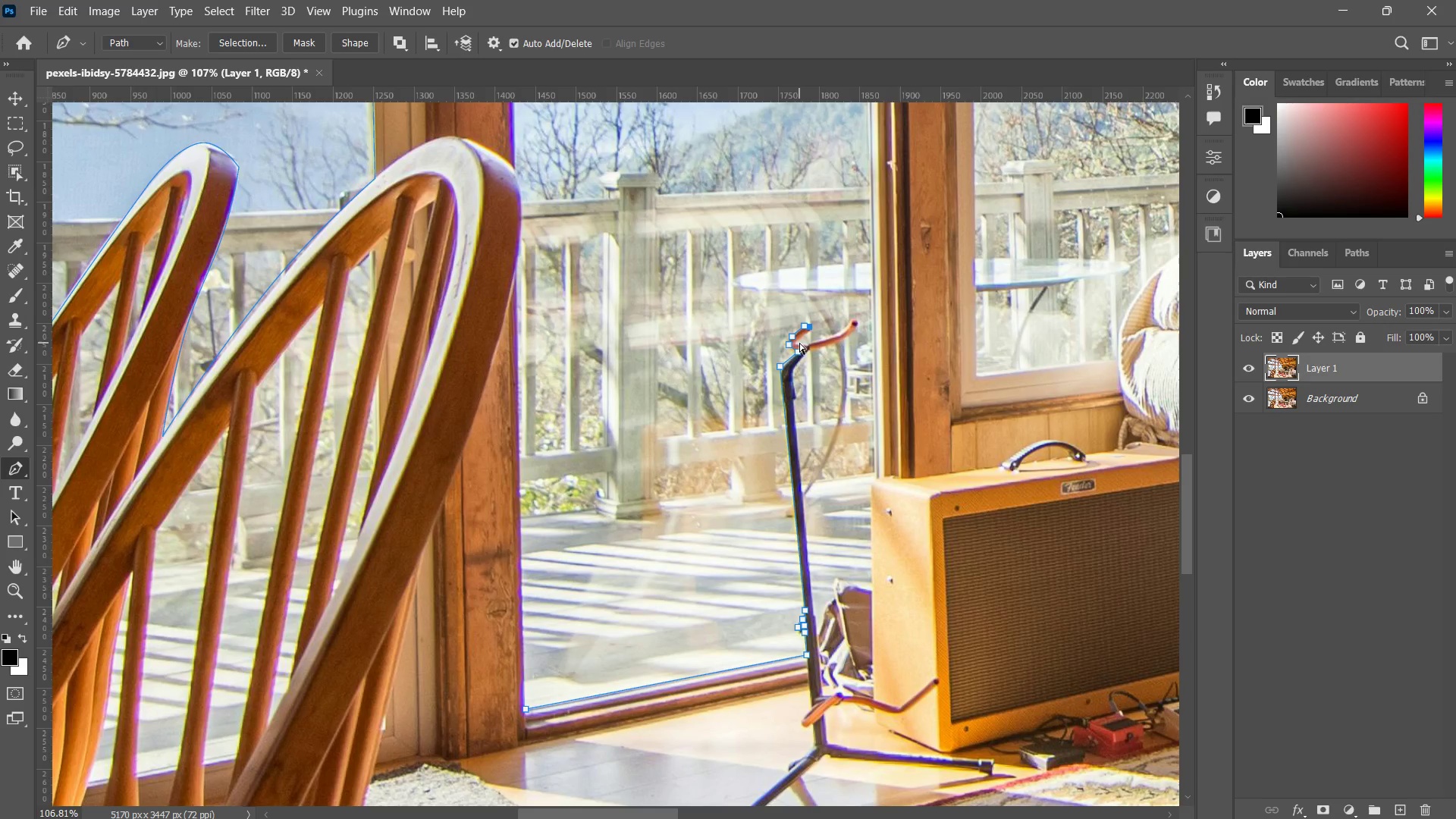 
key(Control+Z)
 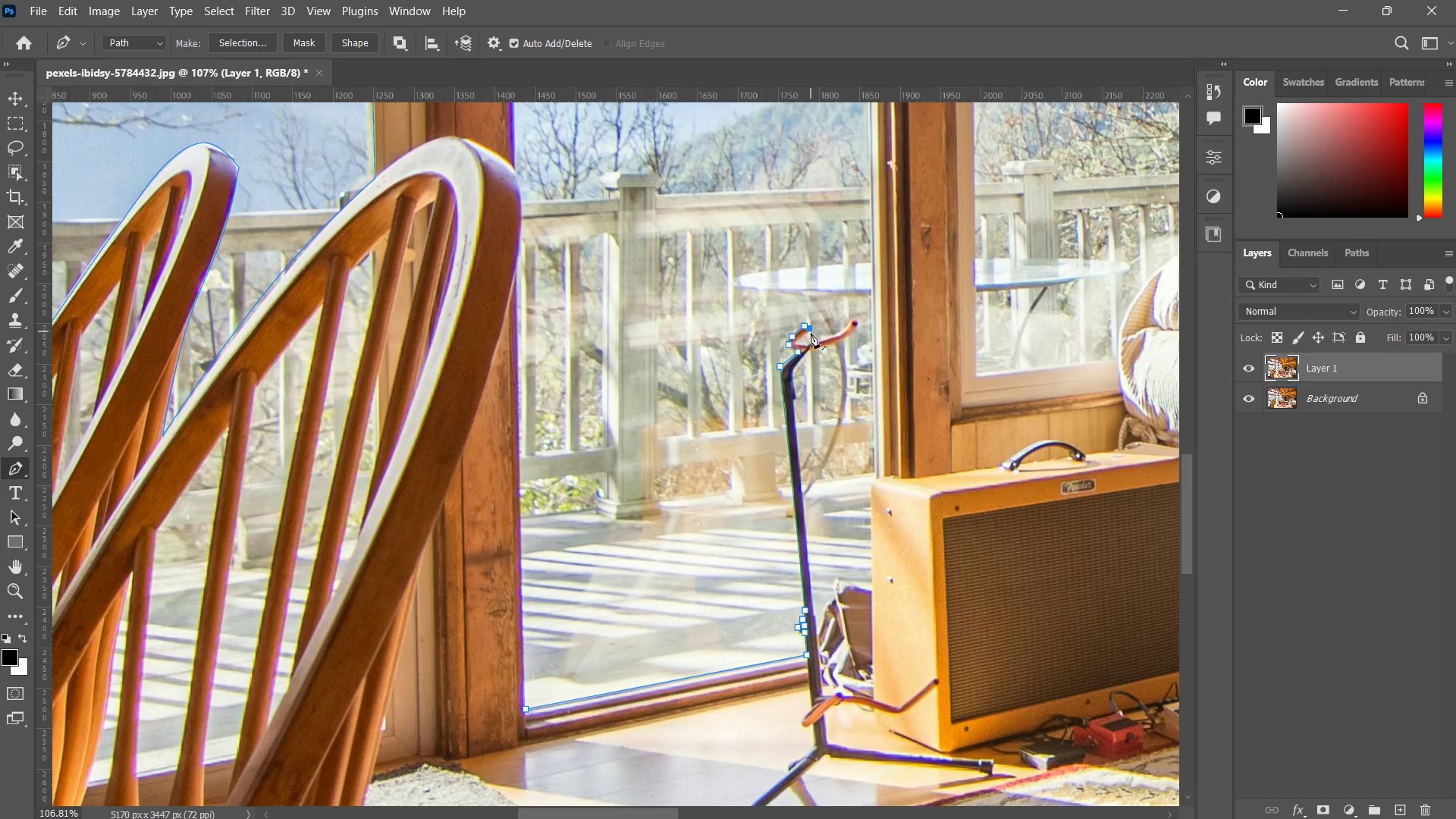 
key(Z)
 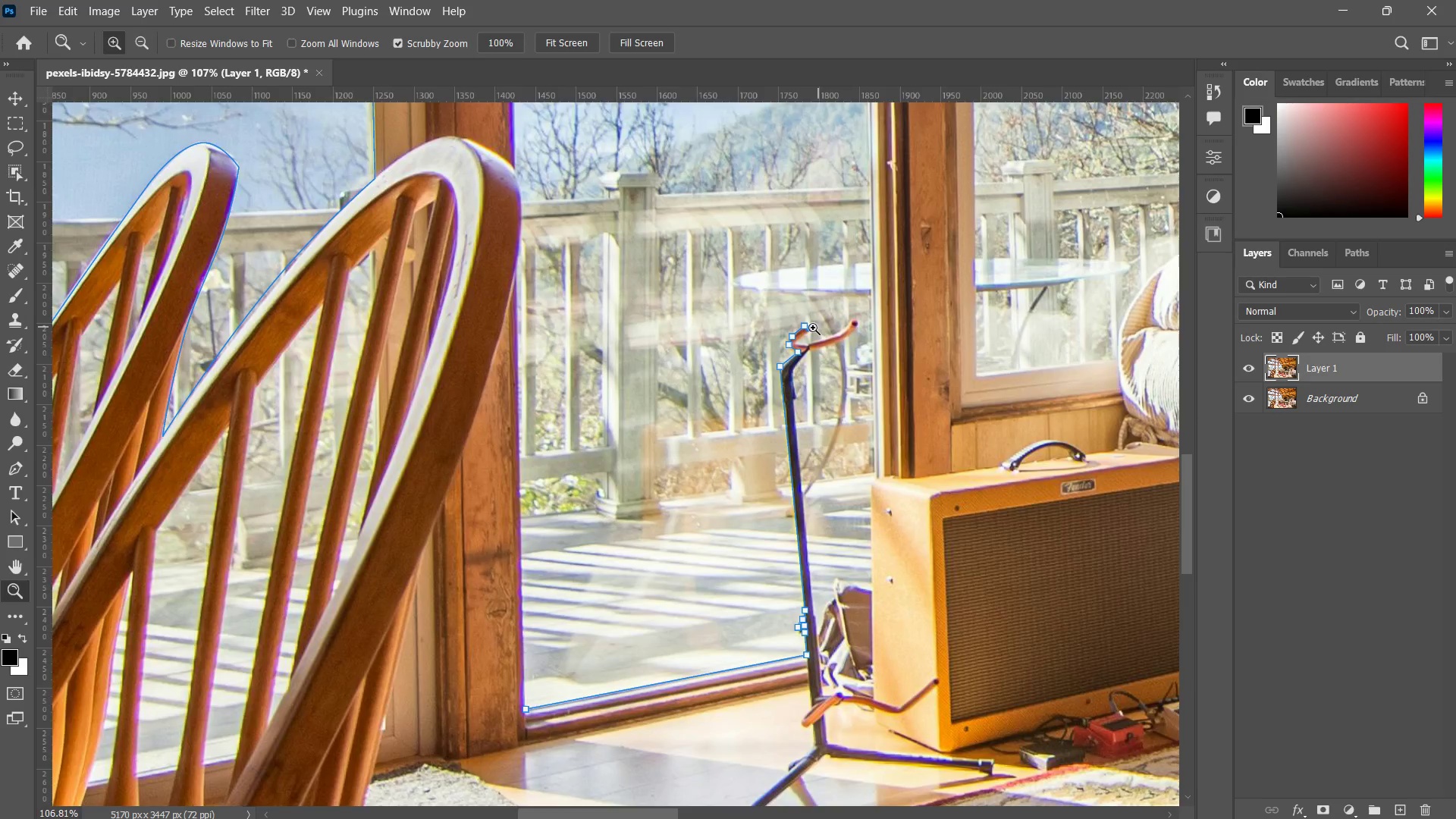 
left_click_drag(start_coordinate=[812, 329], to_coordinate=[912, 253])
 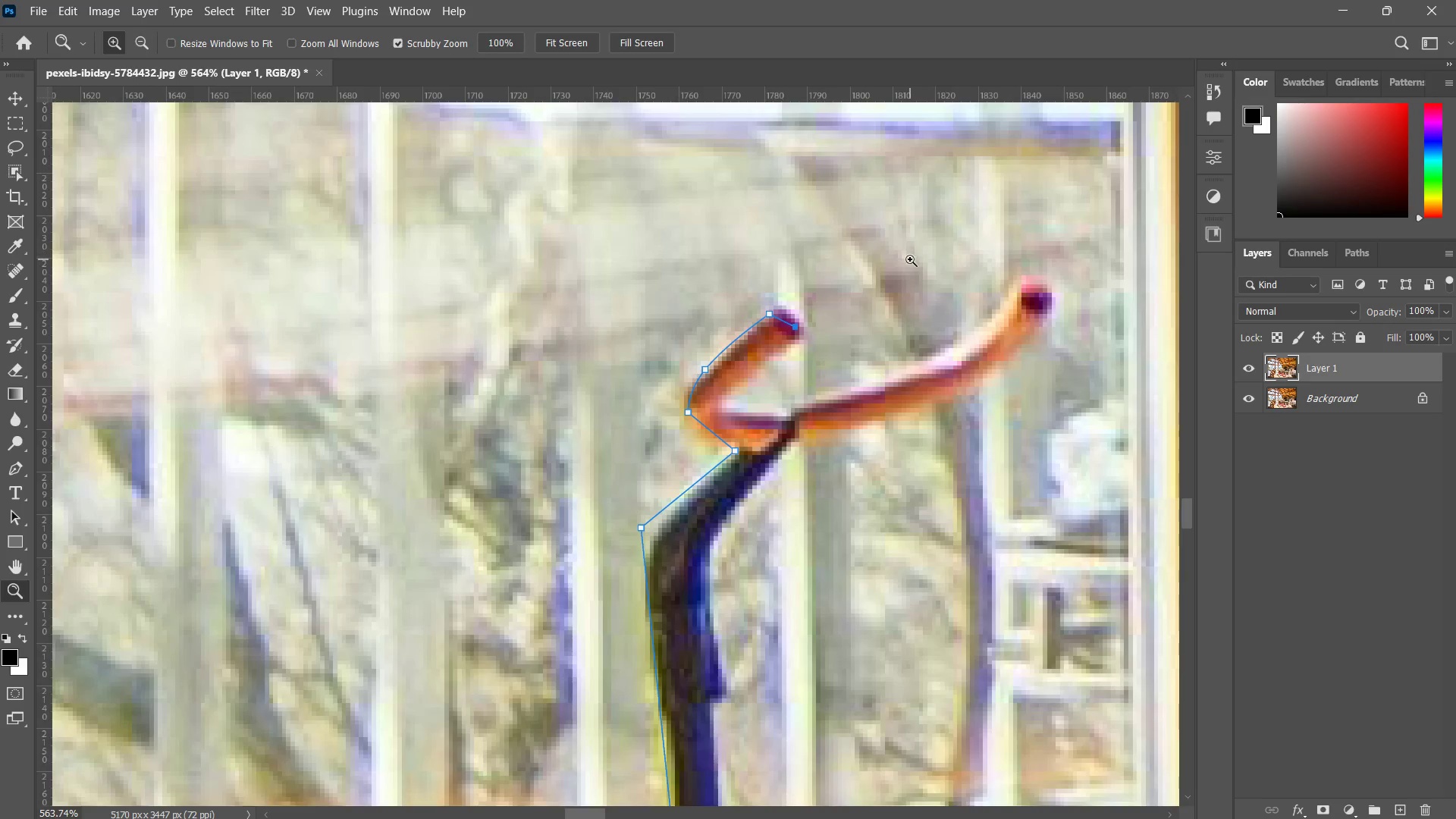 
key(P)
 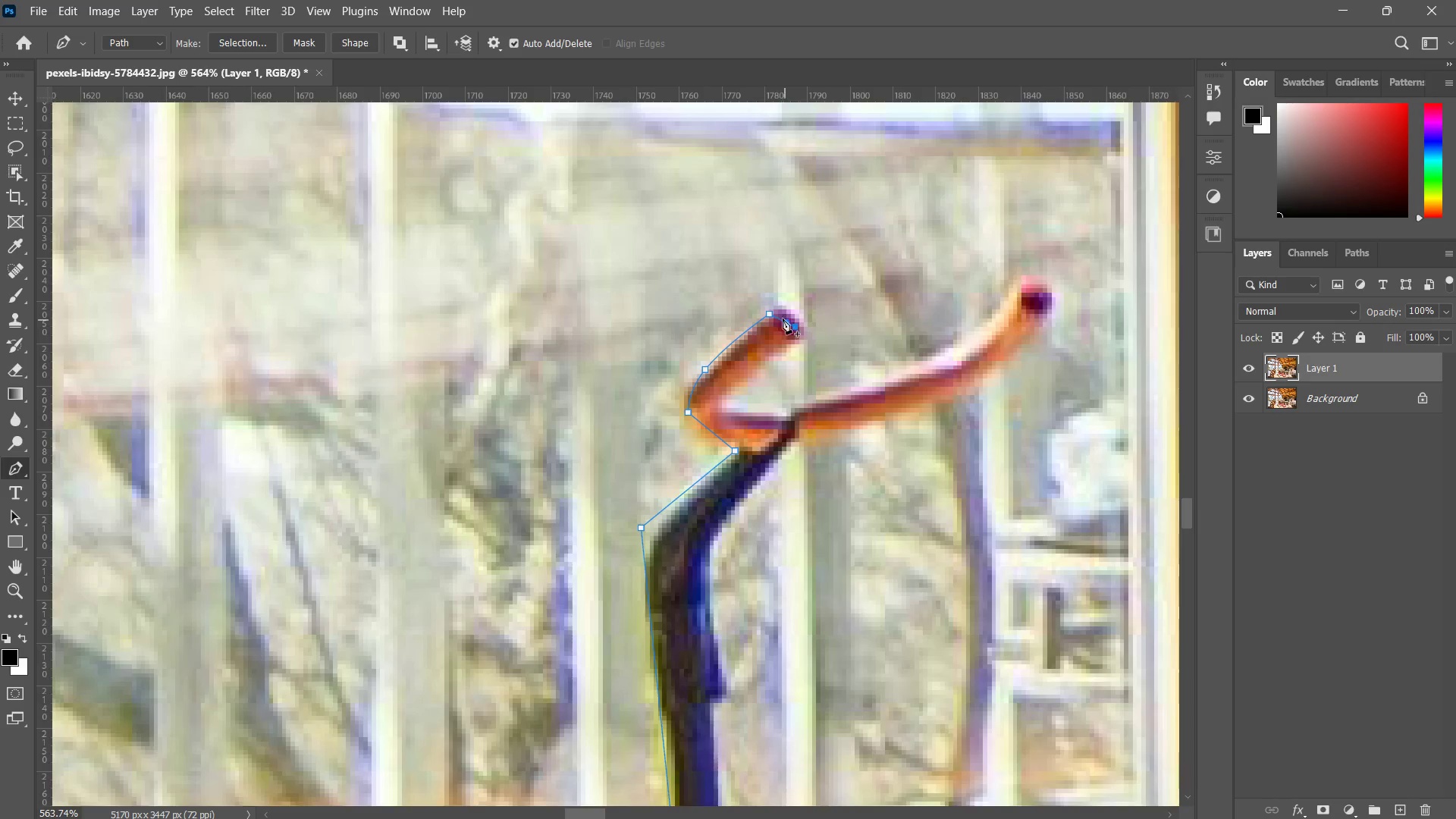 
left_click([781, 317])
 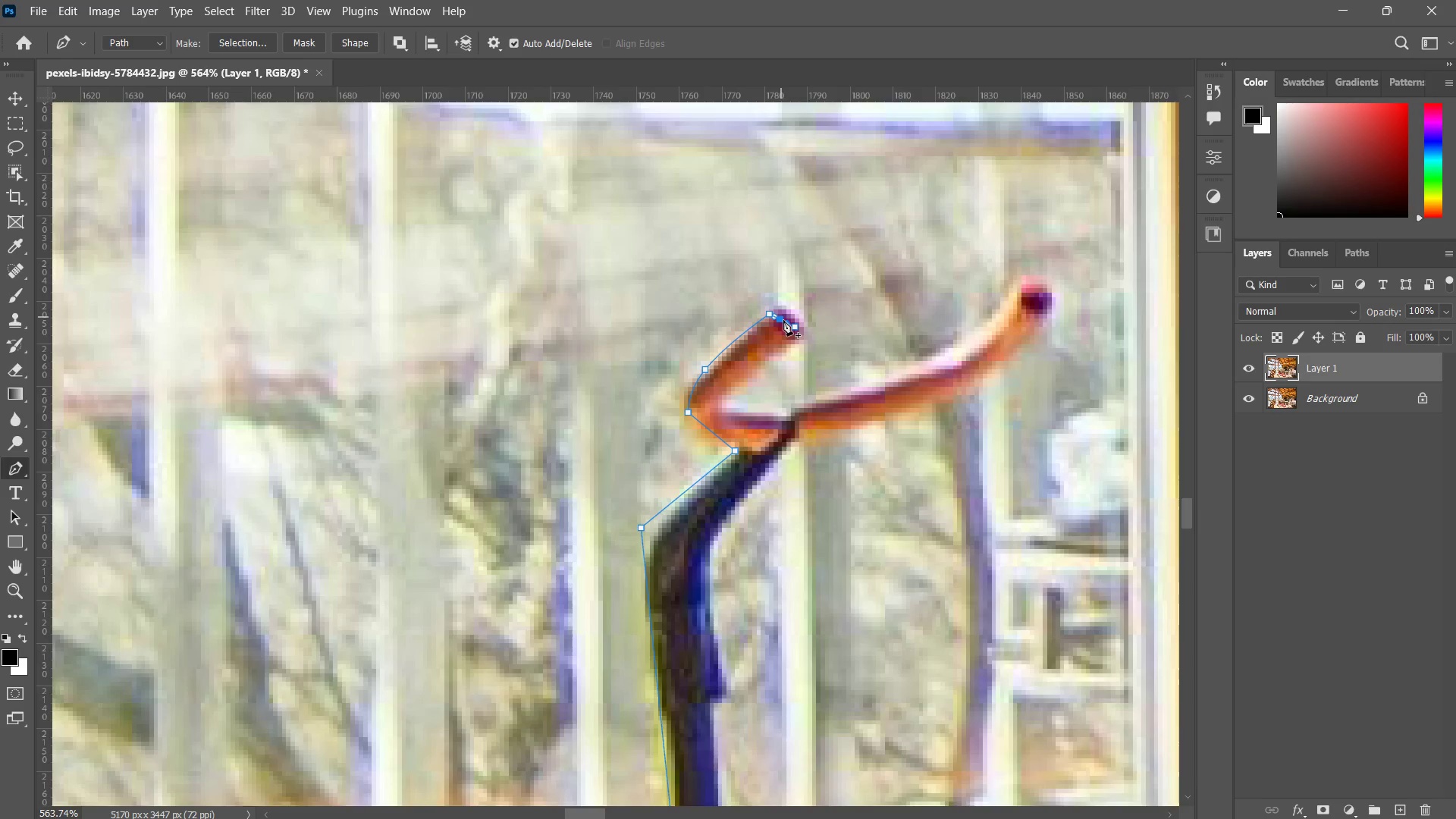 
hold_key(key=ControlLeft, duration=0.77)
left_click_drag(start_coordinate=[783, 321], to_coordinate=[789, 309])
 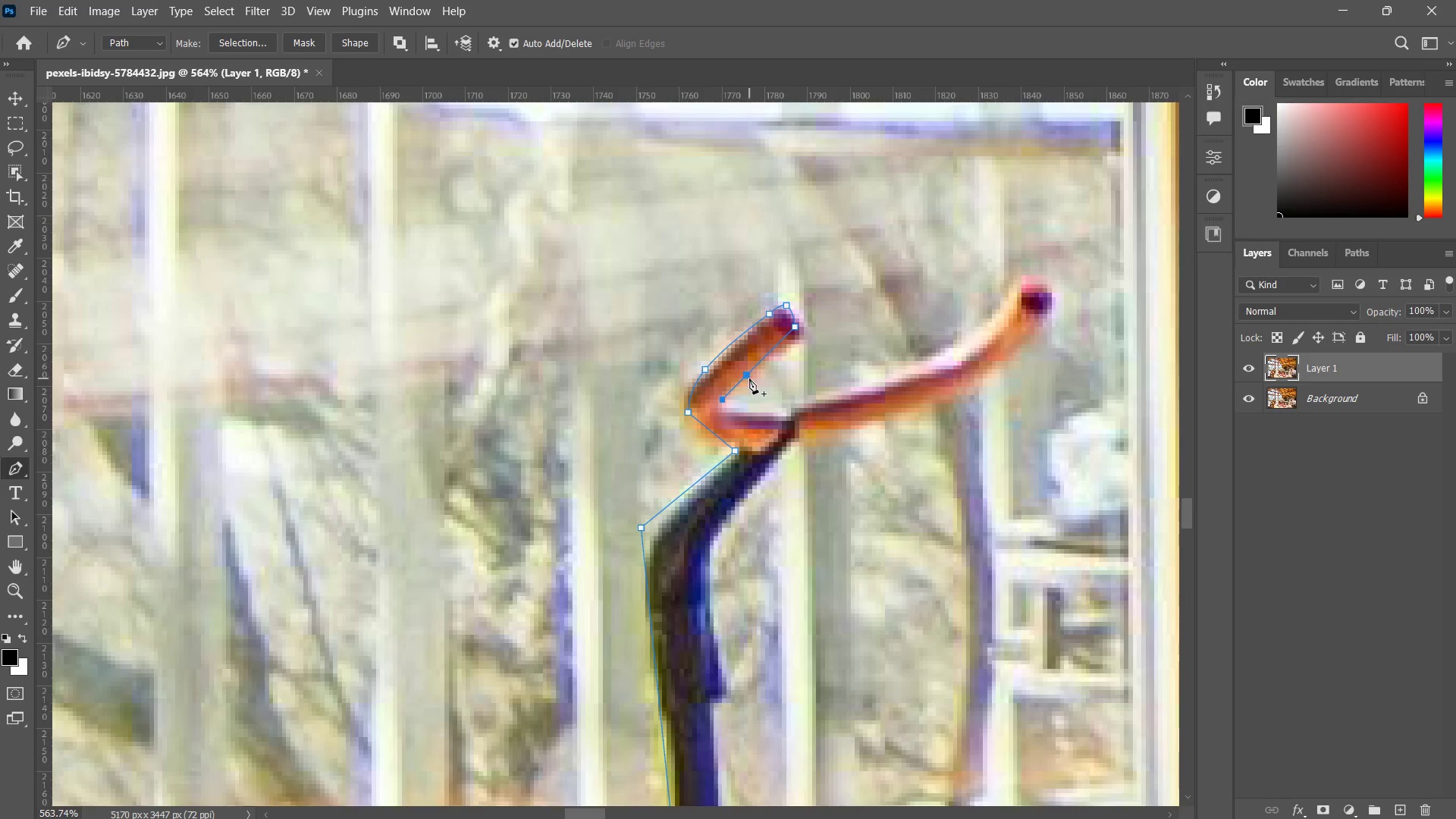 
hold_key(key=ControlLeft, duration=0.5)
left_click_drag(start_coordinate=[750, 369], to_coordinate=[758, 366])
 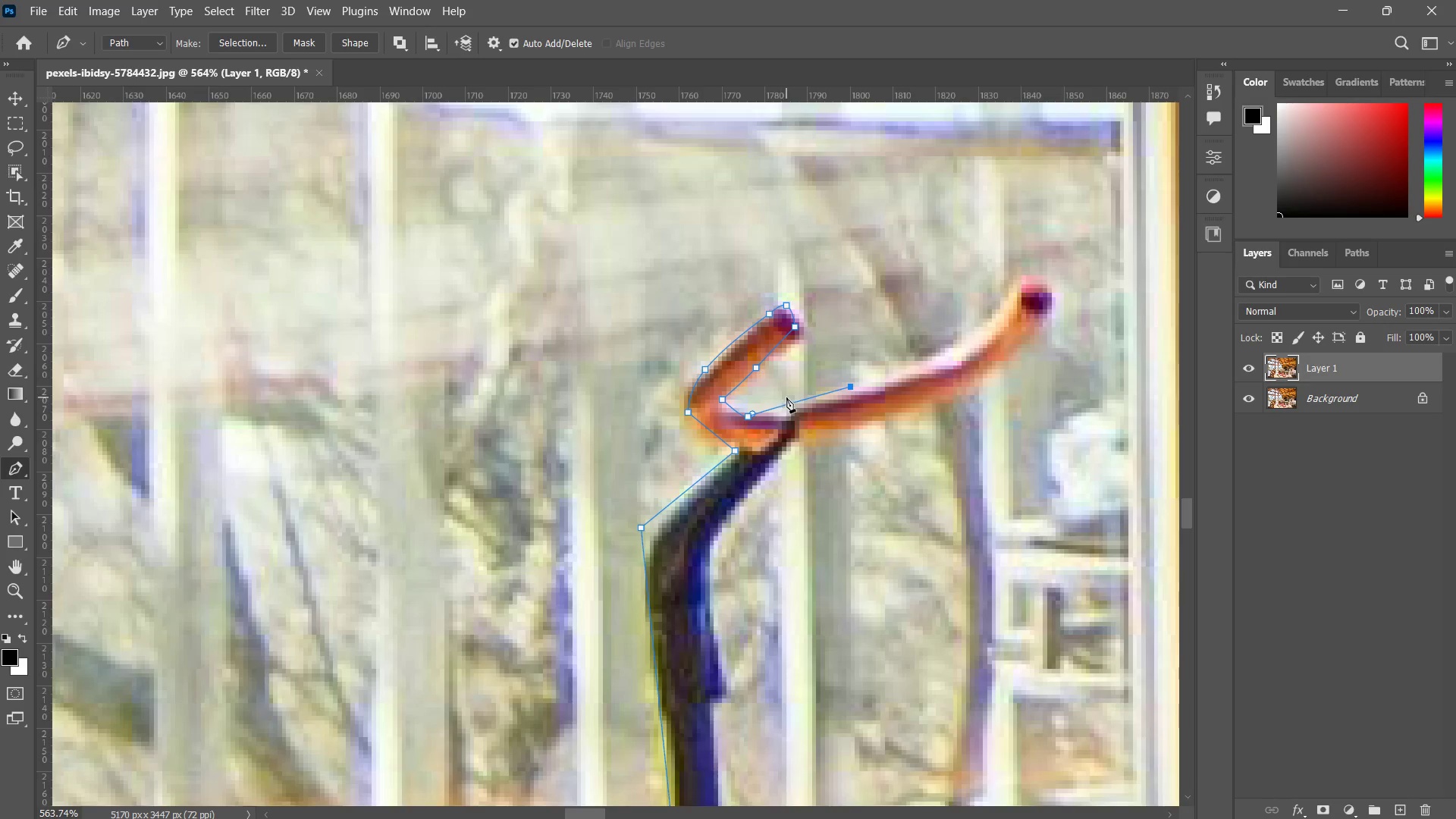 
key(Control+ControlLeft)
 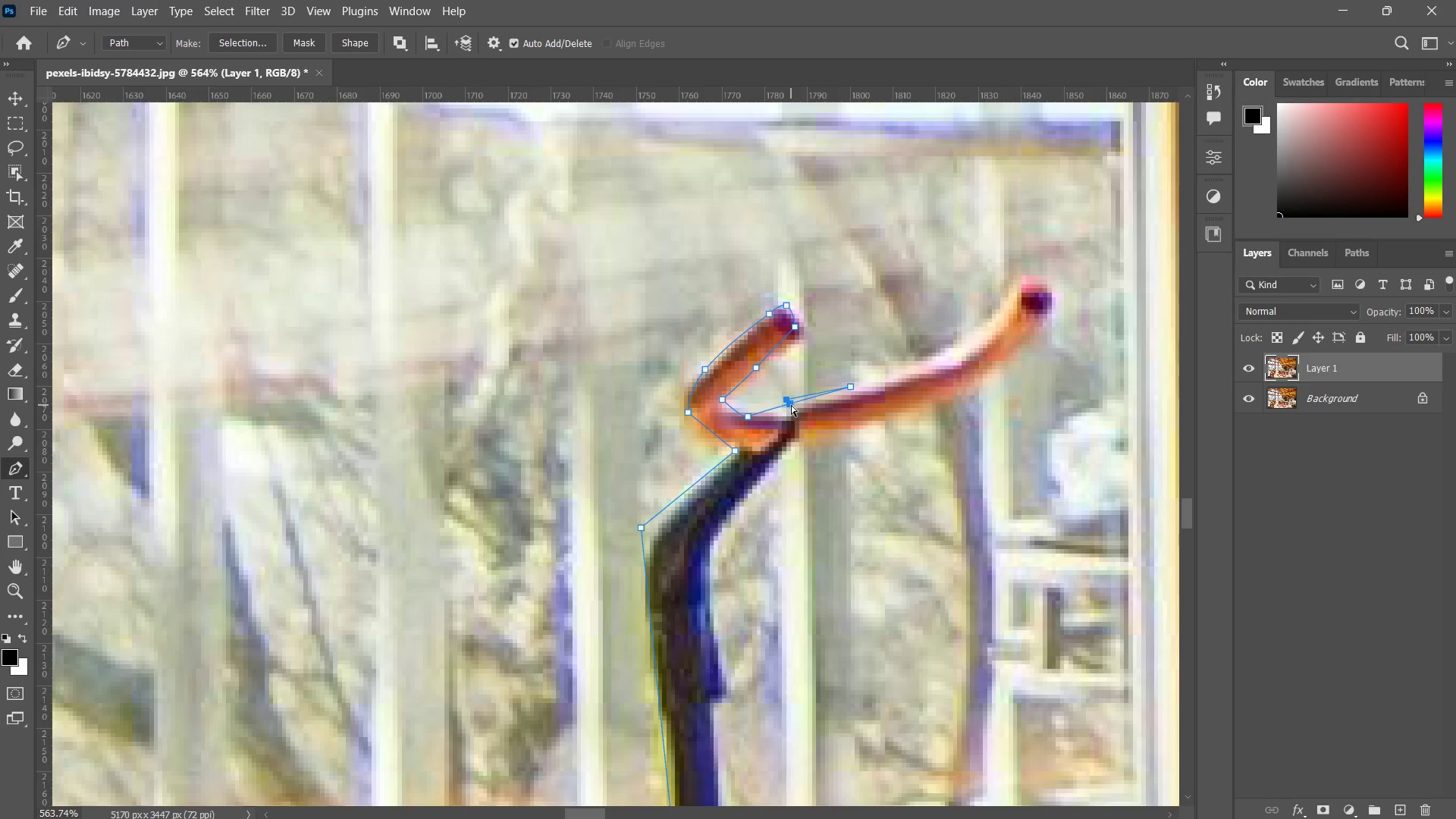 
key(Control+Z)
 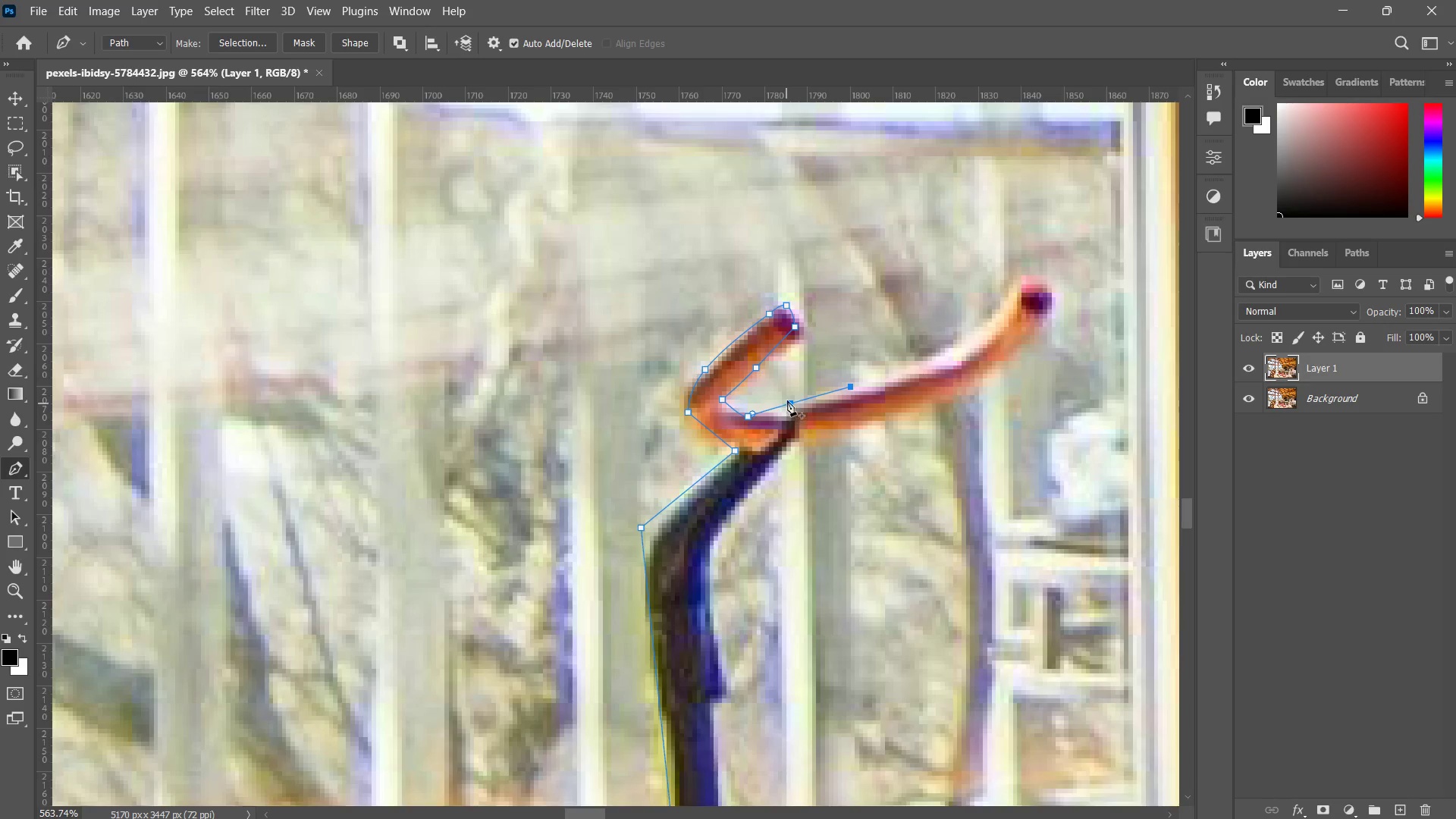 
left_click([789, 400])
 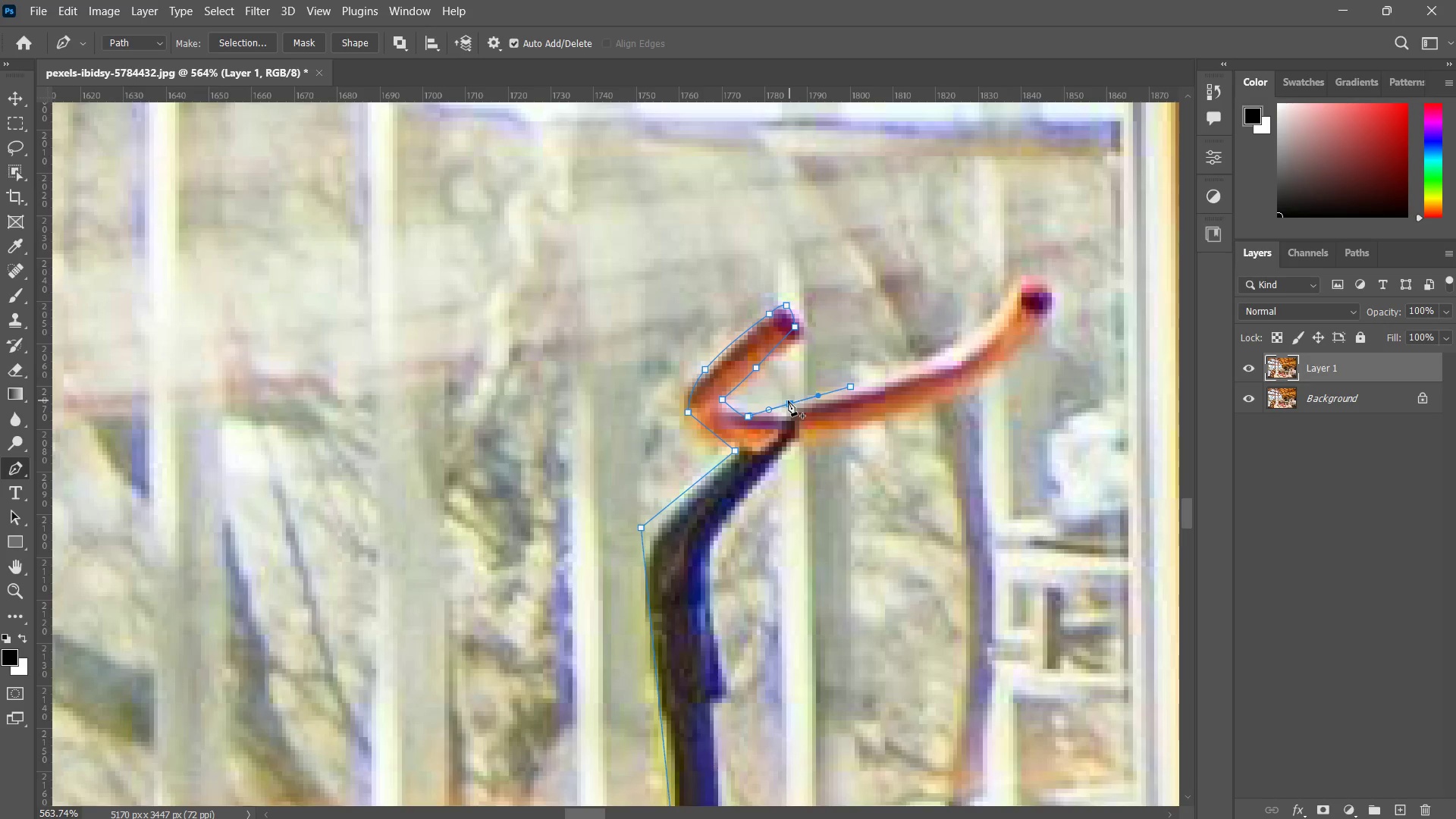 
hold_key(key=ControlLeft, duration=2.11)
left_click_drag(start_coordinate=[789, 398], to_coordinate=[798, 407])
 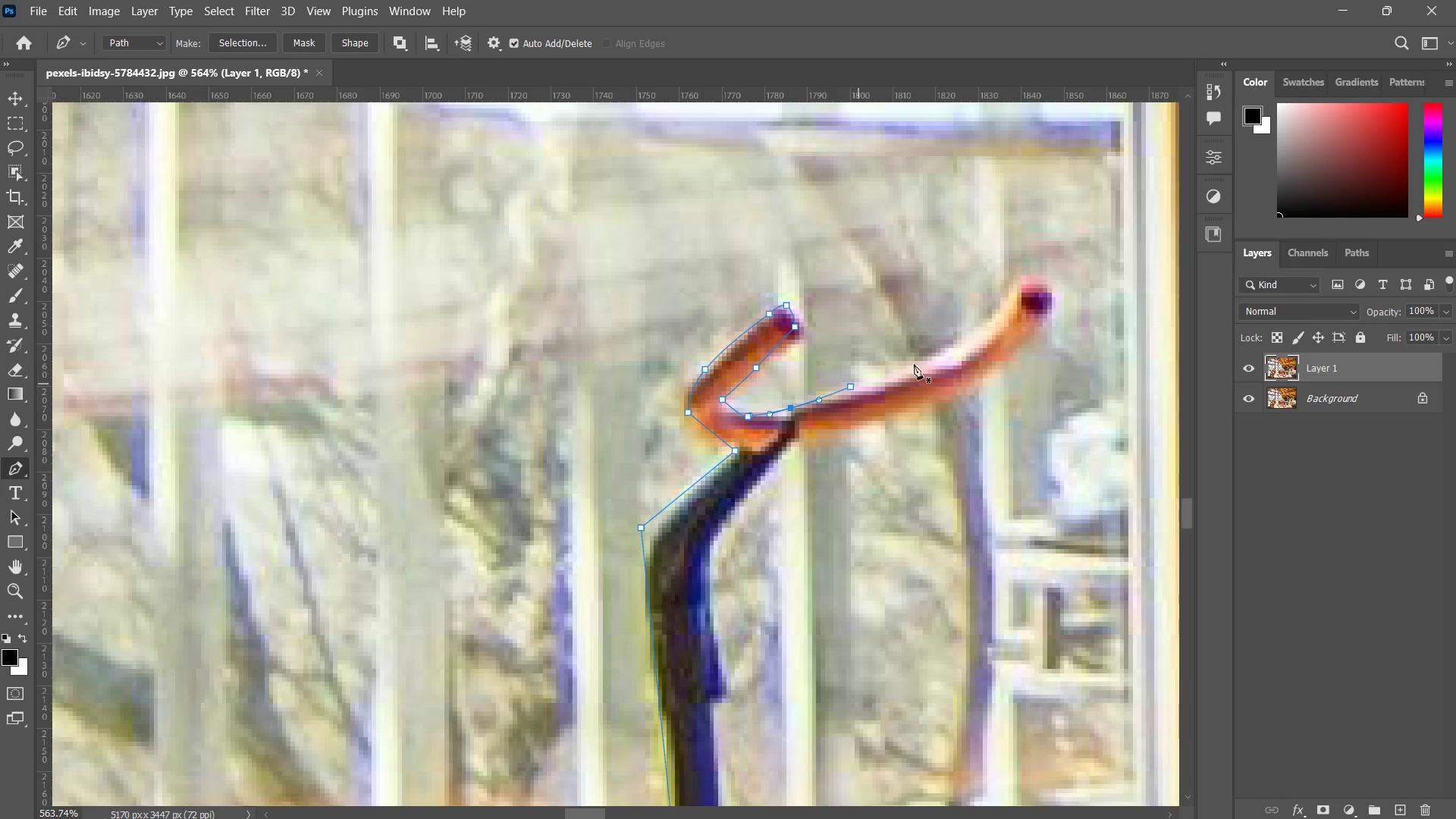 
left_click([965, 336])
 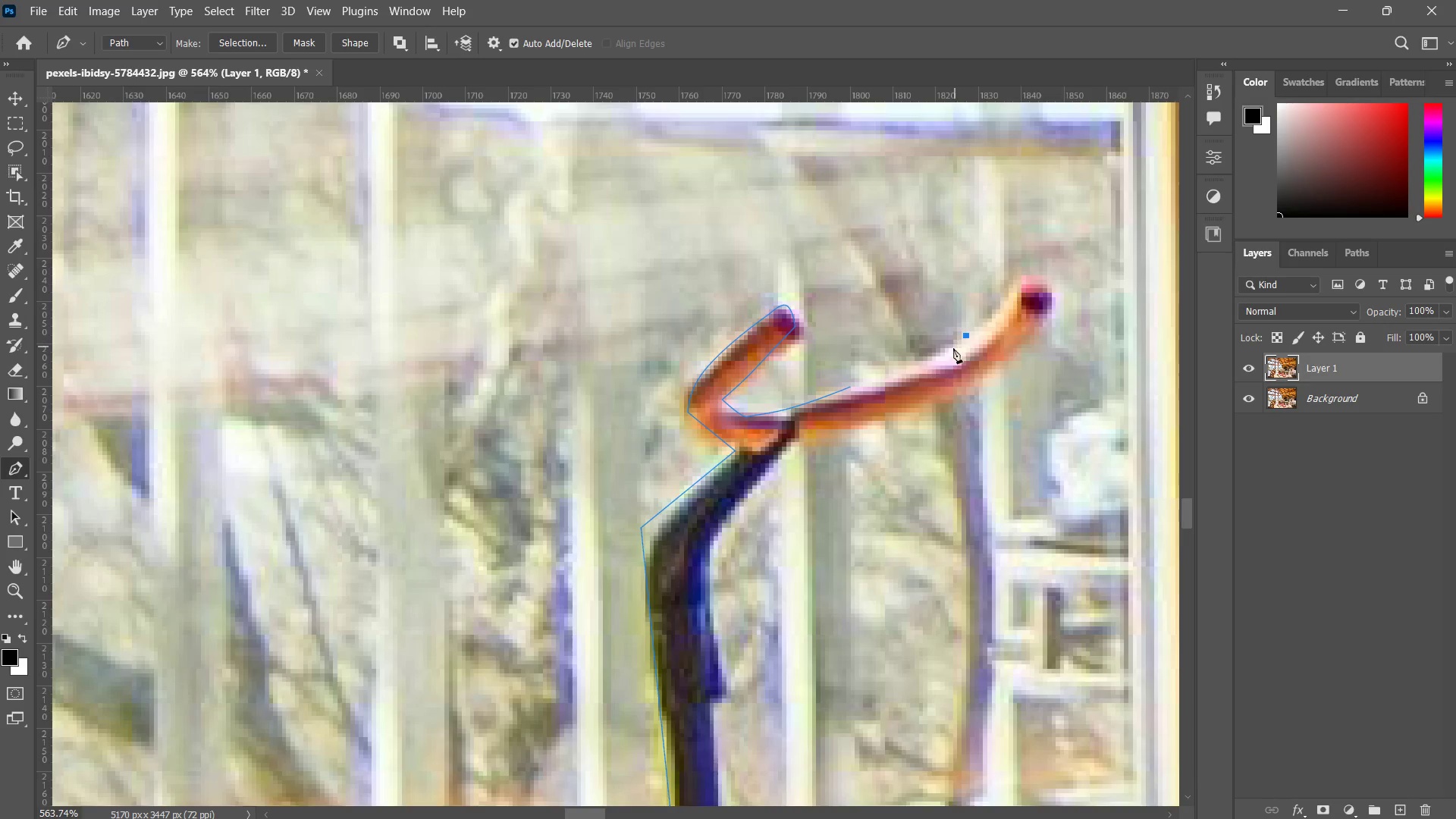 
key(Control+ControlLeft)
 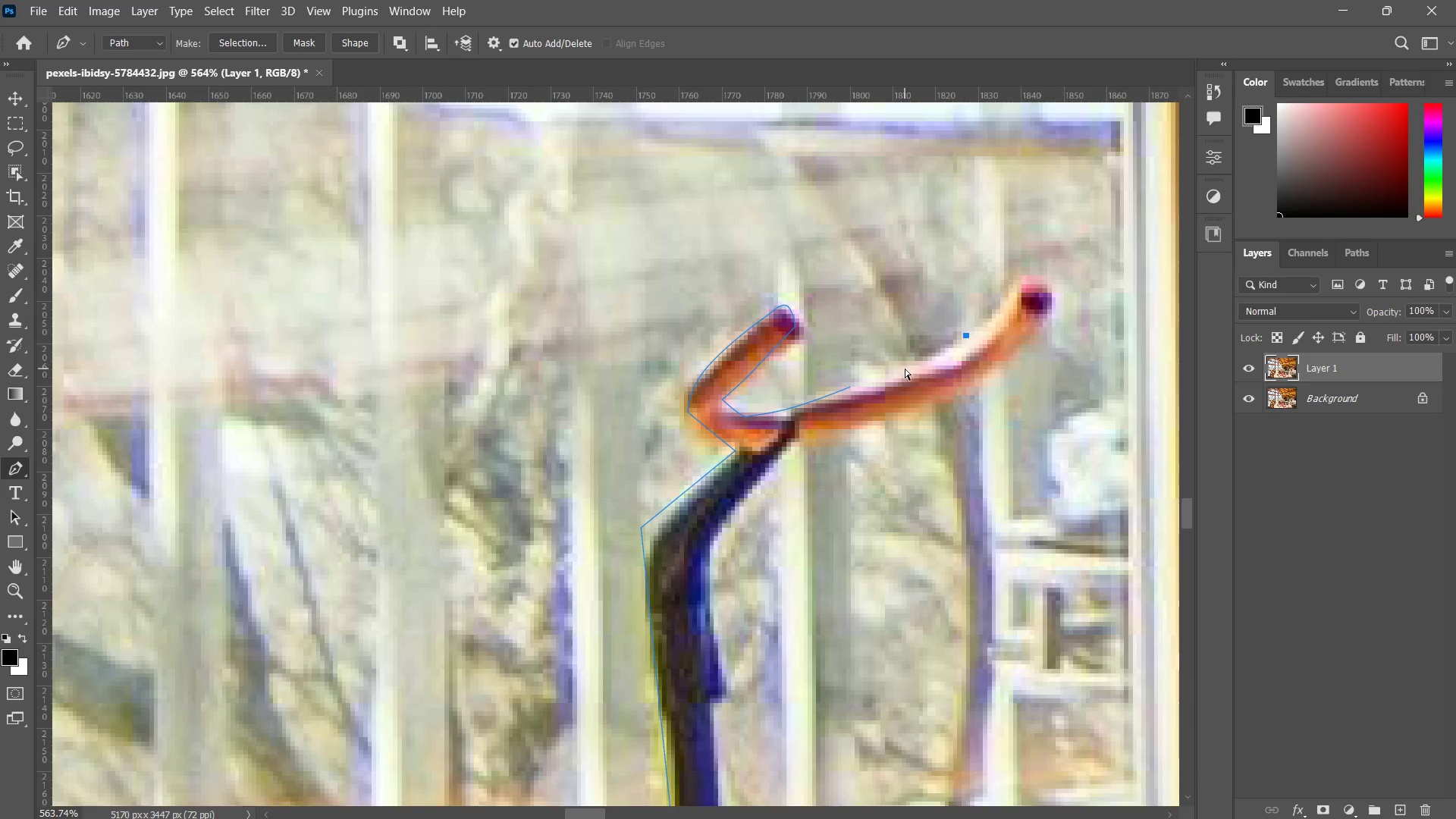 
key(Control+Z)
 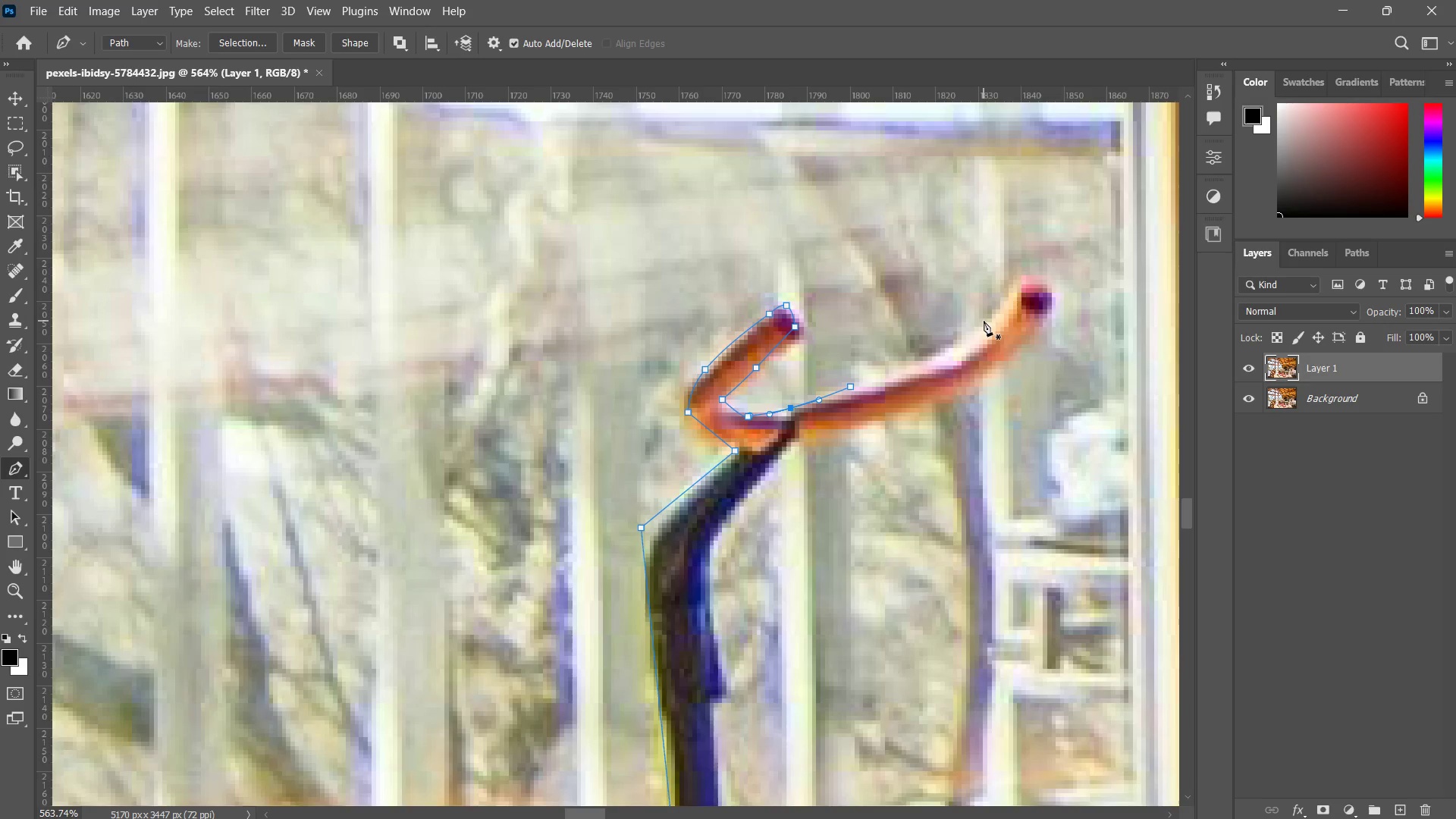 
left_click([987, 321])
 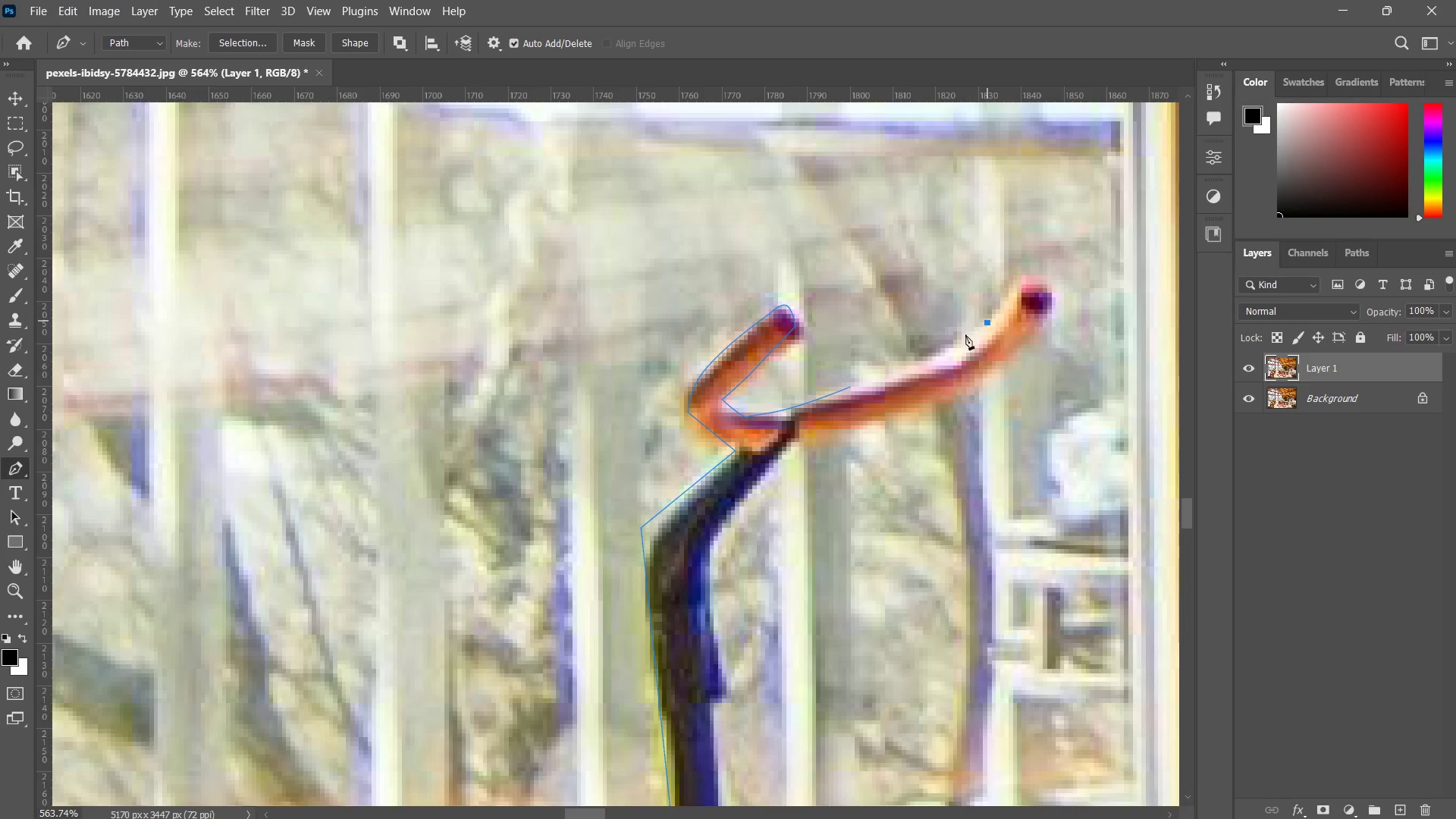 
key(Control+ControlLeft)
 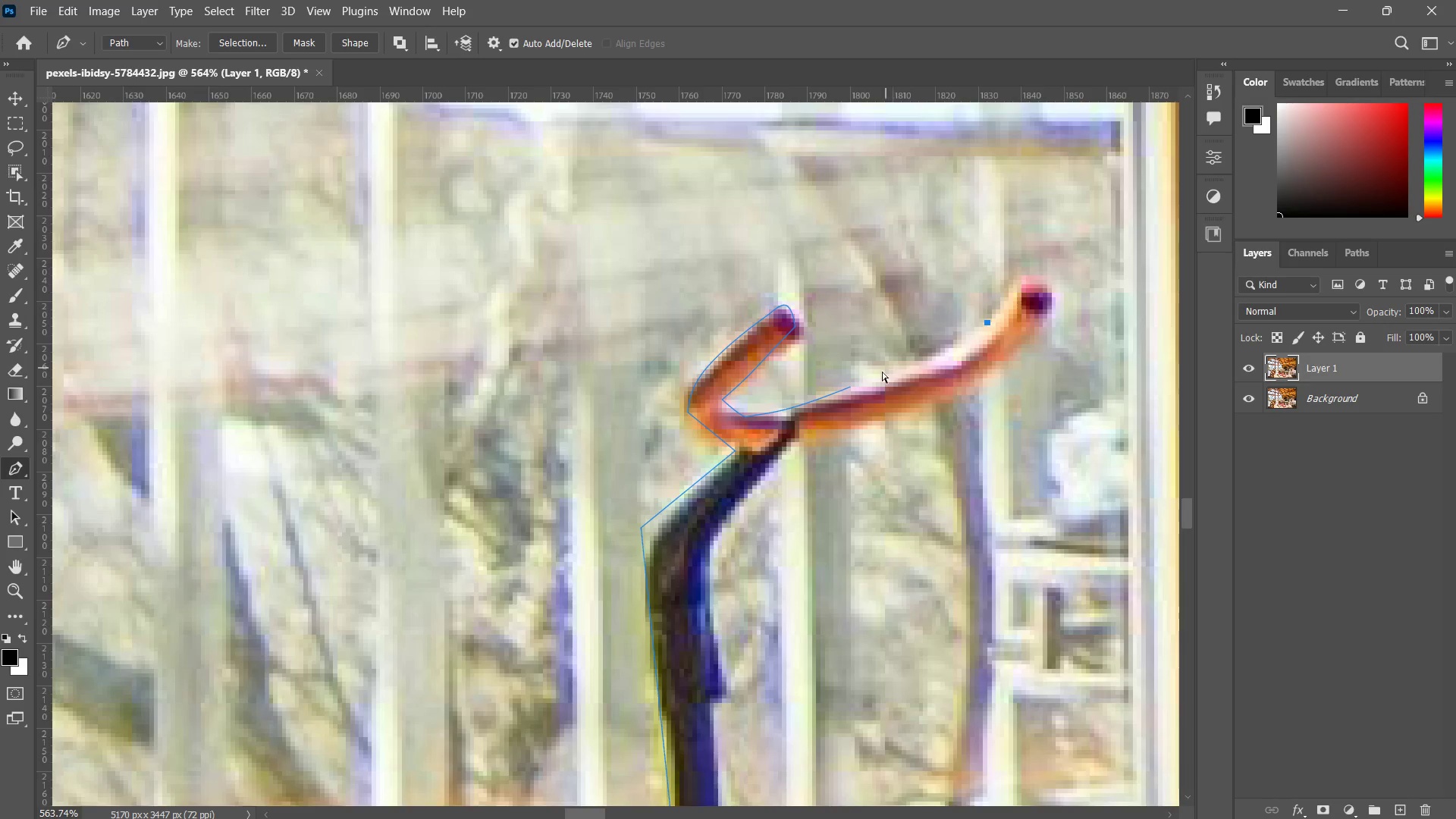 
key(Control+Z)
 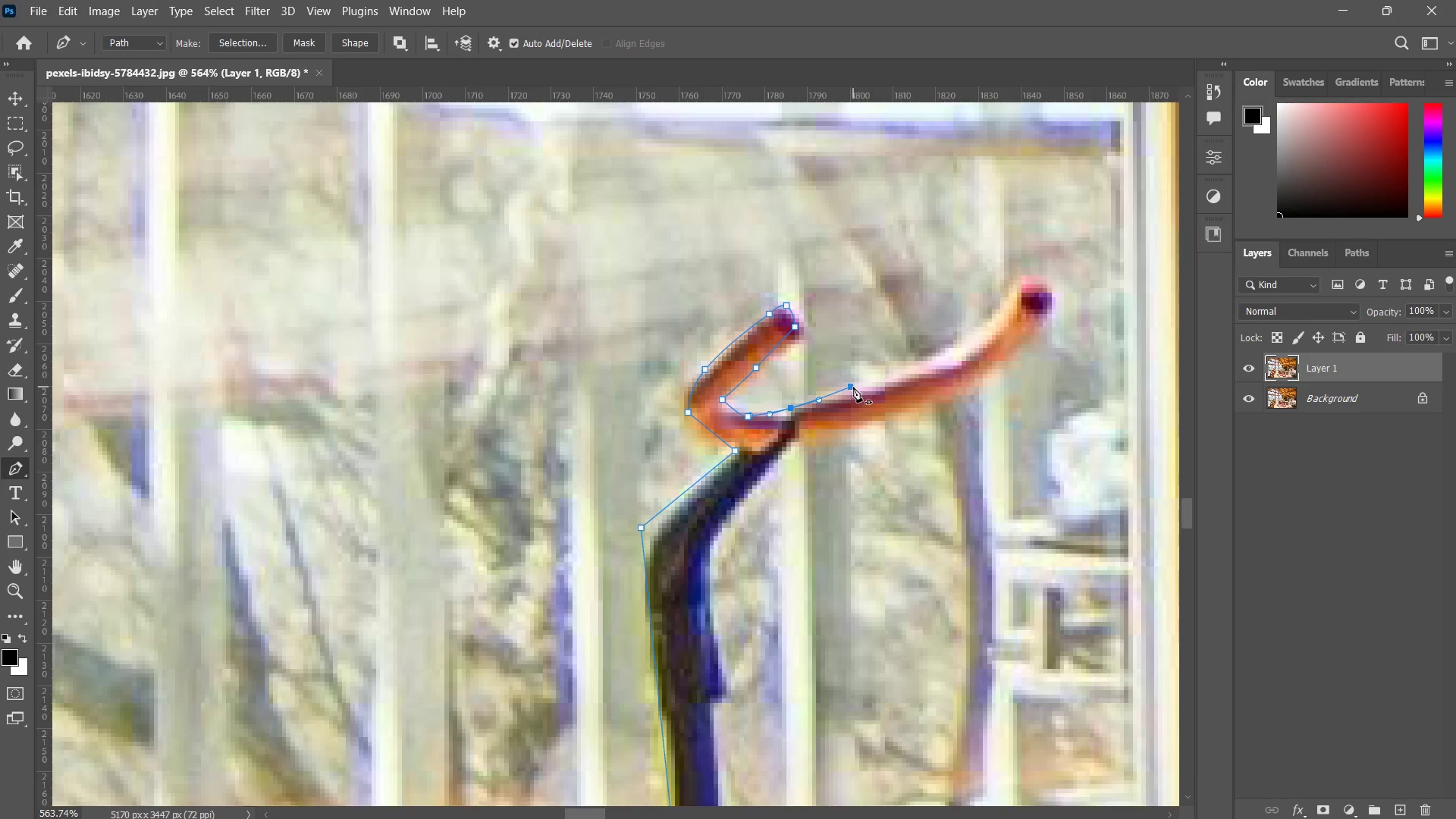 
left_click([852, 387])
 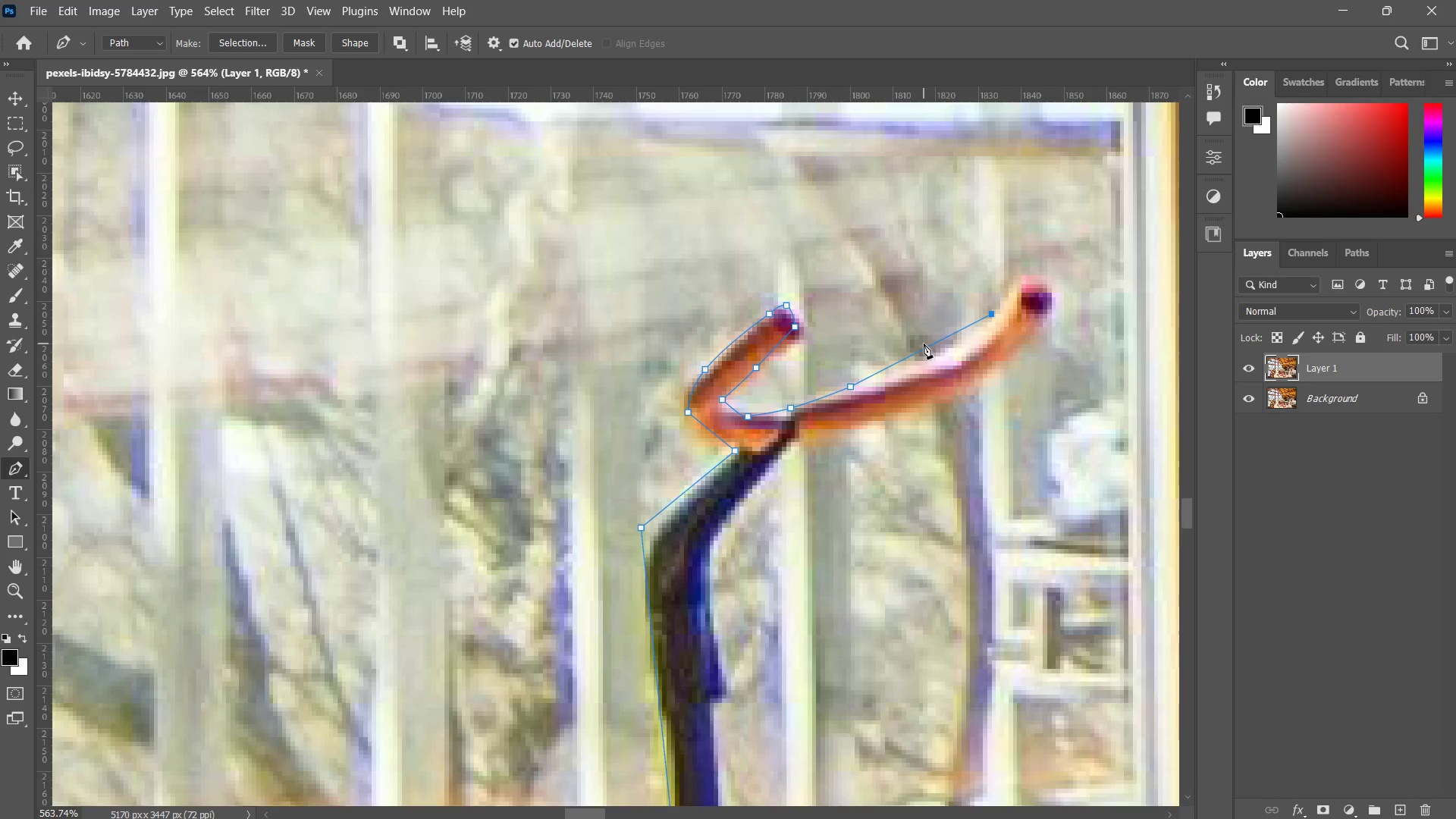 
key(Control+ControlLeft)
 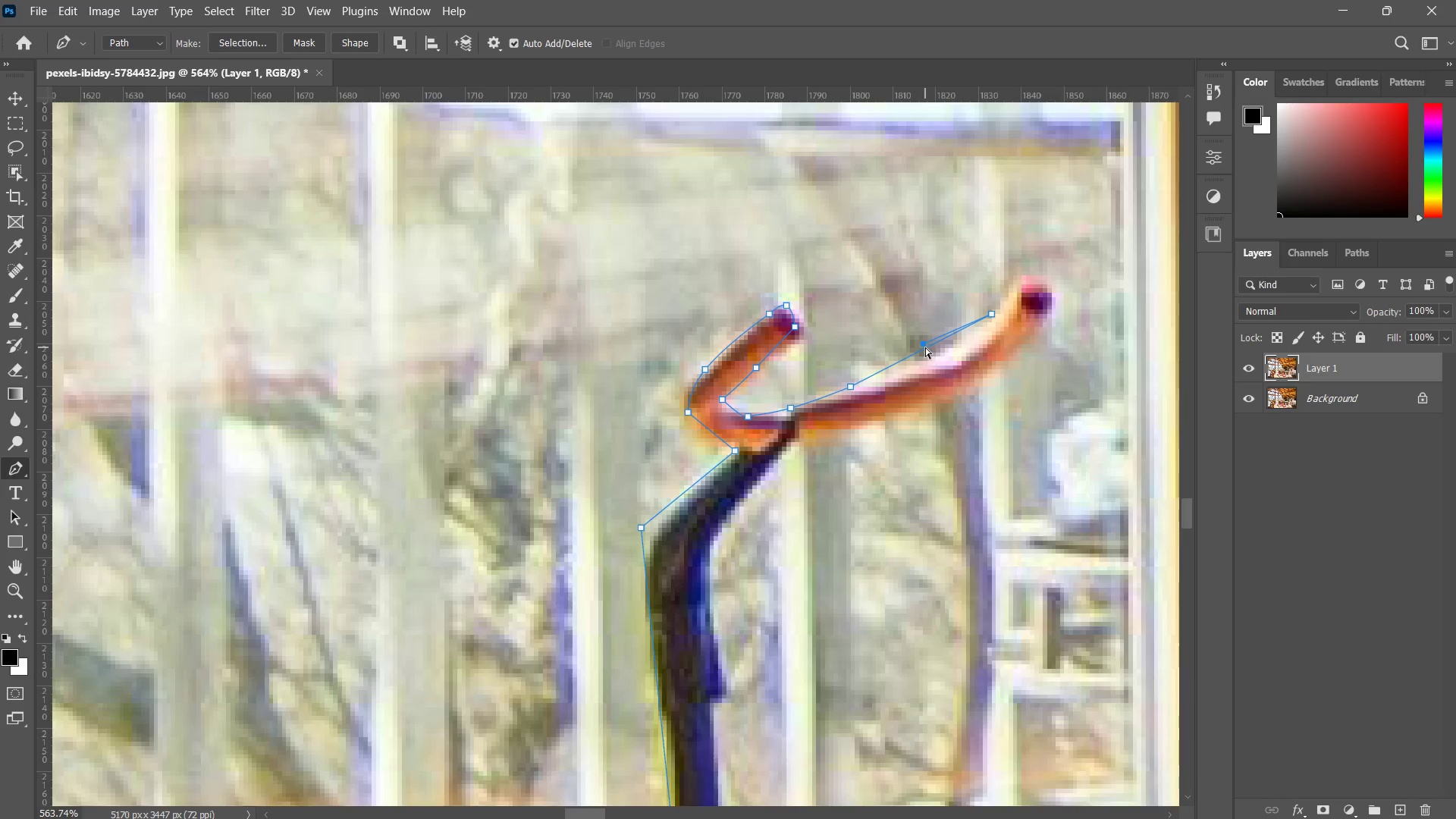 
key(Control+Z)
 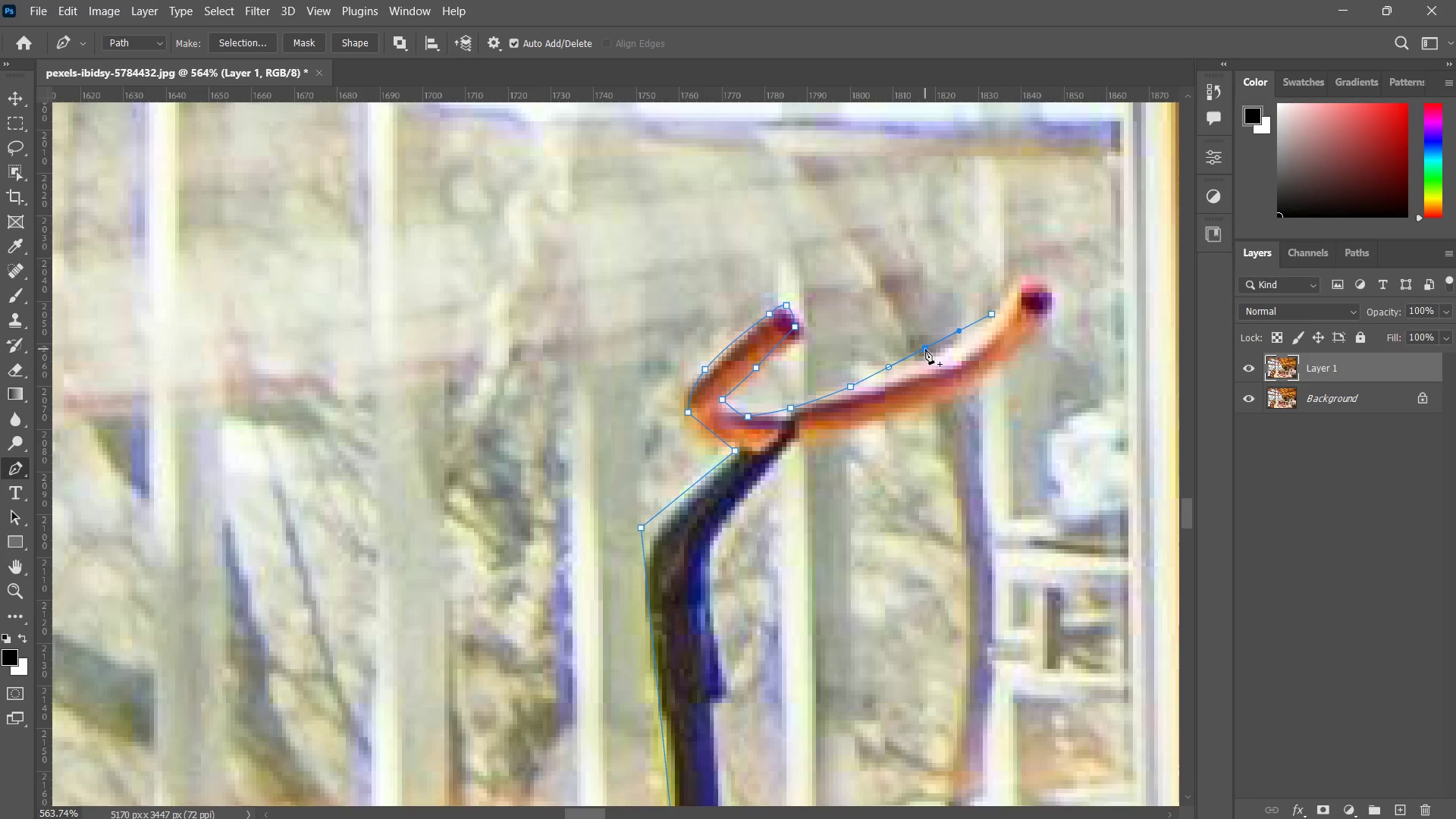 
hold_key(key=ControlLeft, duration=0.64)
left_click_drag(start_coordinate=[925, 349], to_coordinate=[934, 359])
 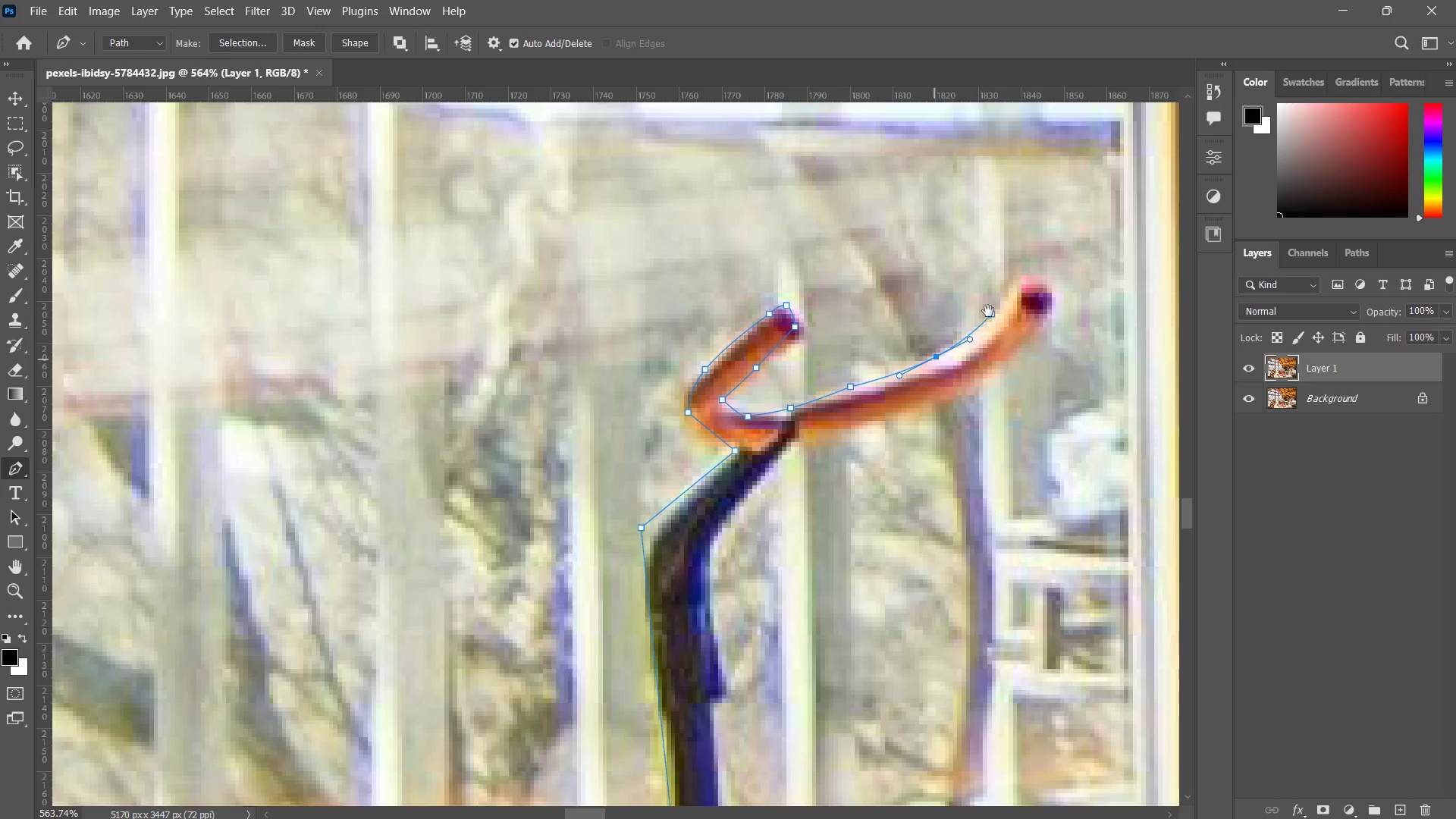 
hold_key(key=Space, duration=0.44)
 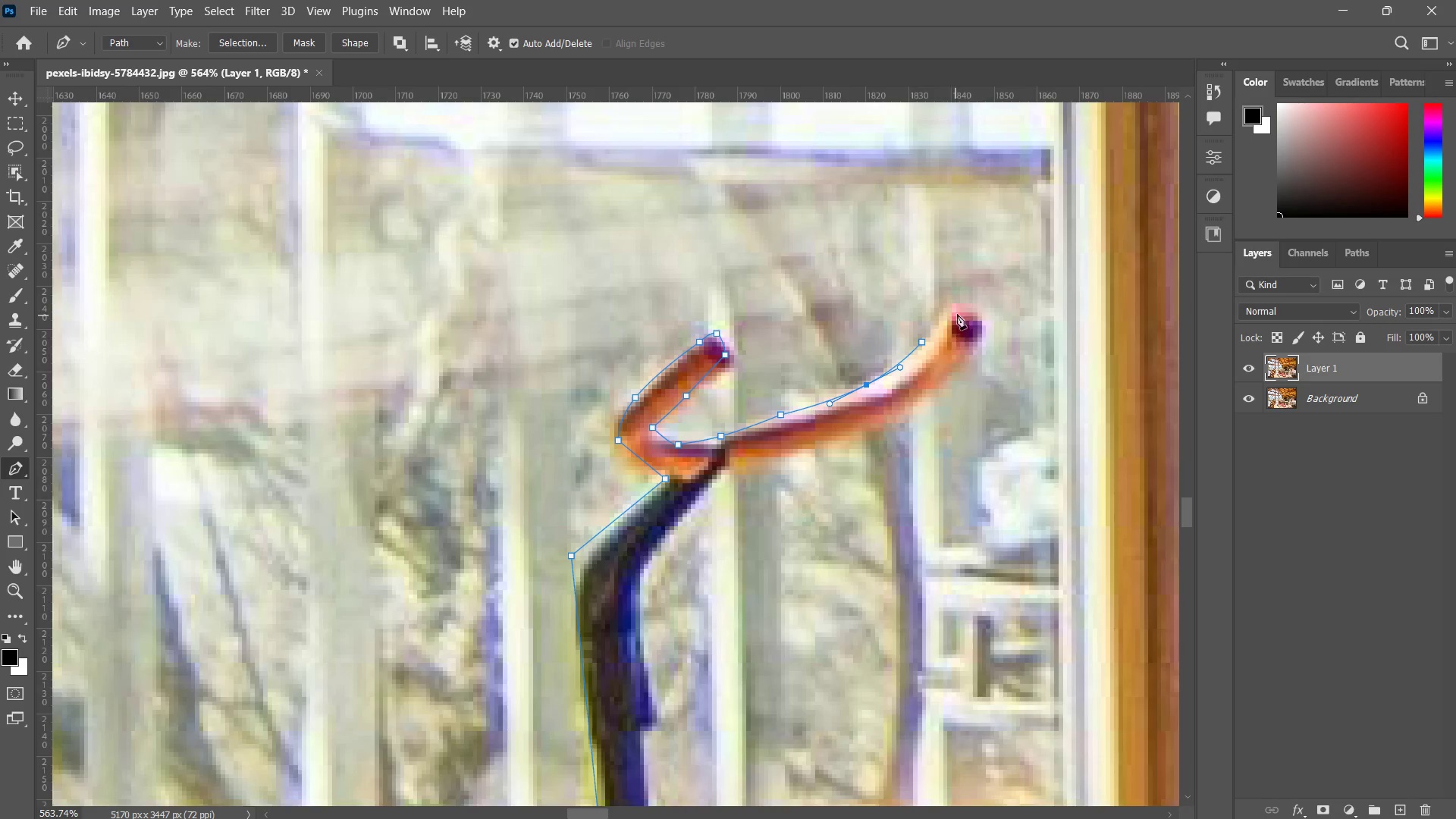 
left_click_drag(start_coordinate=[981, 314], to_coordinate=[911, 342])
 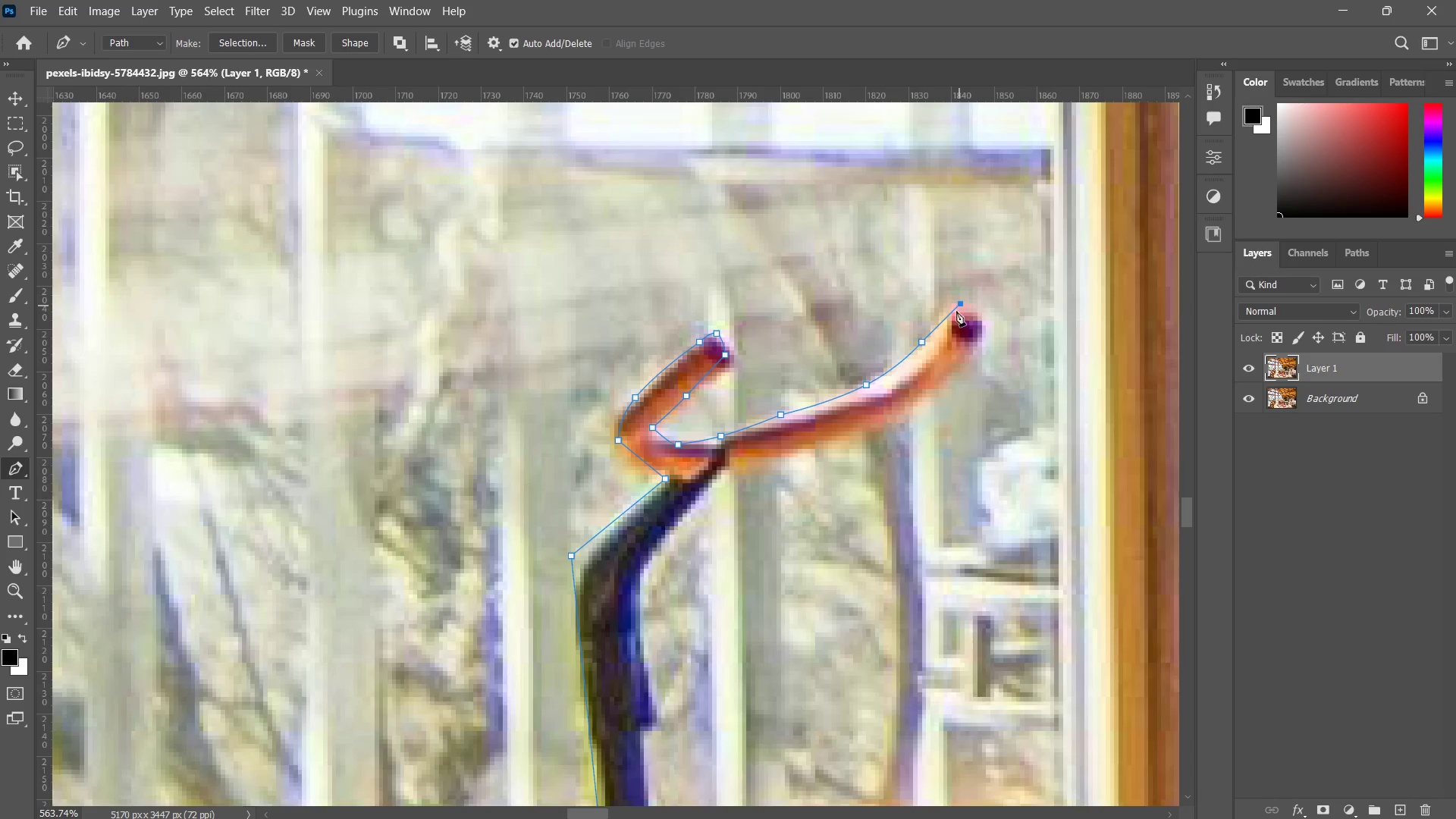 
double_click([947, 316])
 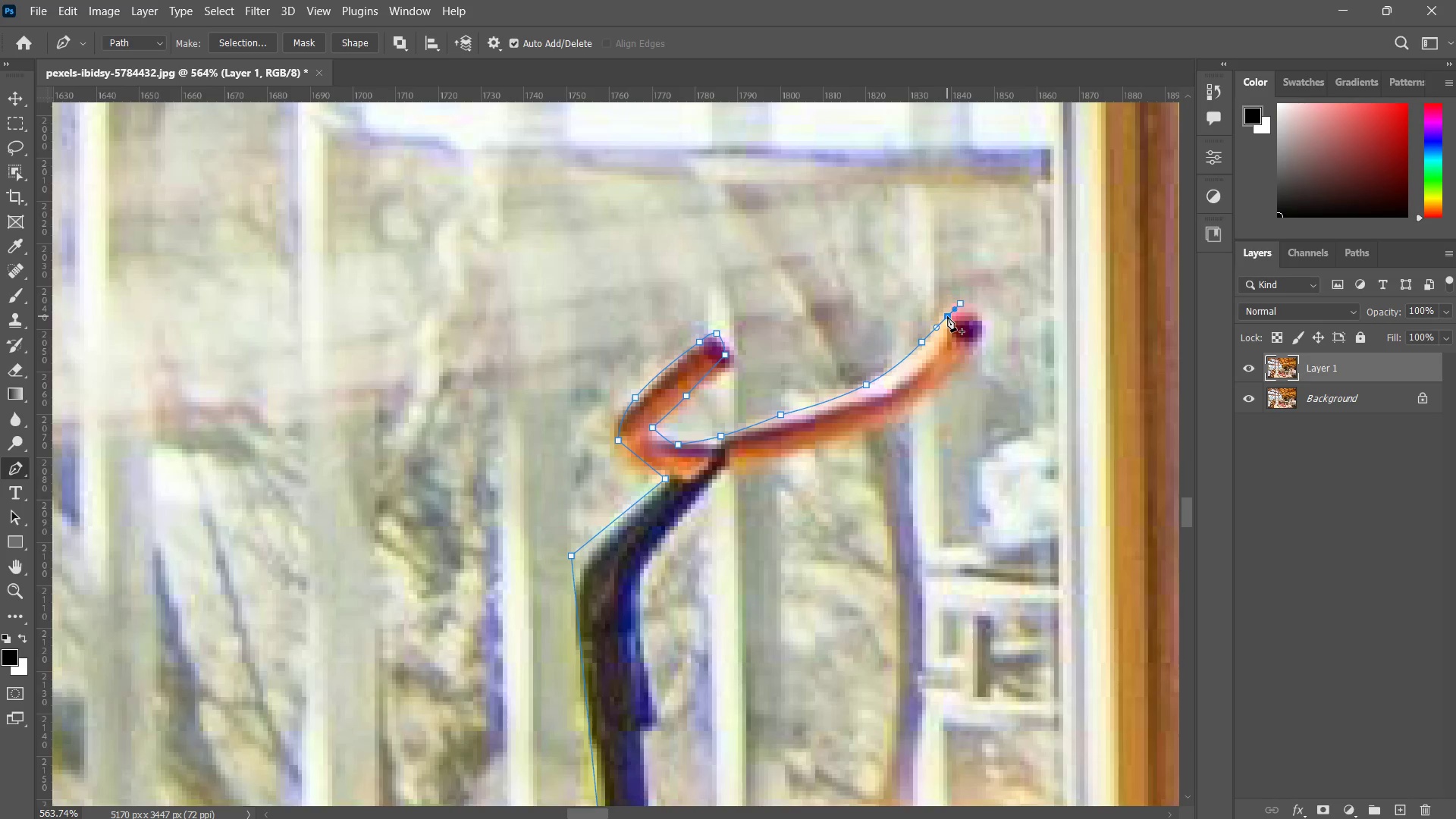 
hold_key(key=ControlLeft, duration=0.58)
left_click_drag(start_coordinate=[946, 316], to_coordinate=[941, 314])
 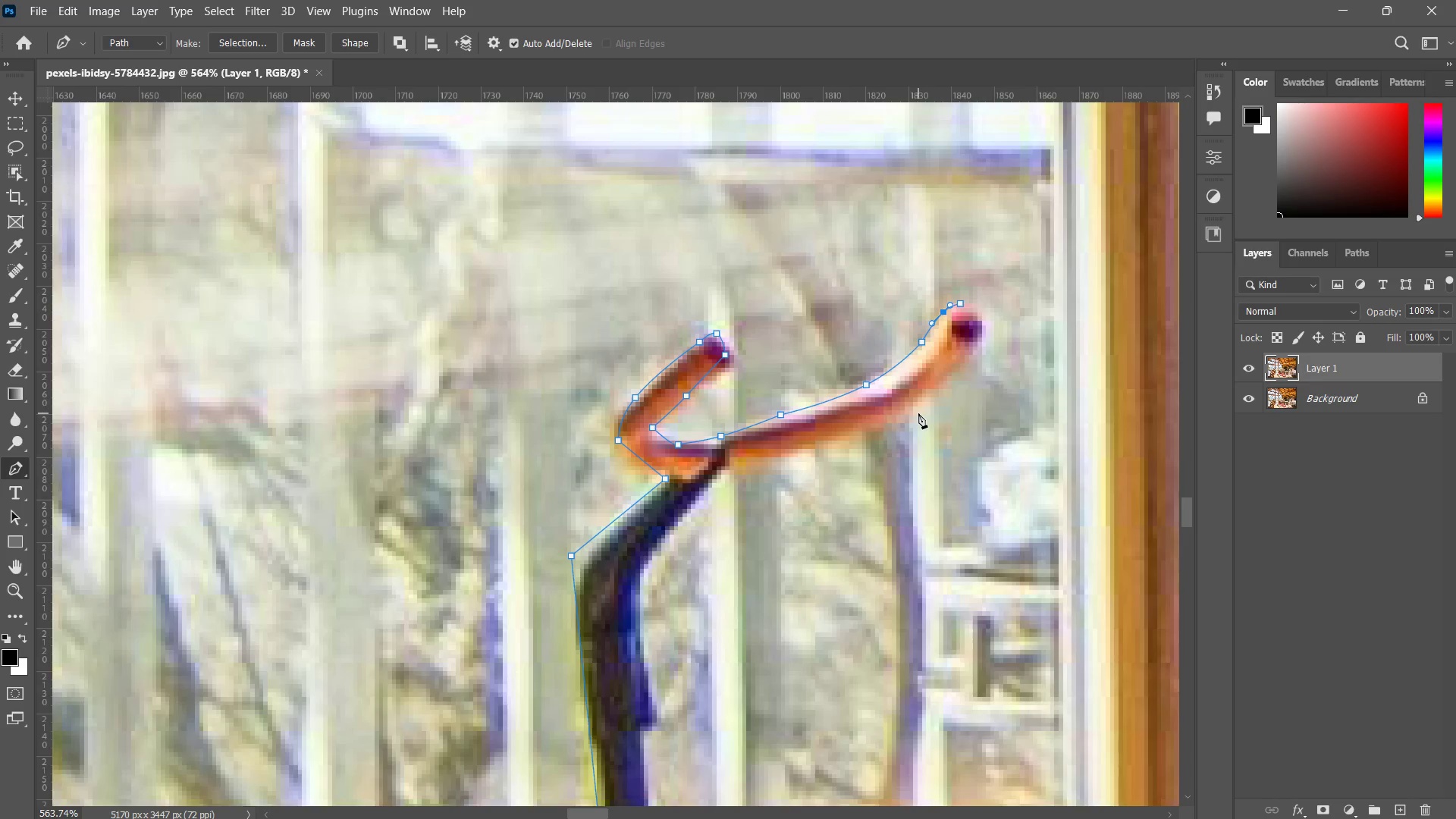 
left_click([916, 410])
 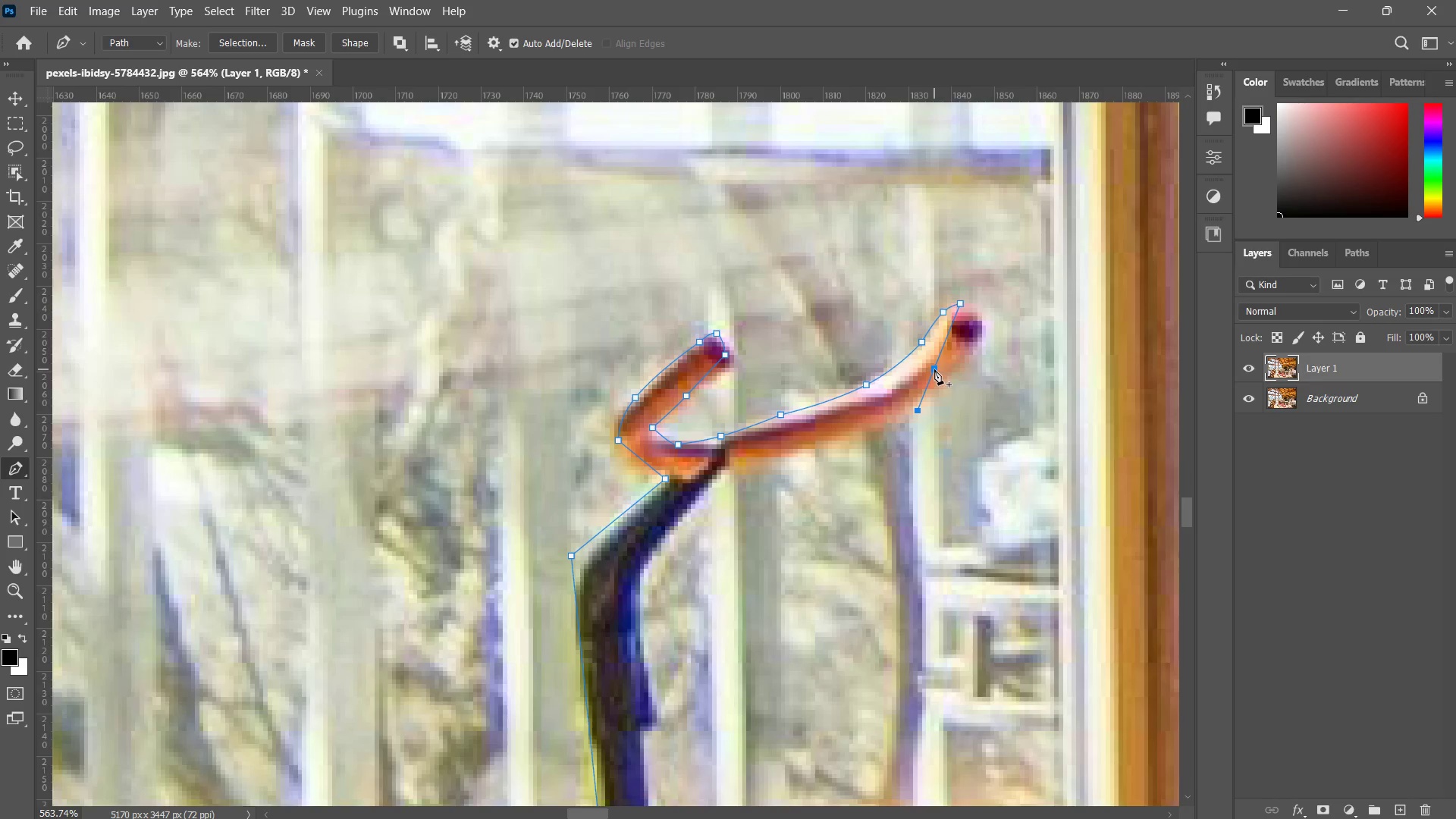 
hold_key(key=ControlLeft, duration=2.22)
left_click_drag(start_coordinate=[930, 362], to_coordinate=[982, 327])
 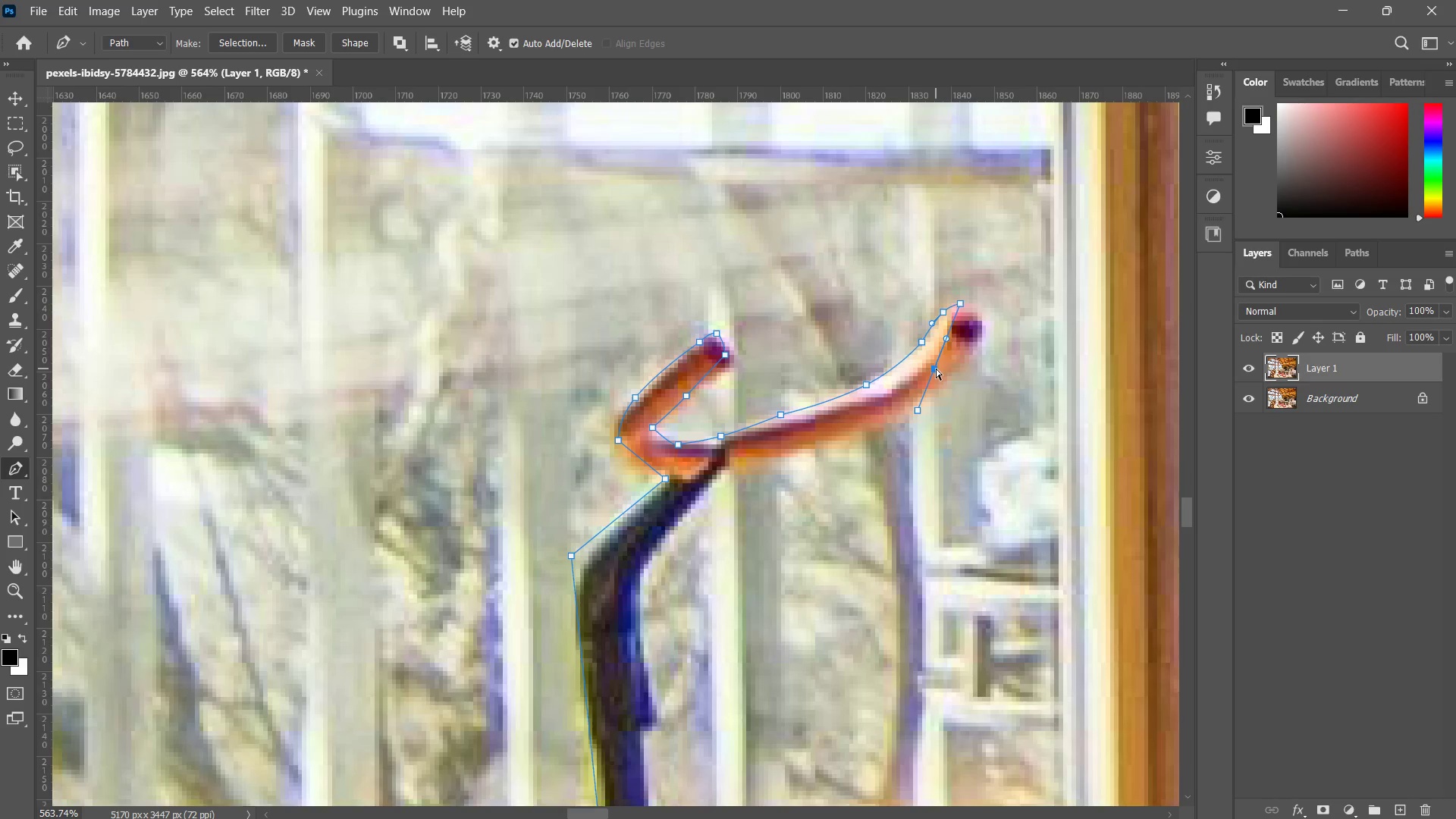 
left_click_drag(start_coordinate=[937, 369], to_coordinate=[982, 334])
 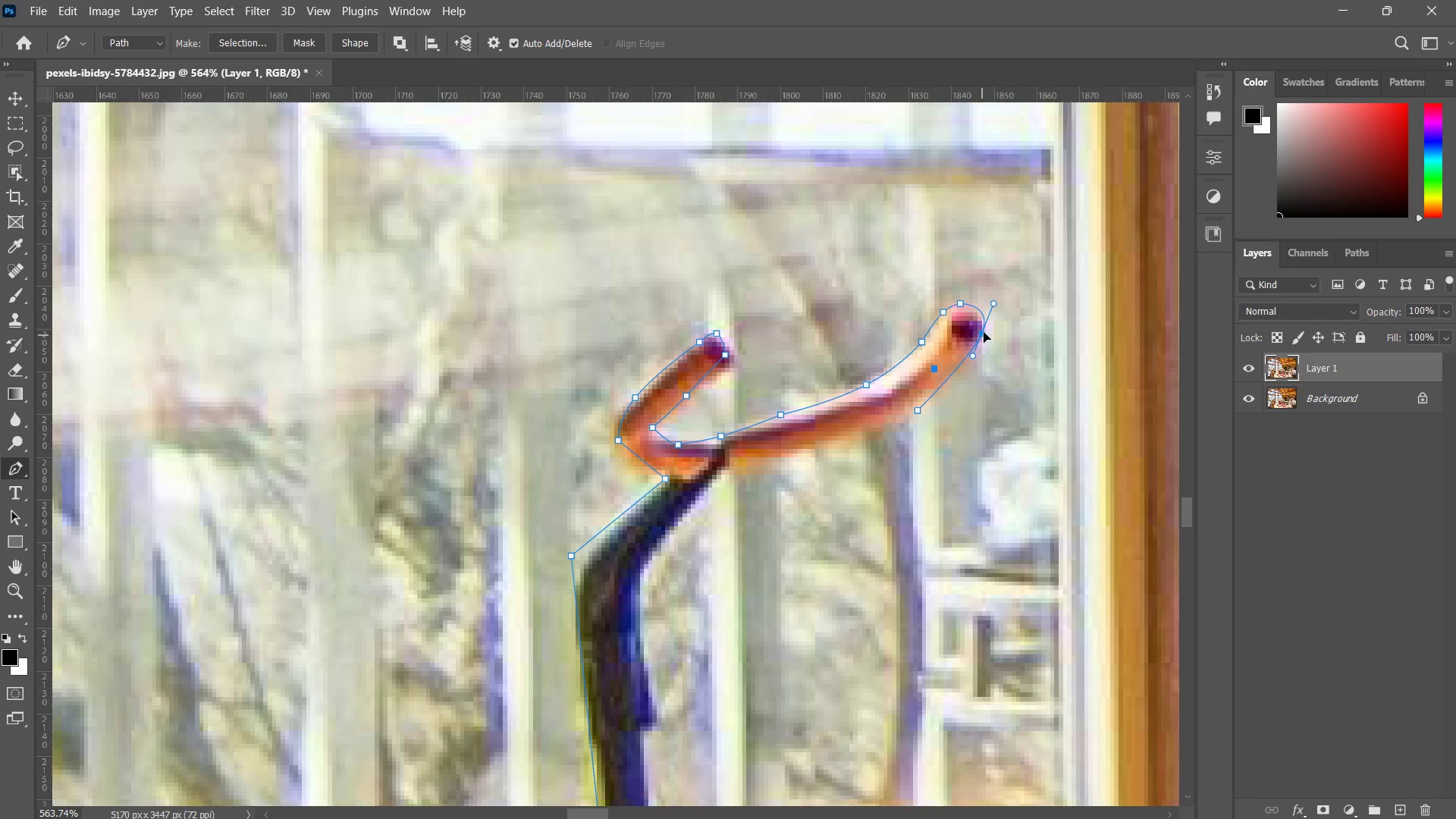 
left_click_drag(start_coordinate=[982, 334], to_coordinate=[981, 338])
 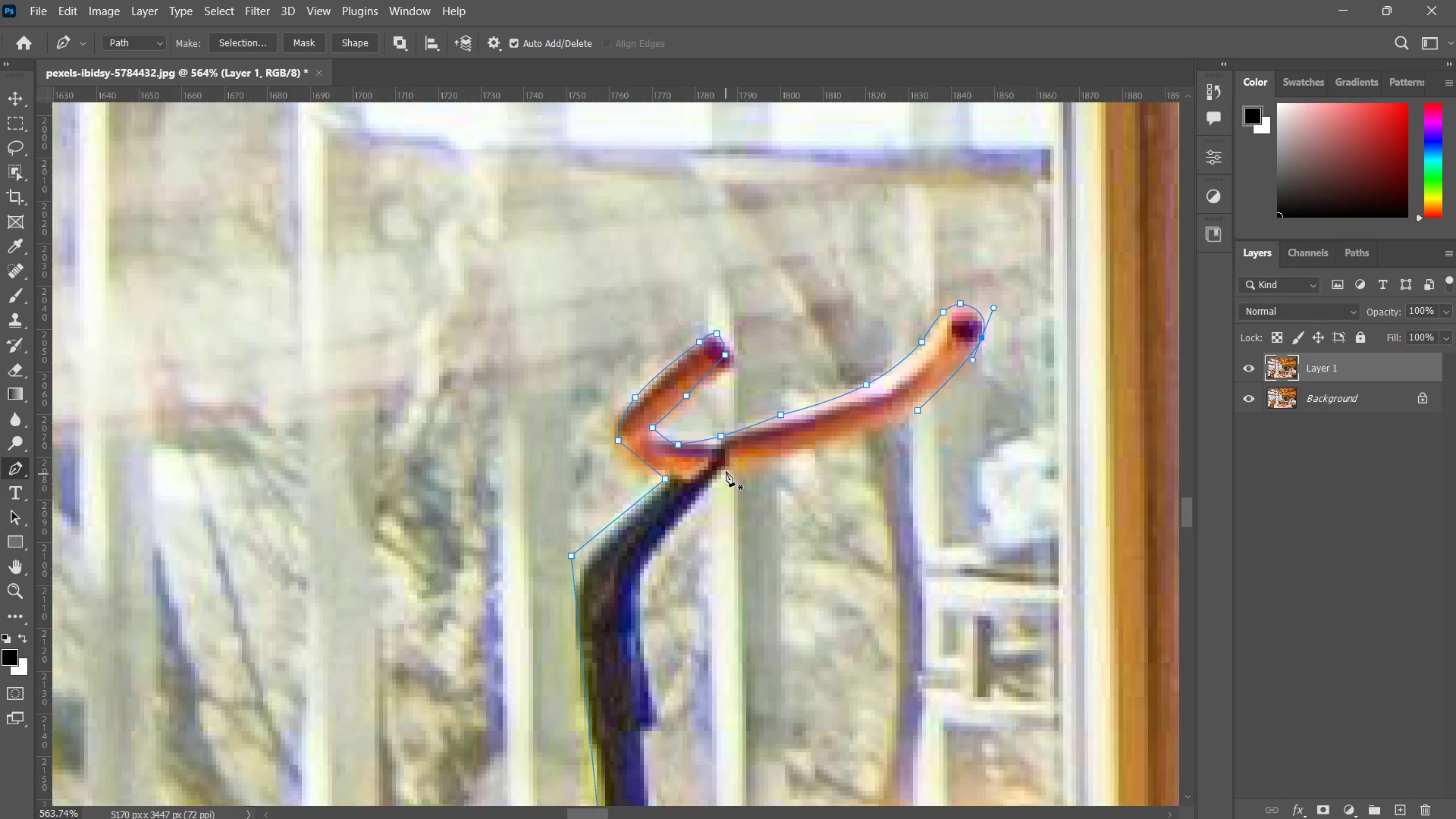 
left_click([726, 471])
 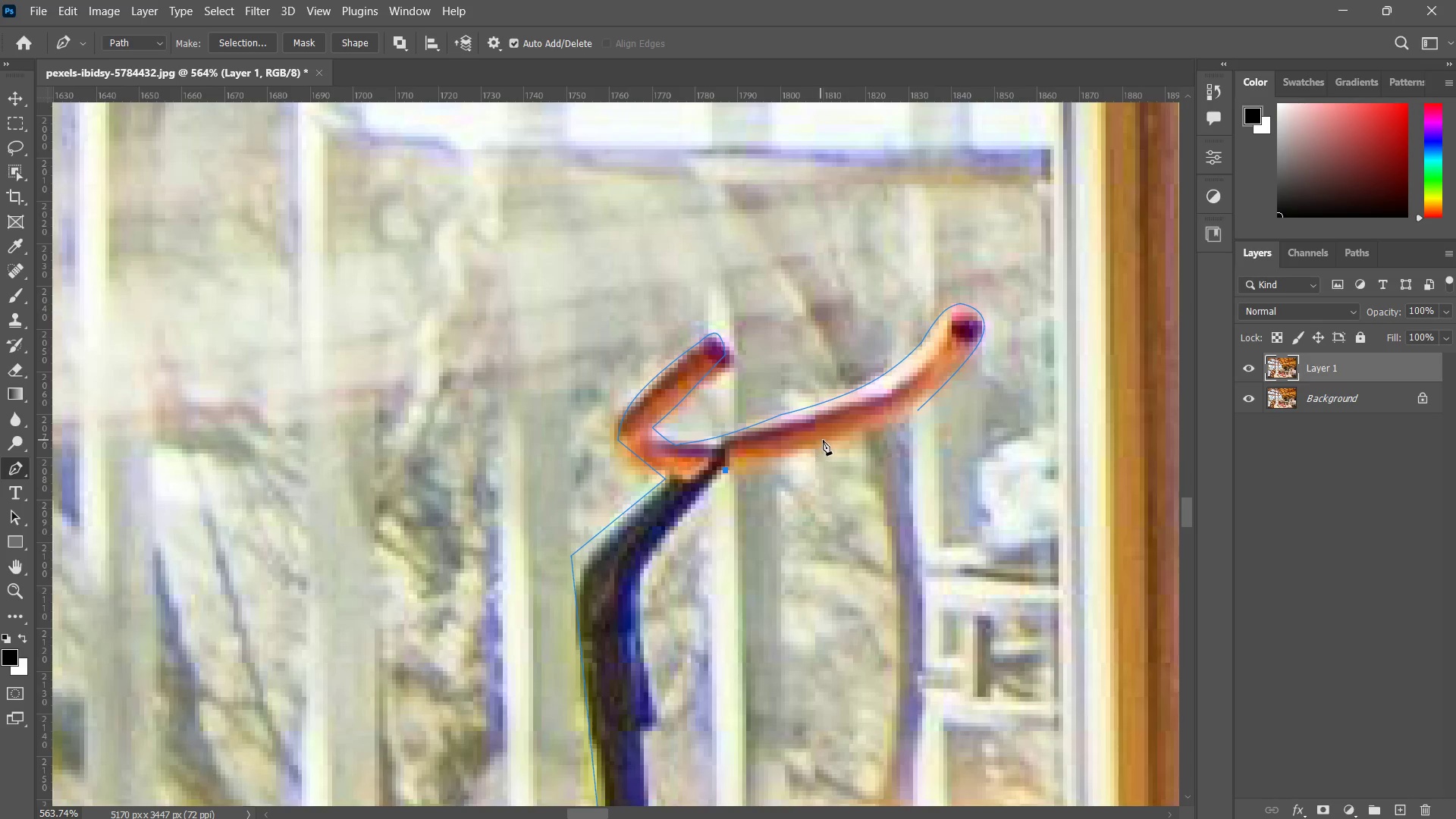 
key(Control+ControlLeft)
 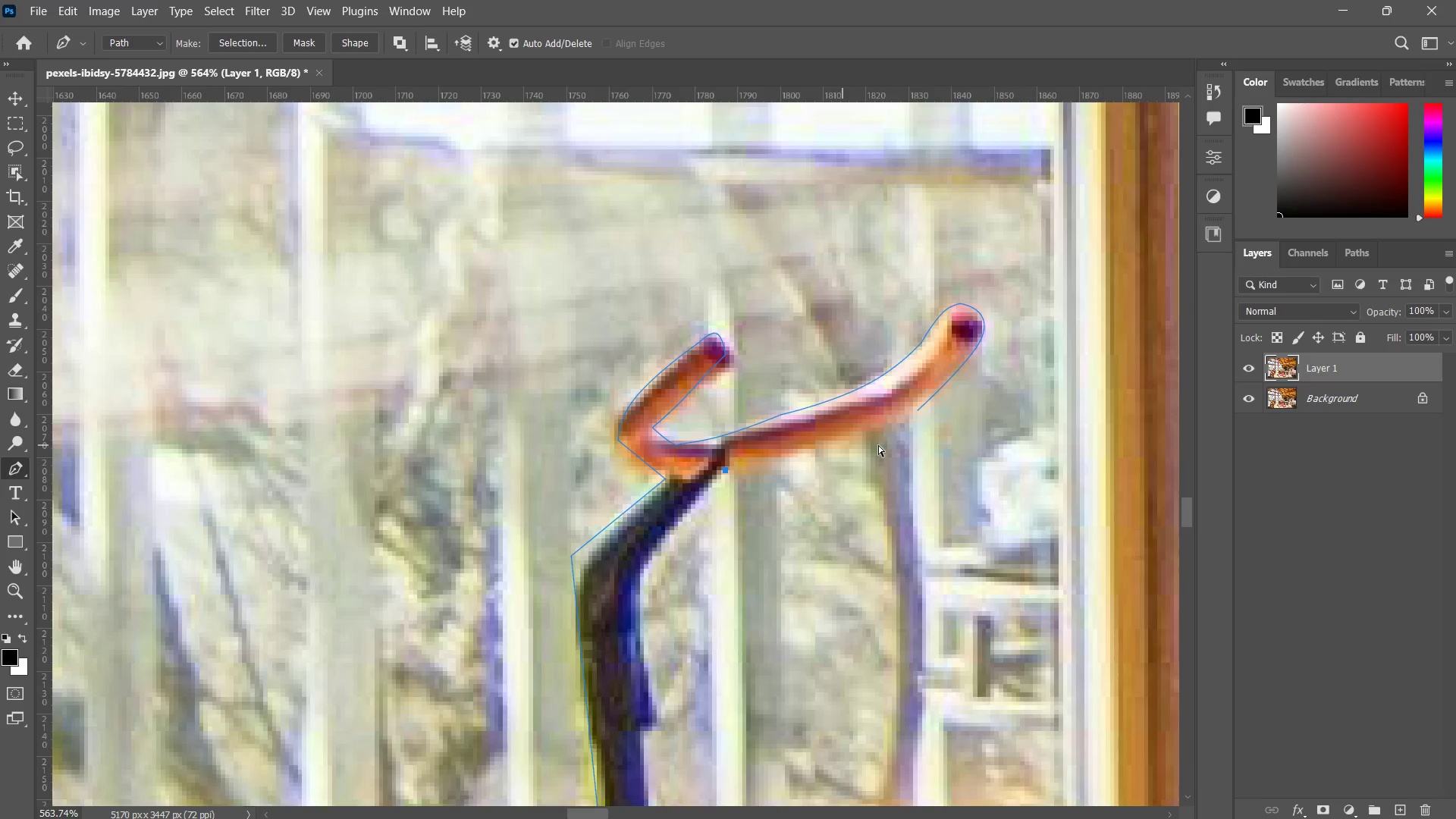 
key(Control+Z)
 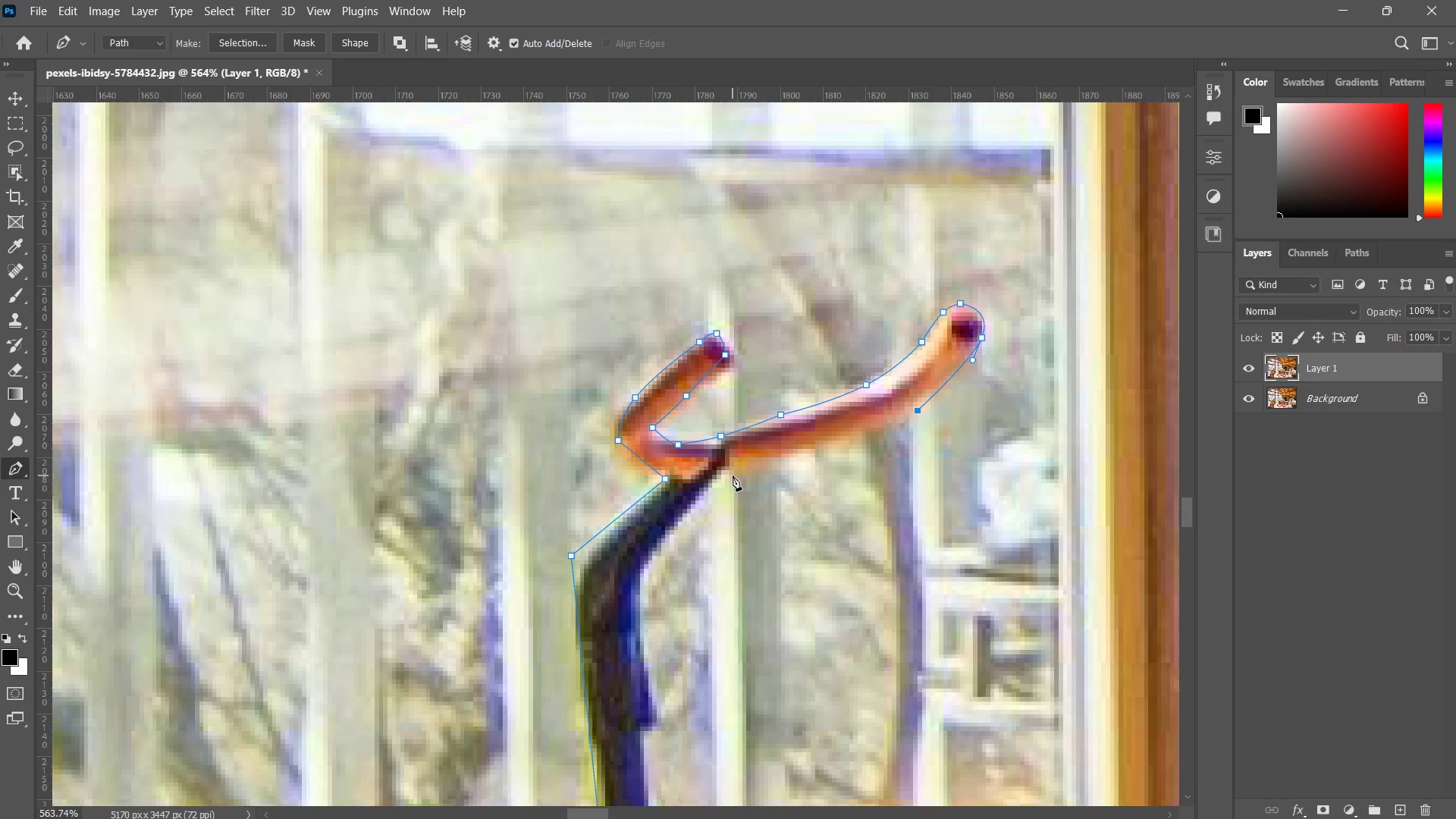 
left_click([729, 466])
 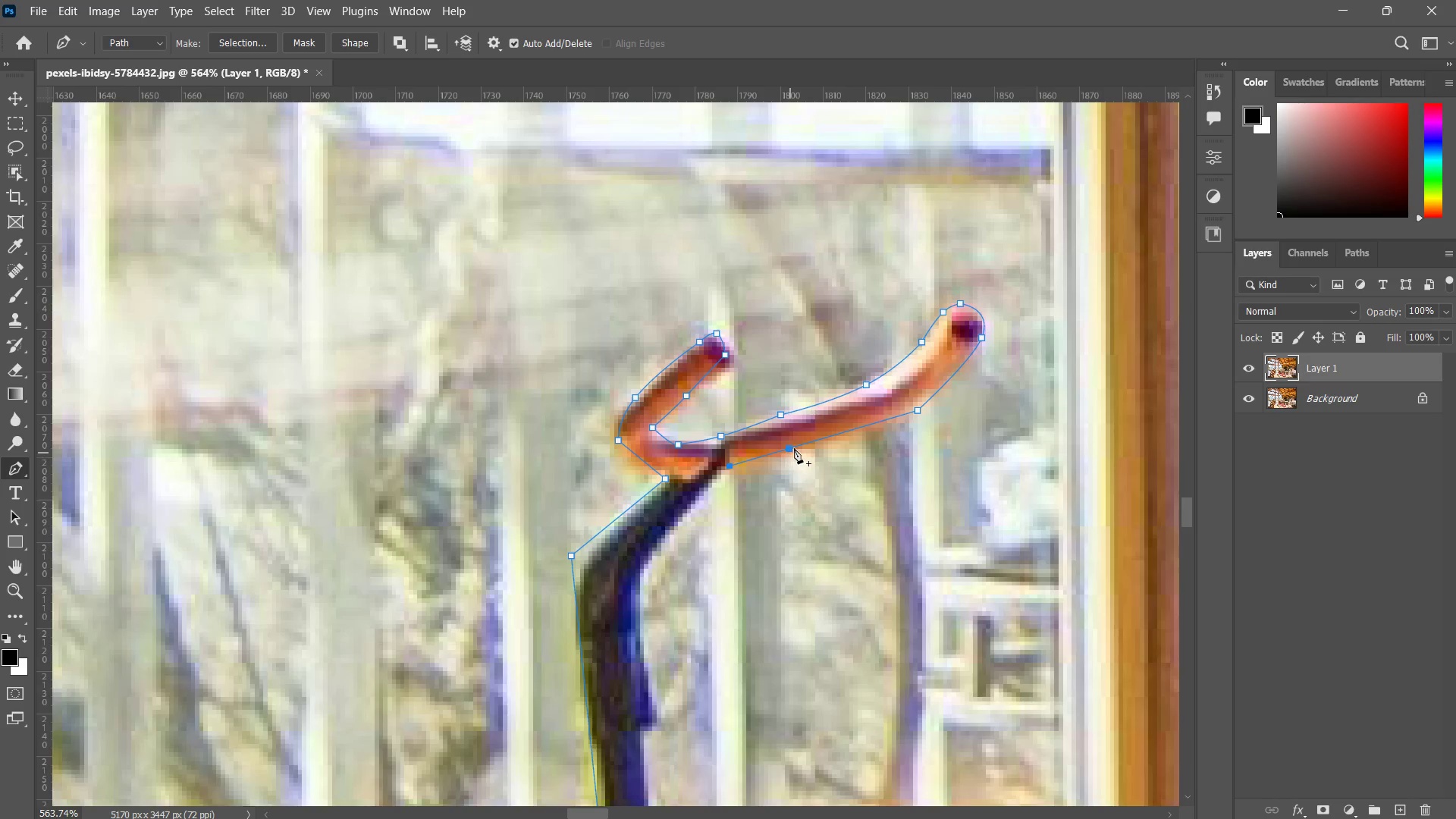 
left_click([795, 448])
 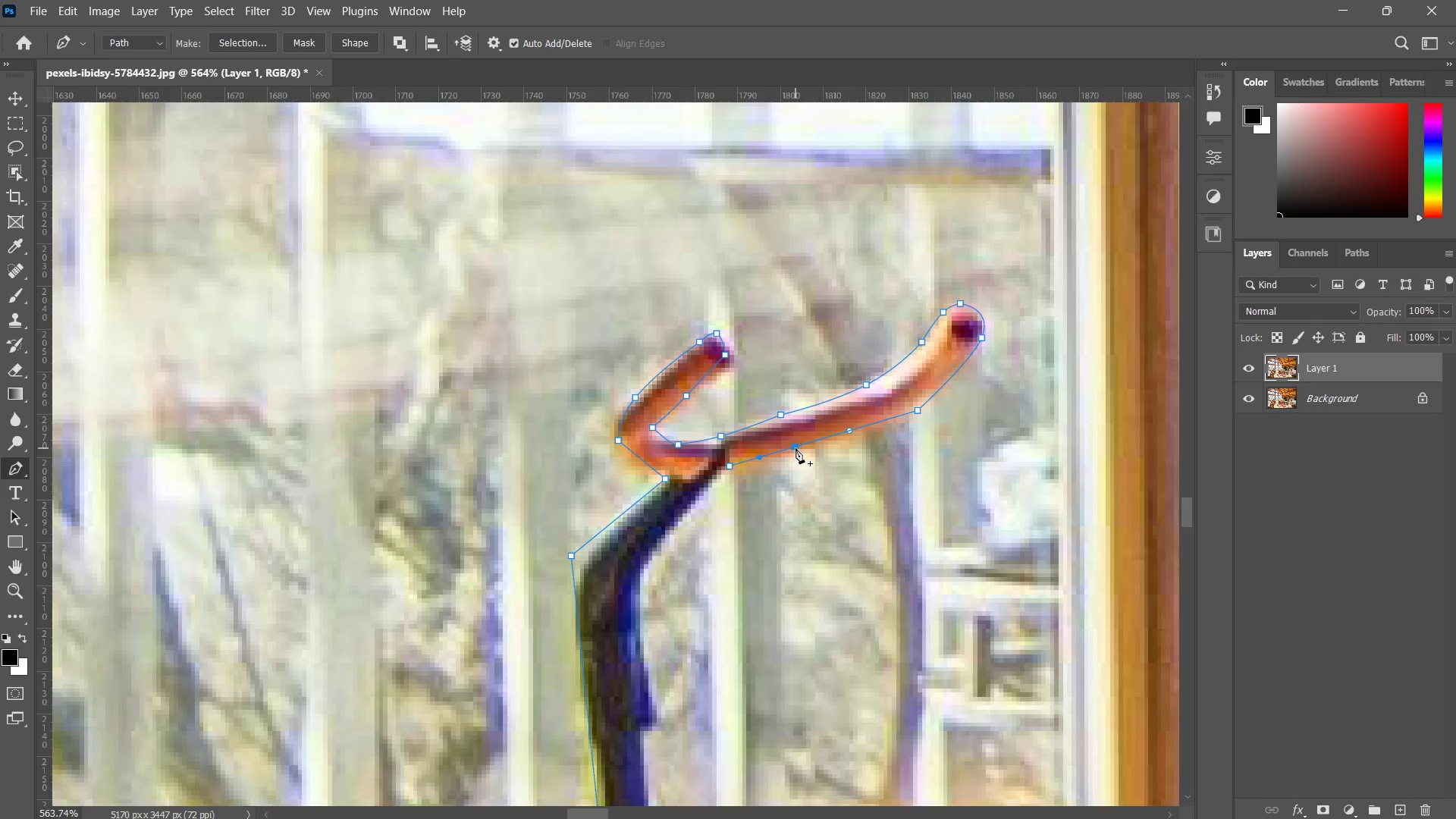 
hold_key(key=ControlLeft, duration=0.88)
left_click_drag(start_coordinate=[794, 448], to_coordinate=[798, 453])
 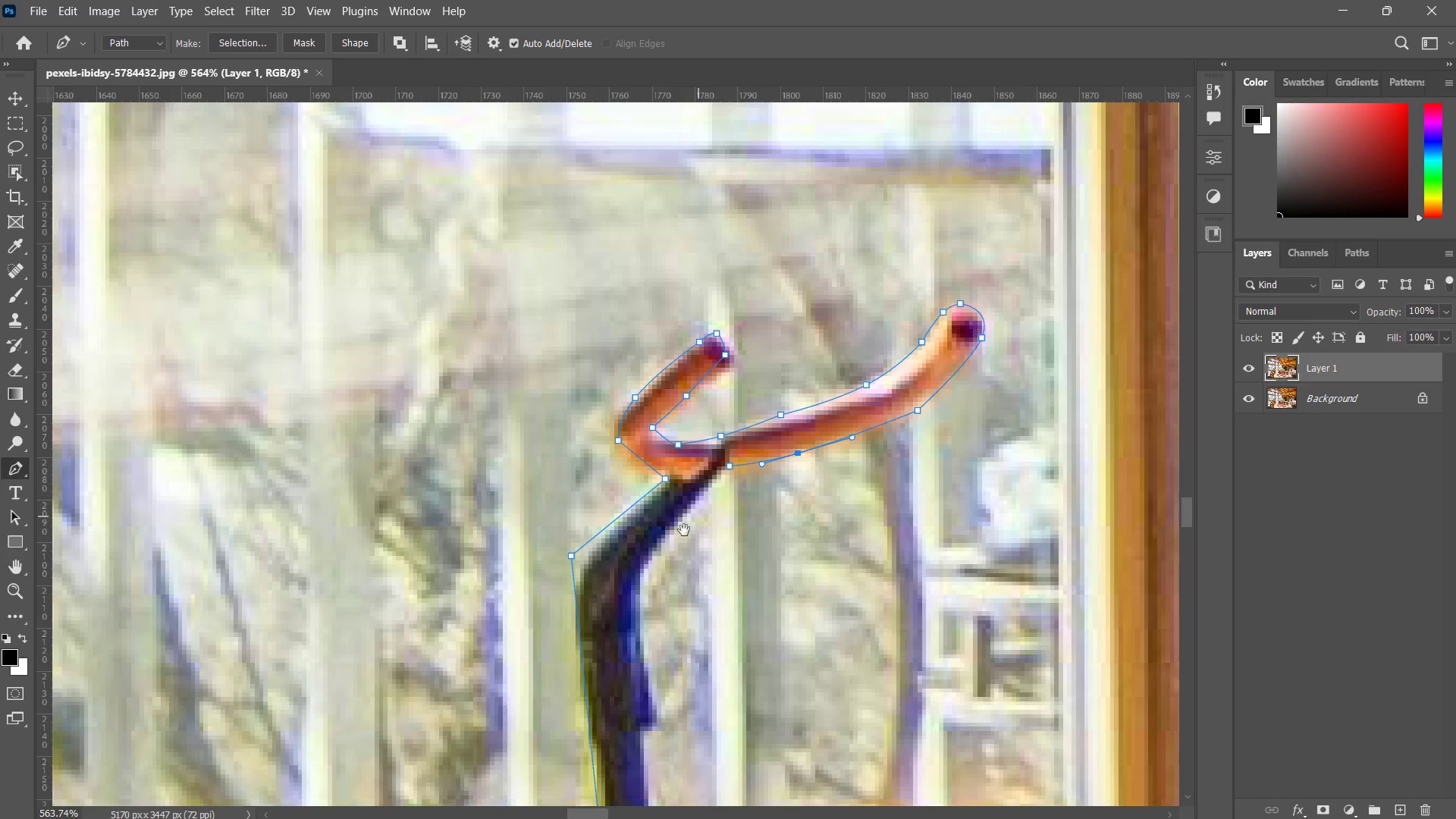 
hold_key(key=Space, duration=0.5)
 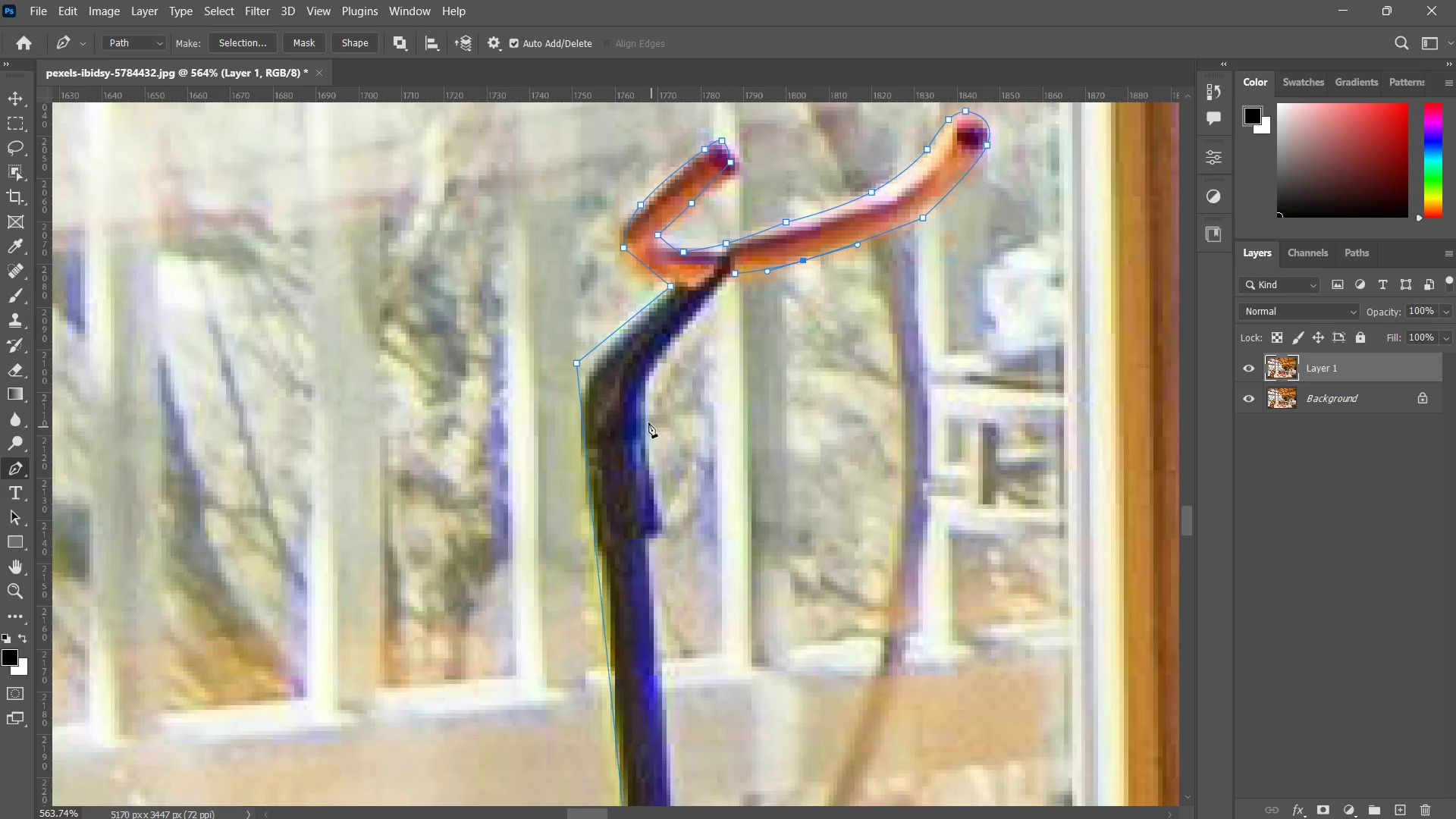 
left_click_drag(start_coordinate=[670, 550], to_coordinate=[676, 461])
 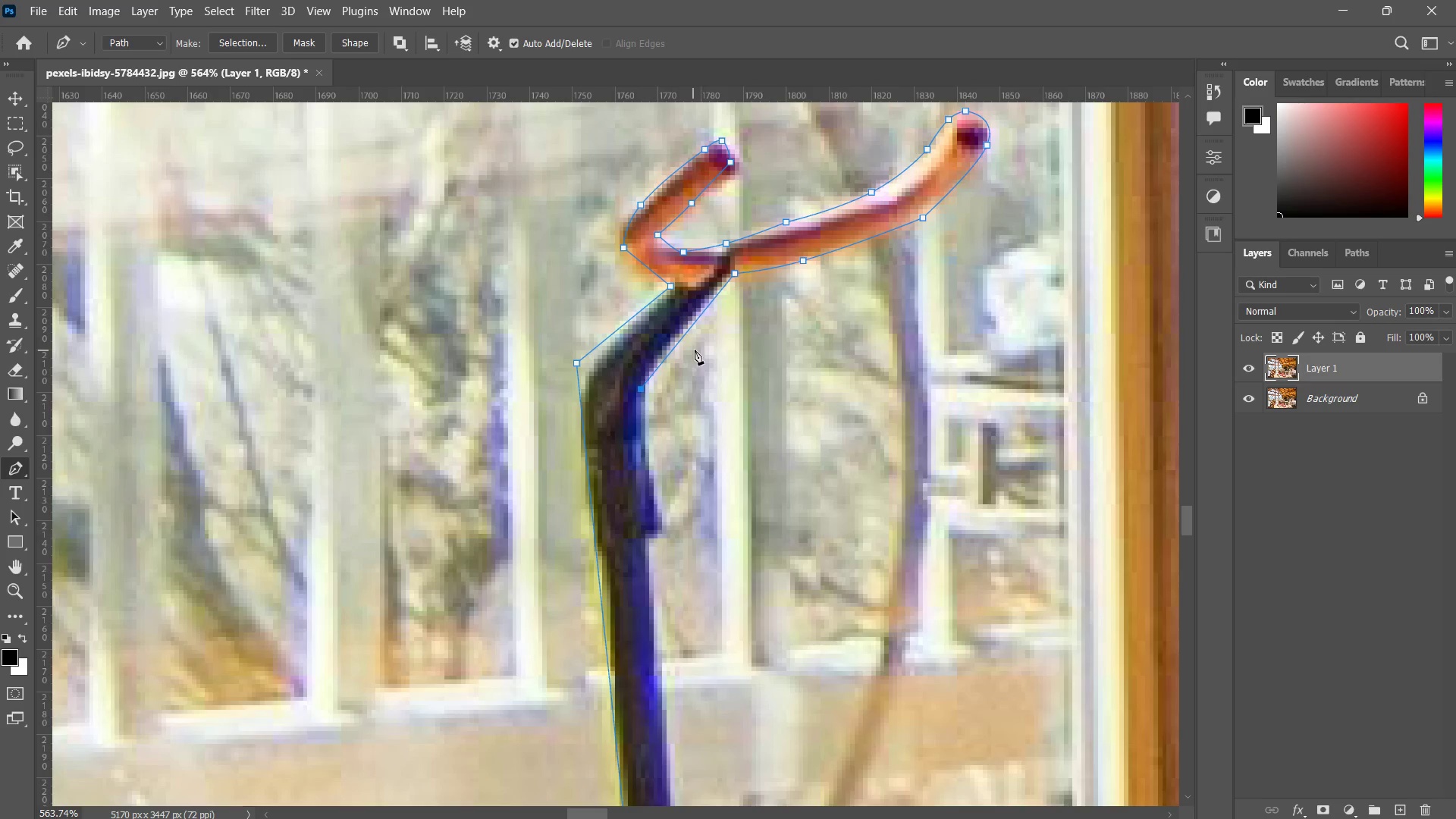 
hold_key(key=ControlLeft, duration=0.48)
left_click_drag(start_coordinate=[679, 340], to_coordinate=[673, 338])
 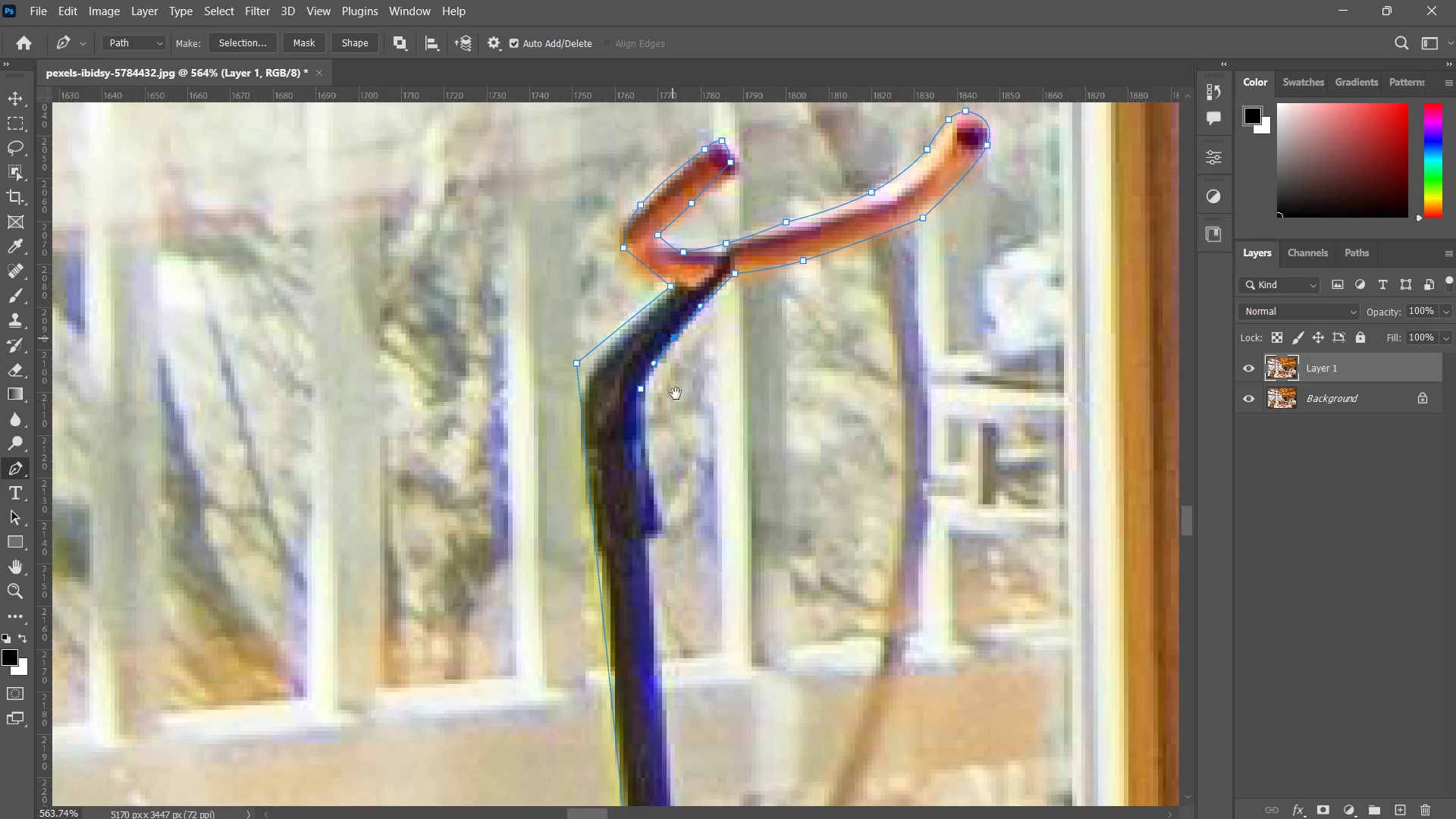 
hold_key(key=Space, duration=0.62)
 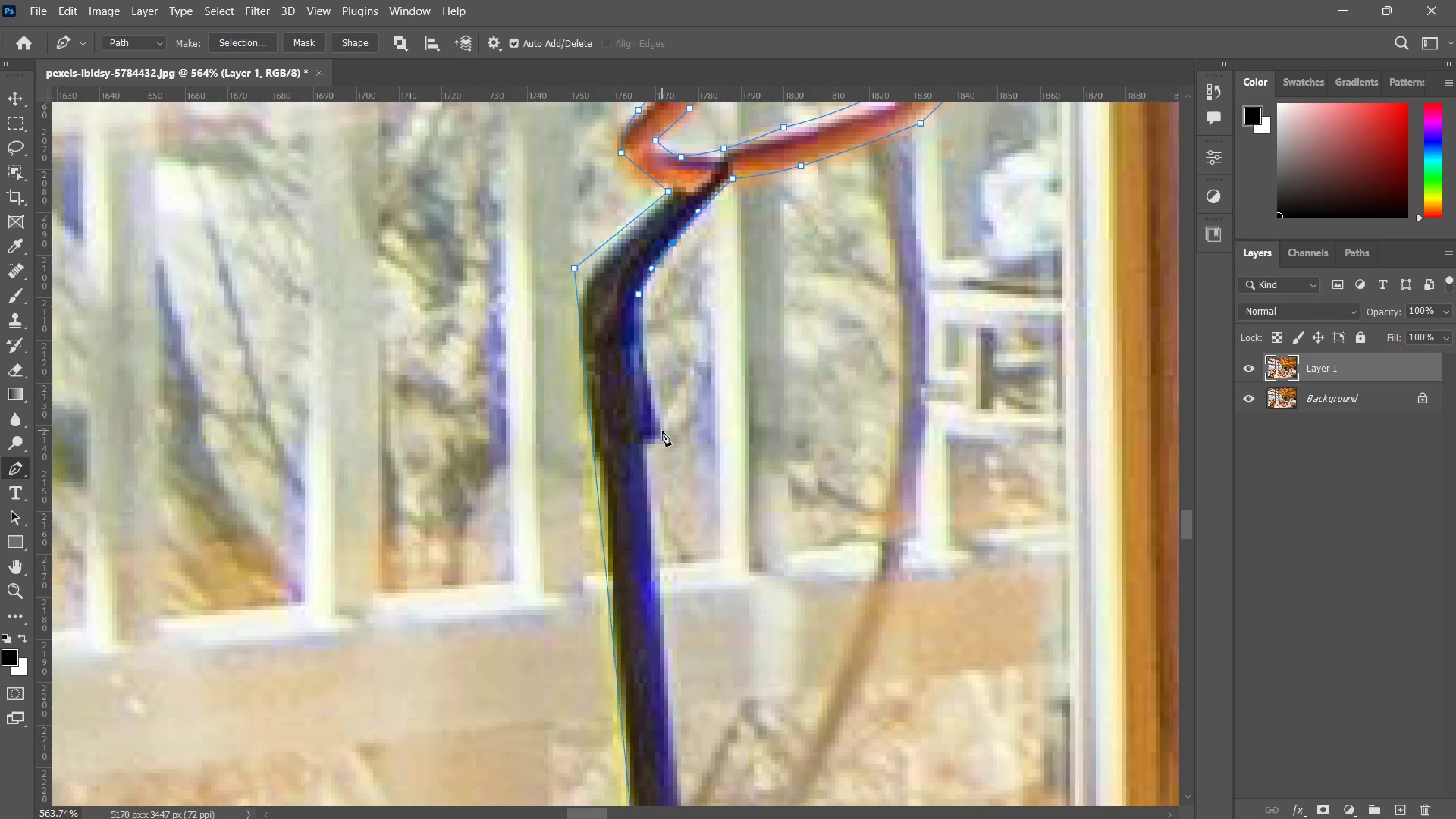 
left_click_drag(start_coordinate=[688, 449], to_coordinate=[686, 354])
 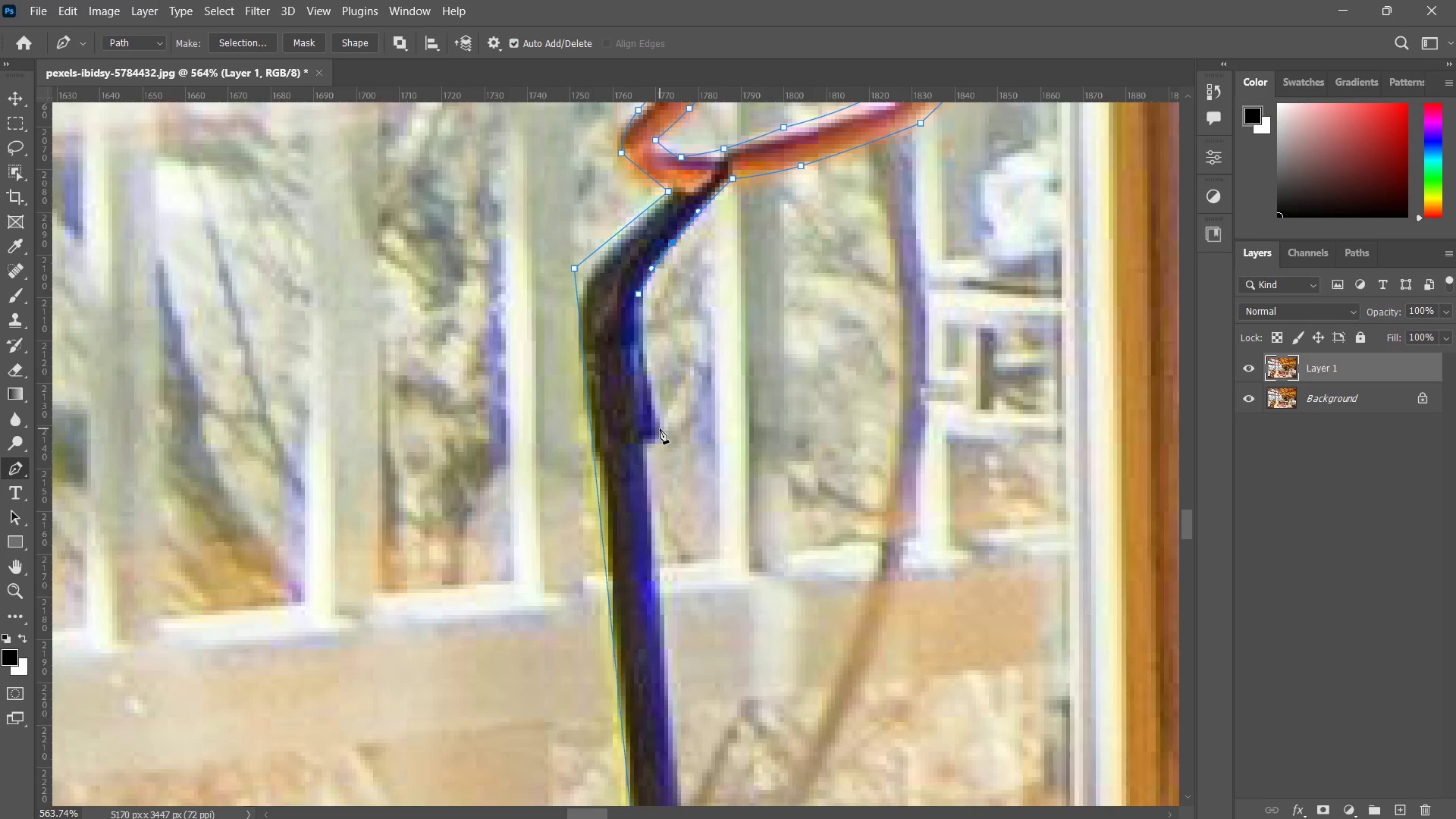 
double_click([662, 431])
 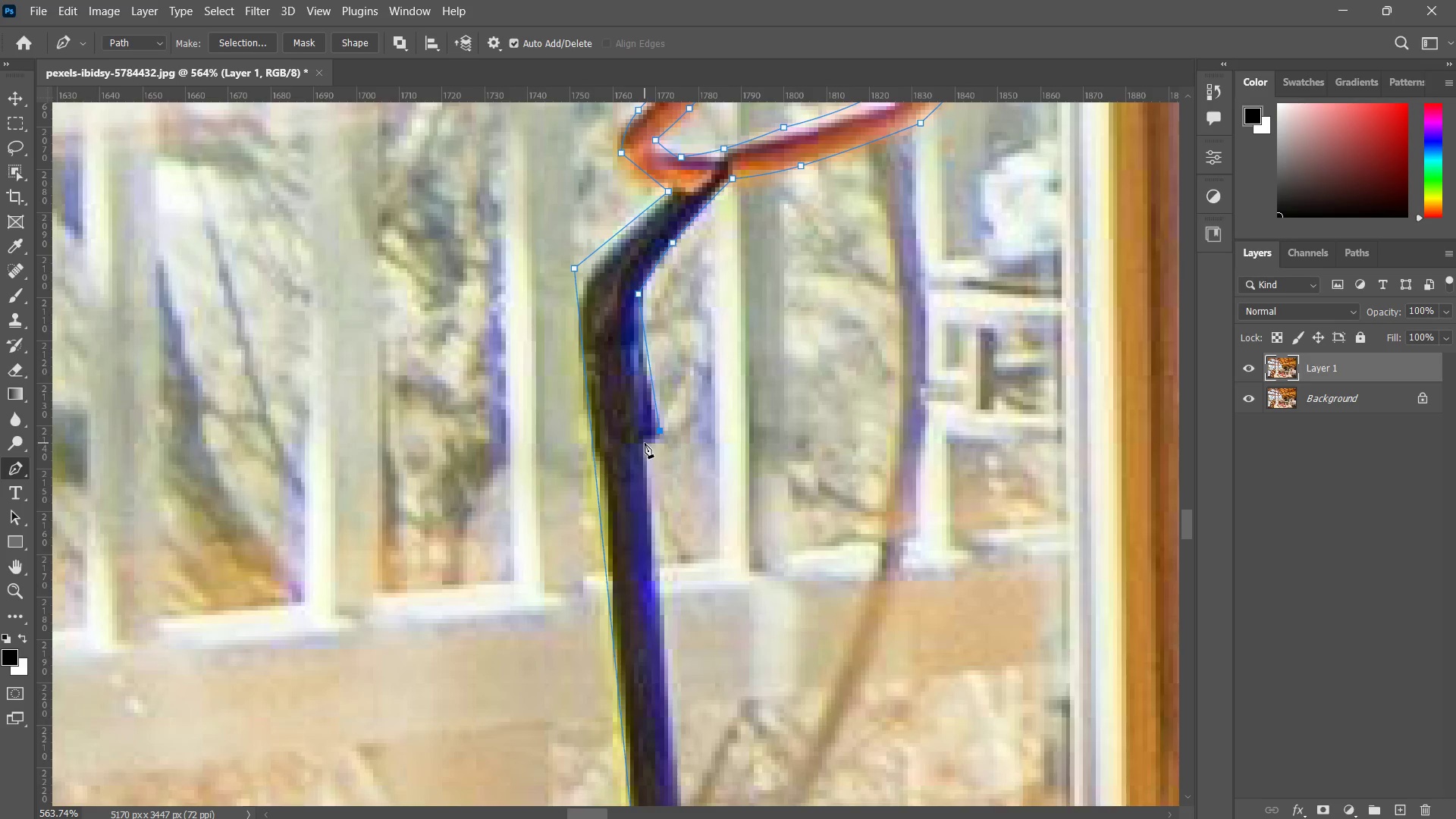 
left_click([662, 431])
 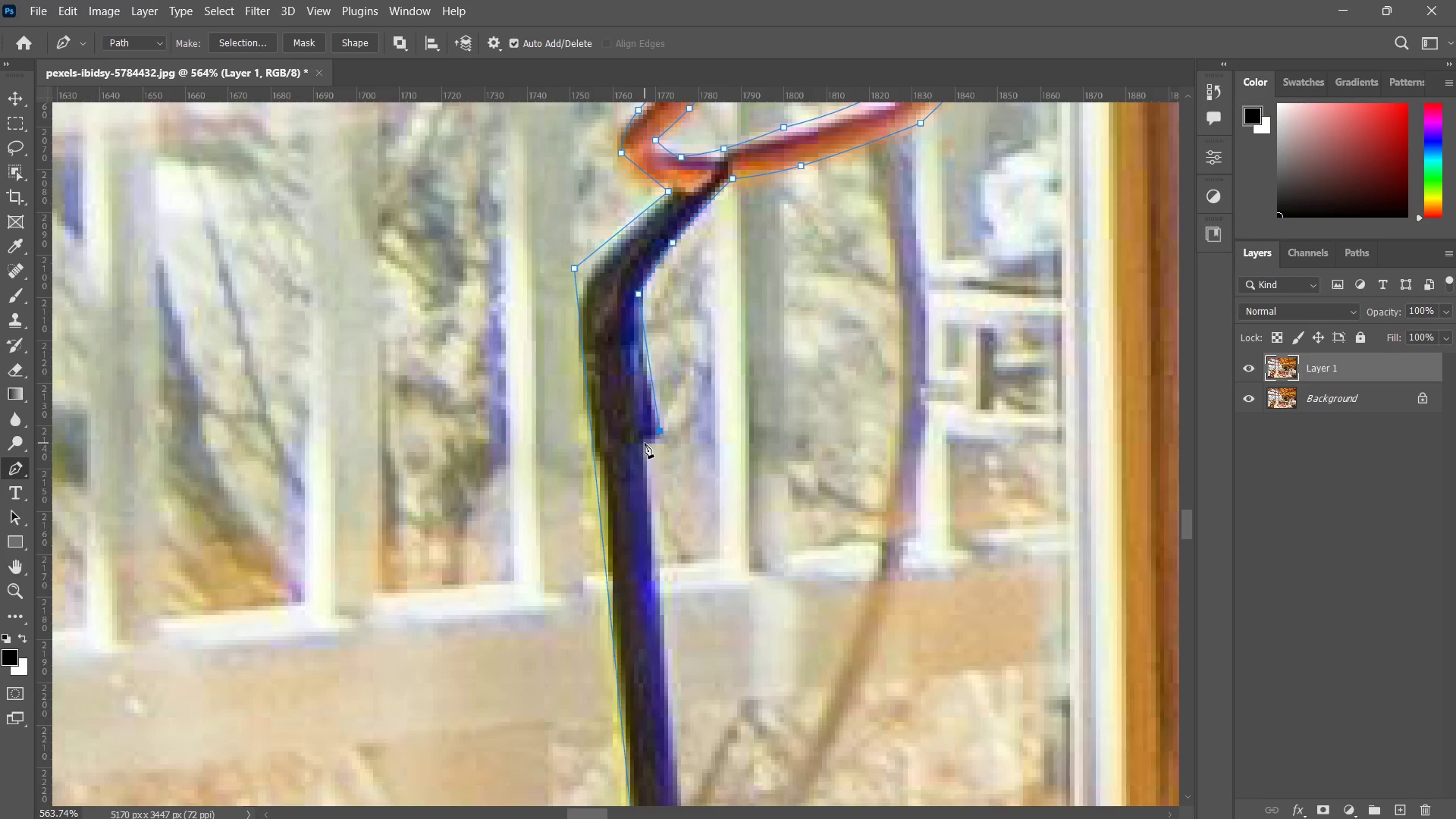 
left_click([645, 443])
 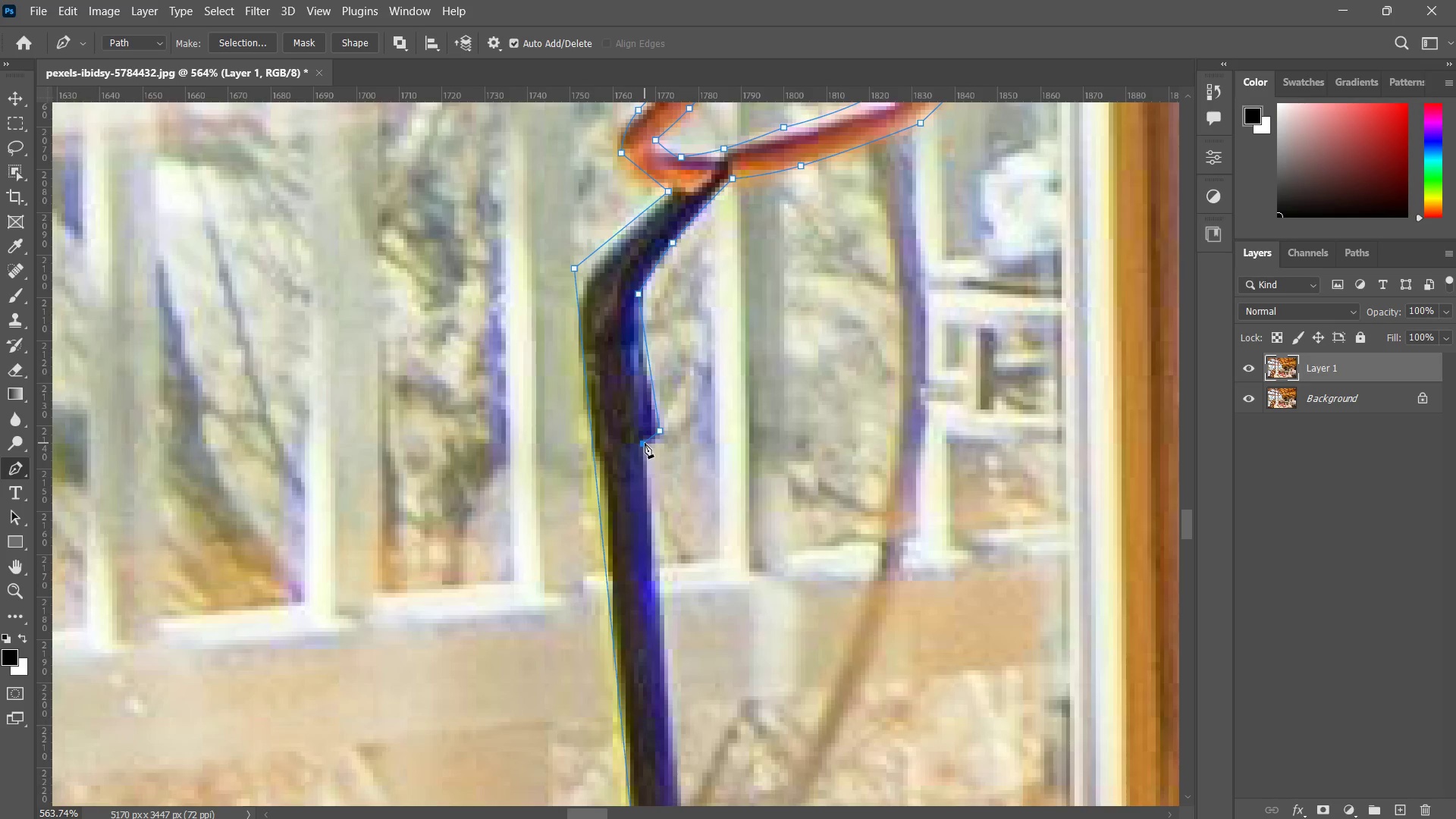 
hold_key(key=Space, duration=1.5)
 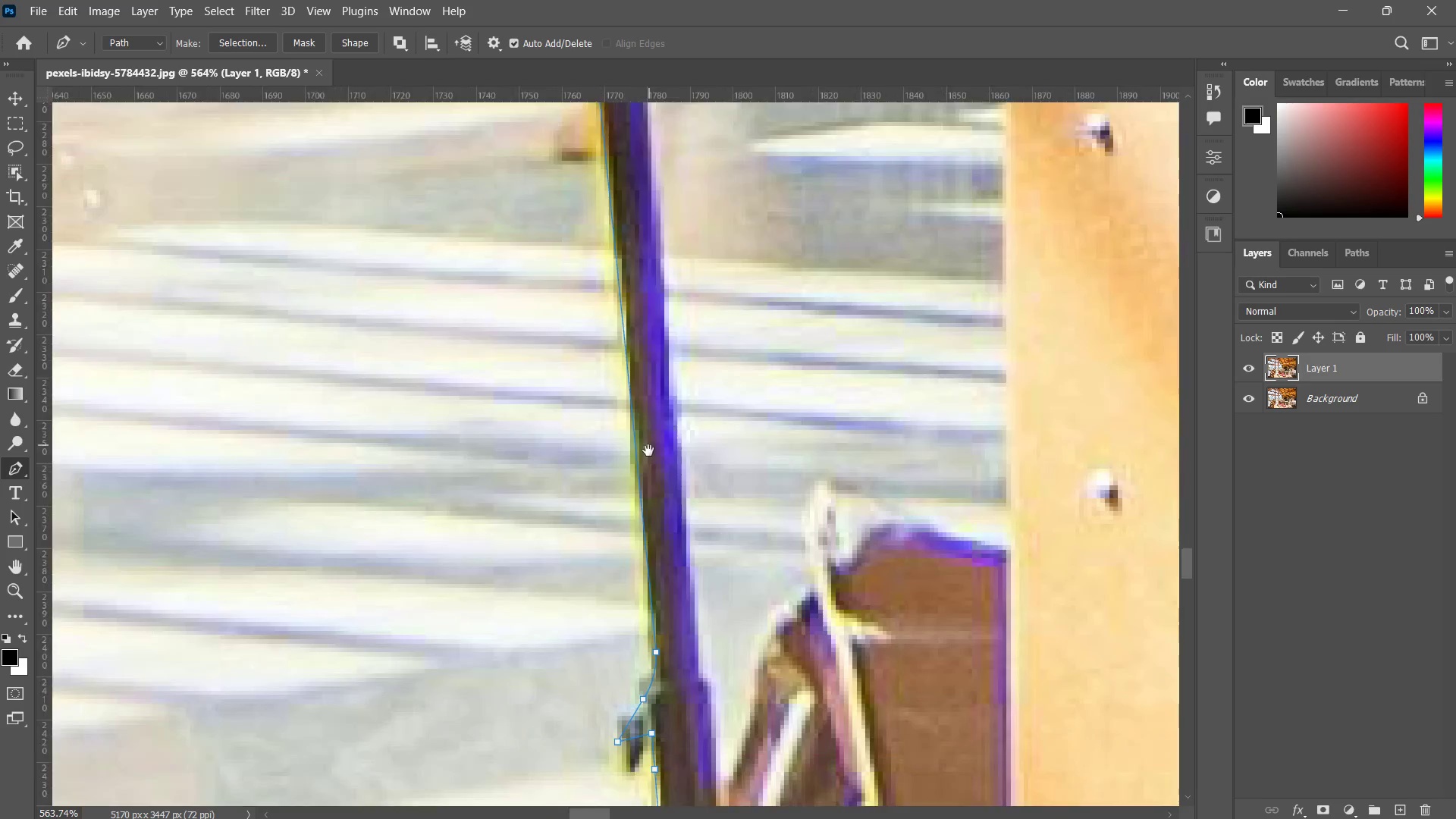 
left_click_drag(start_coordinate=[701, 494], to_coordinate=[691, 423])
 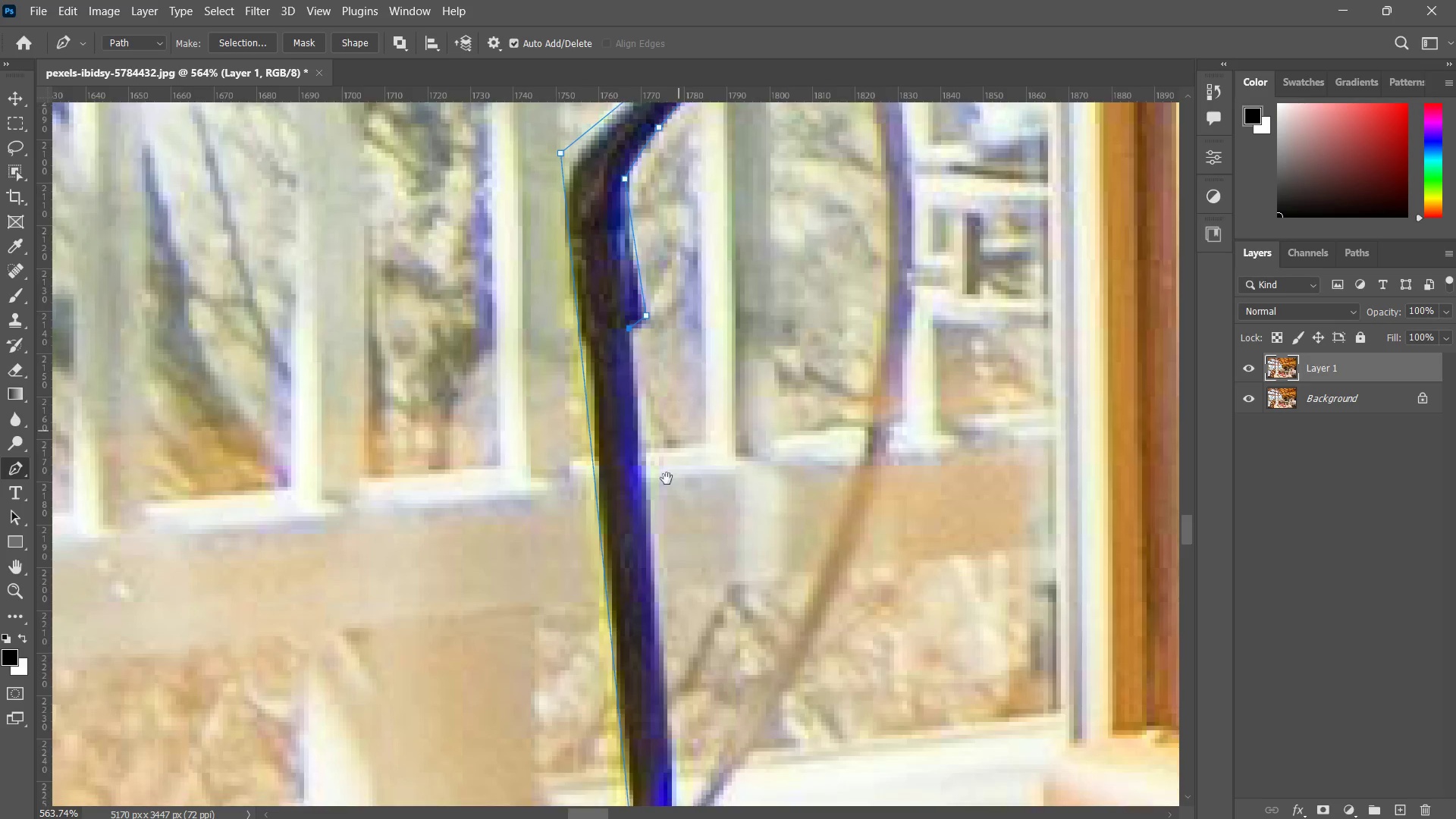 
left_click_drag(start_coordinate=[658, 575], to_coordinate=[654, 450])
 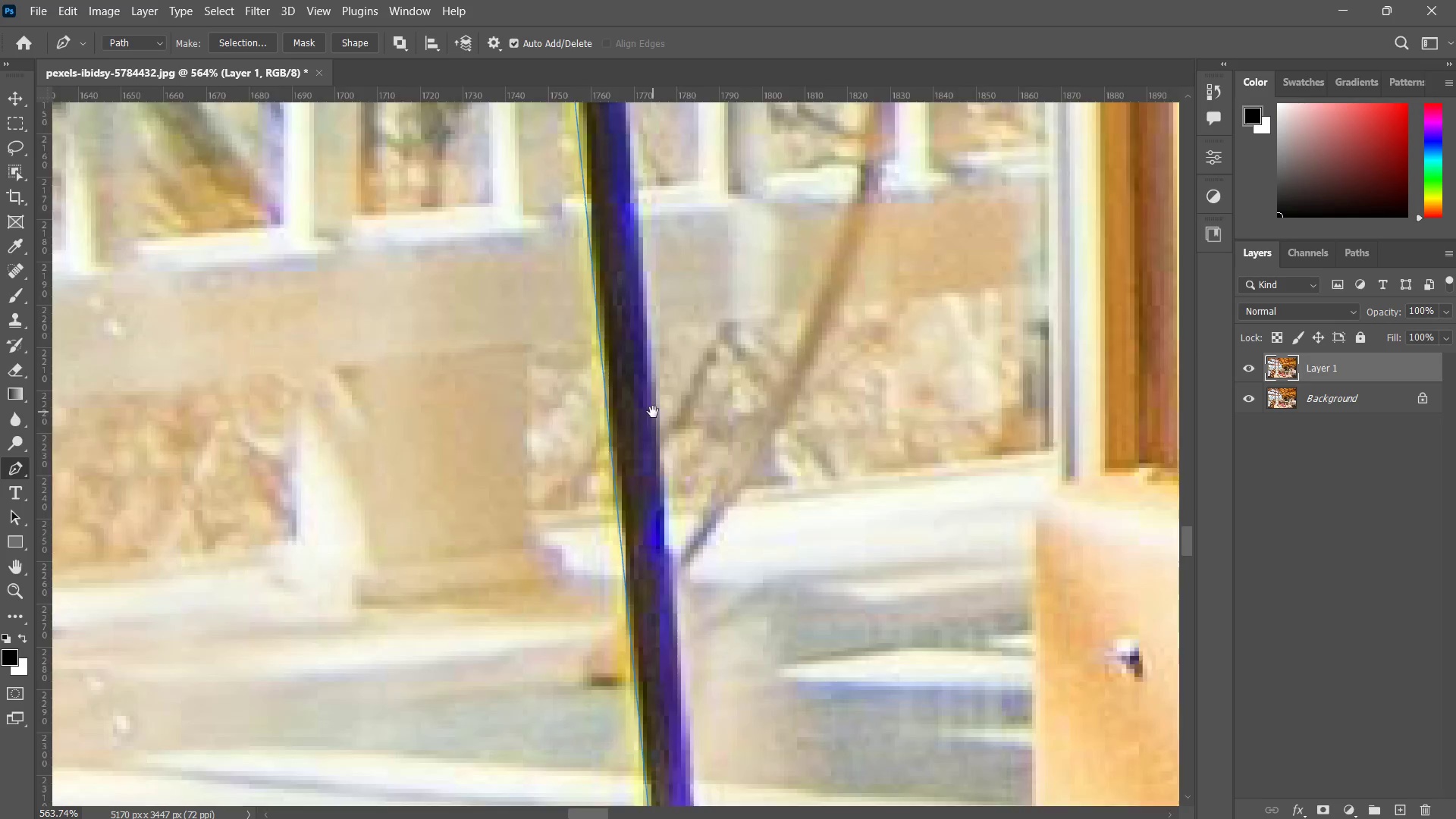 
left_click_drag(start_coordinate=[653, 414], to_coordinate=[654, 419])
 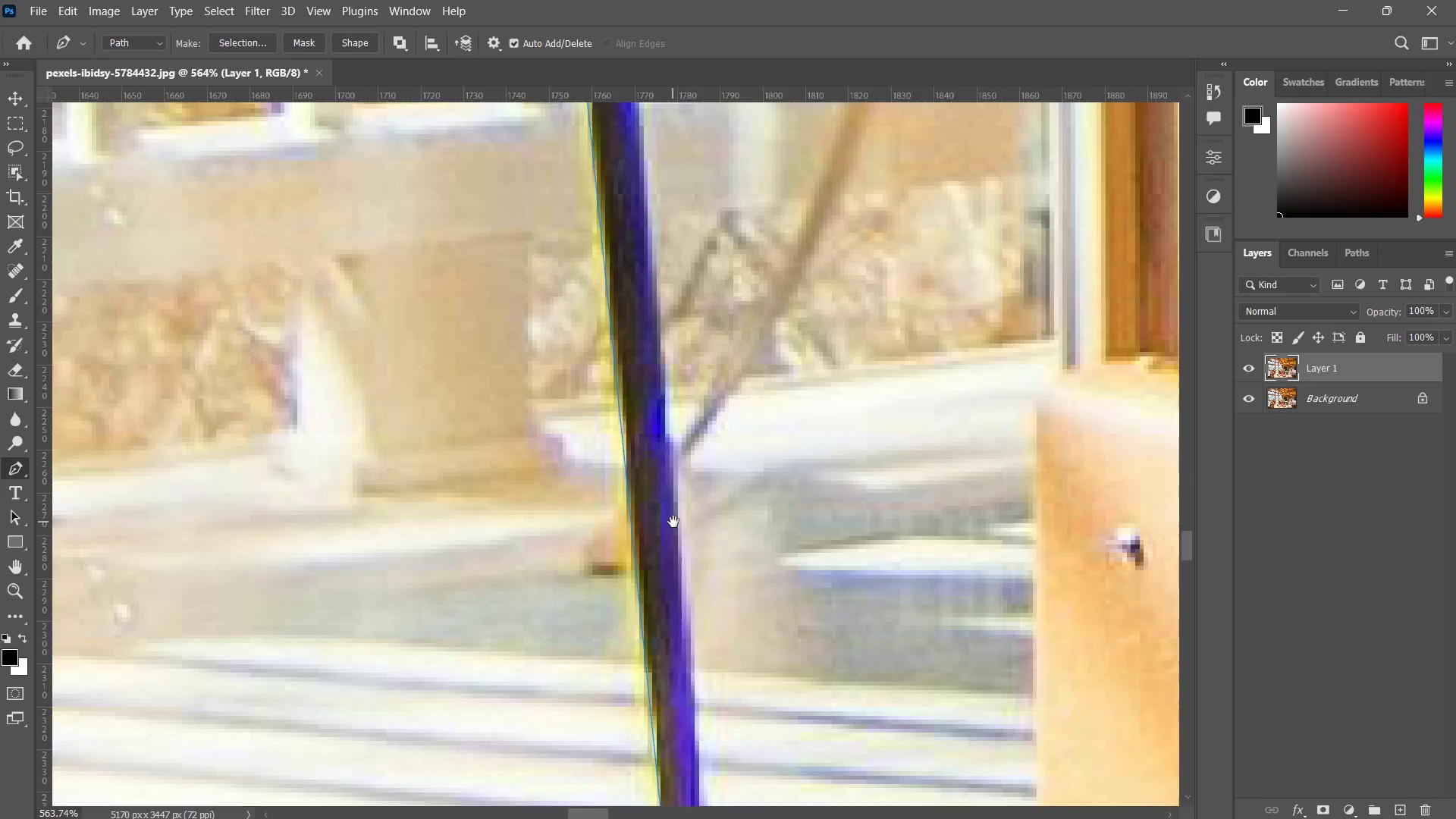 
left_click_drag(start_coordinate=[673, 522], to_coordinate=[625, 255])
 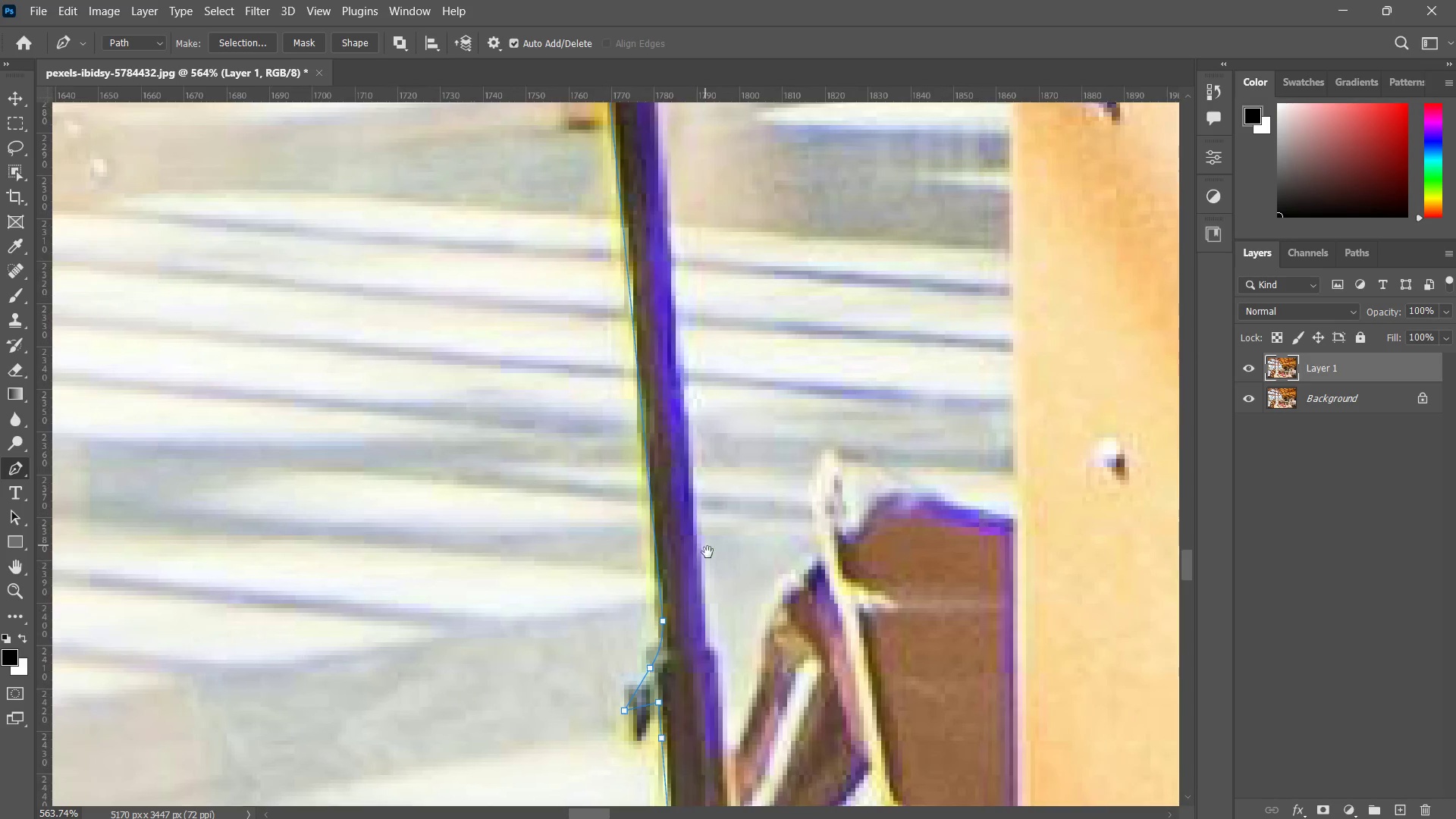 
hold_key(key=Space, duration=0.91)
 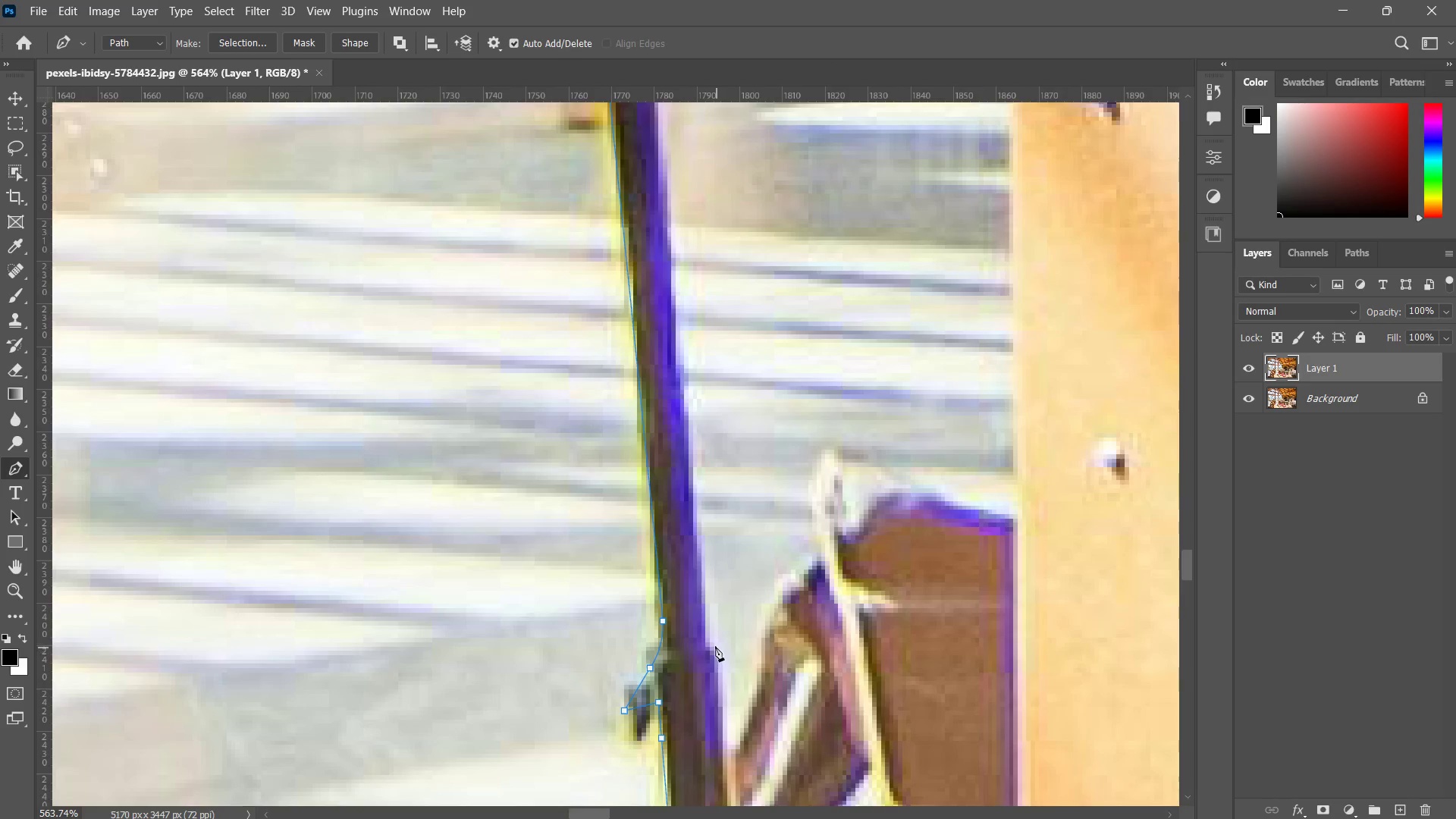 
left_click_drag(start_coordinate=[647, 459], to_coordinate=[648, 470])
 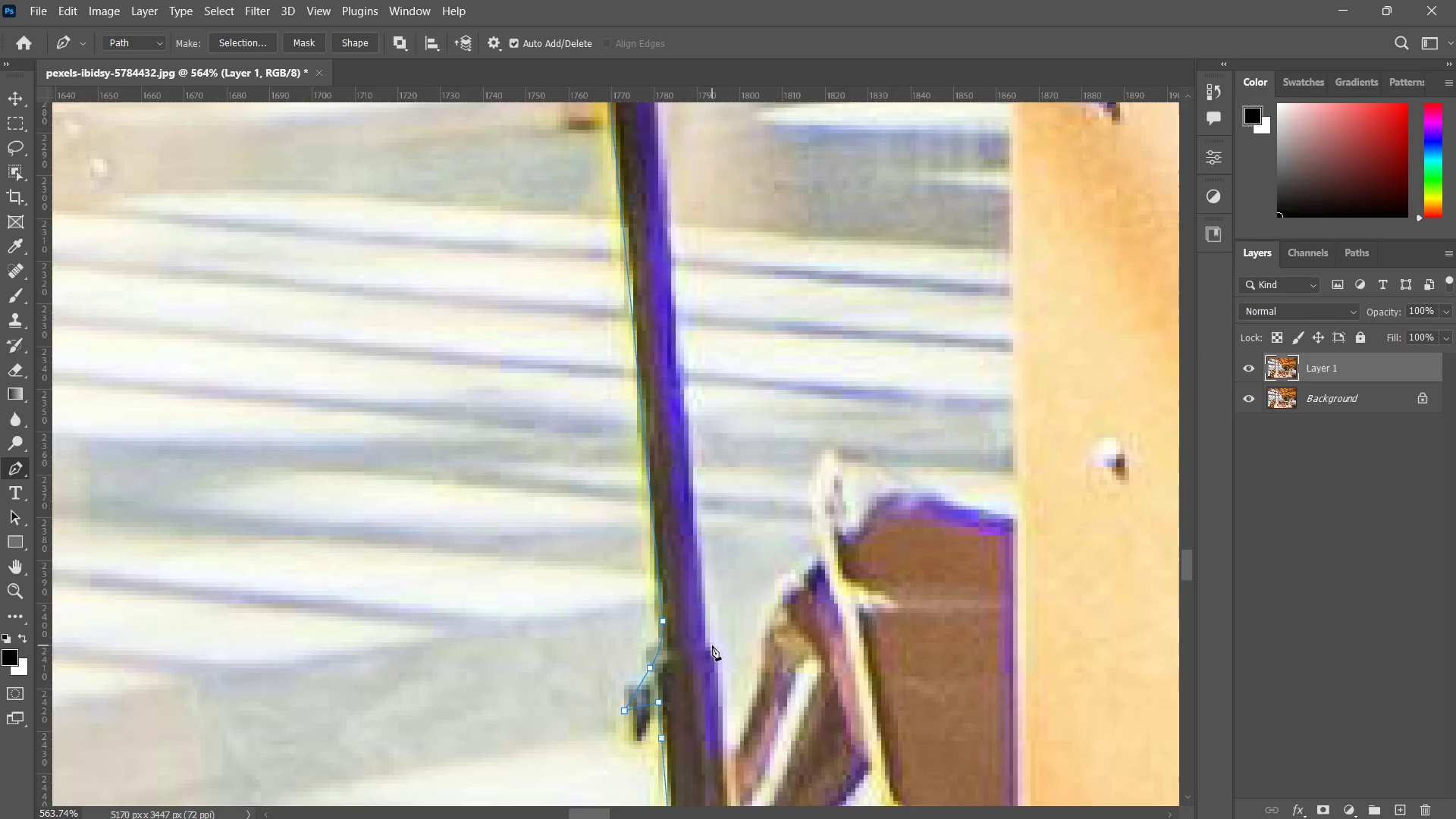 
left_click([711, 645])
 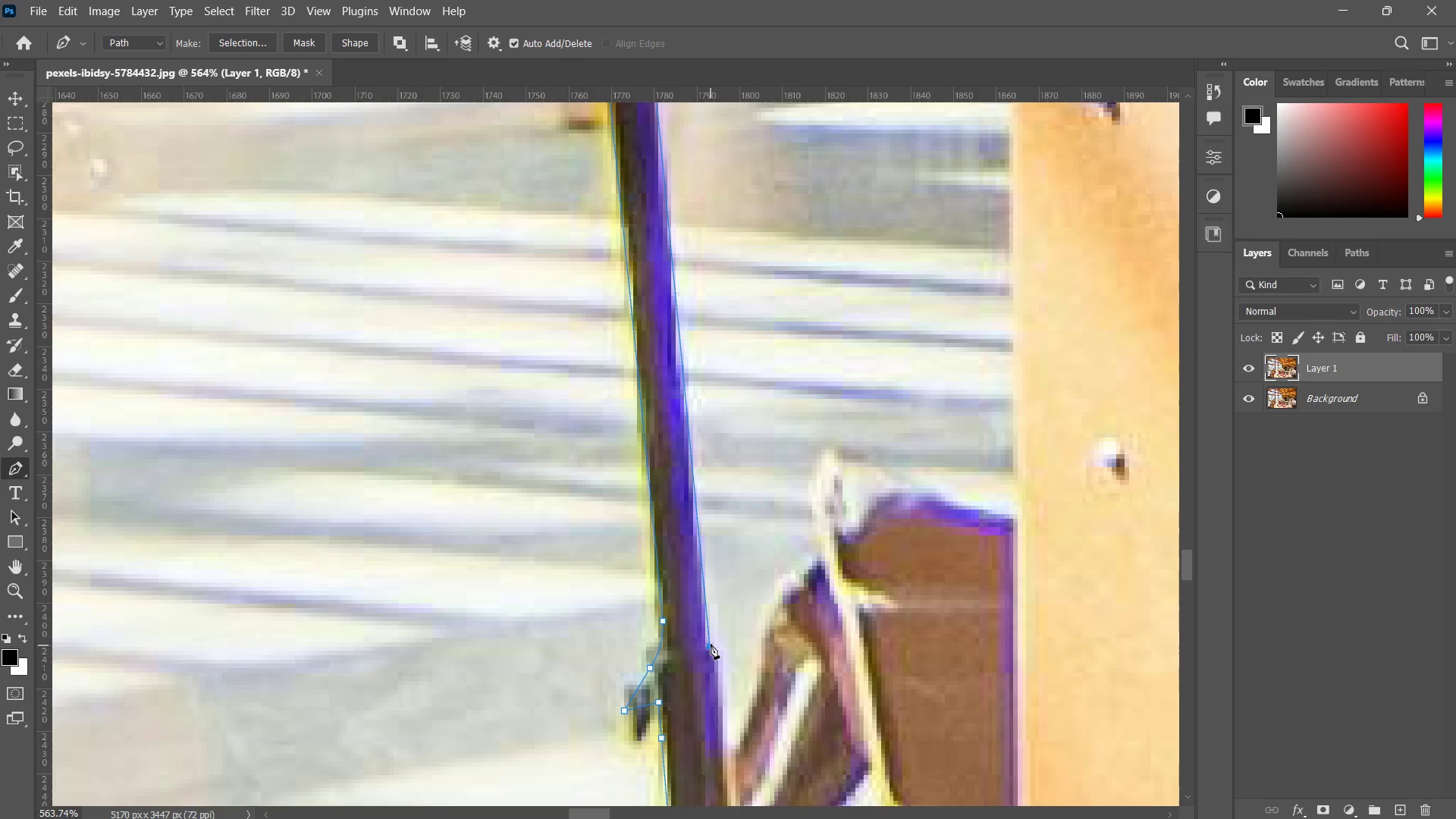 
hold_key(key=Space, duration=1.52)
 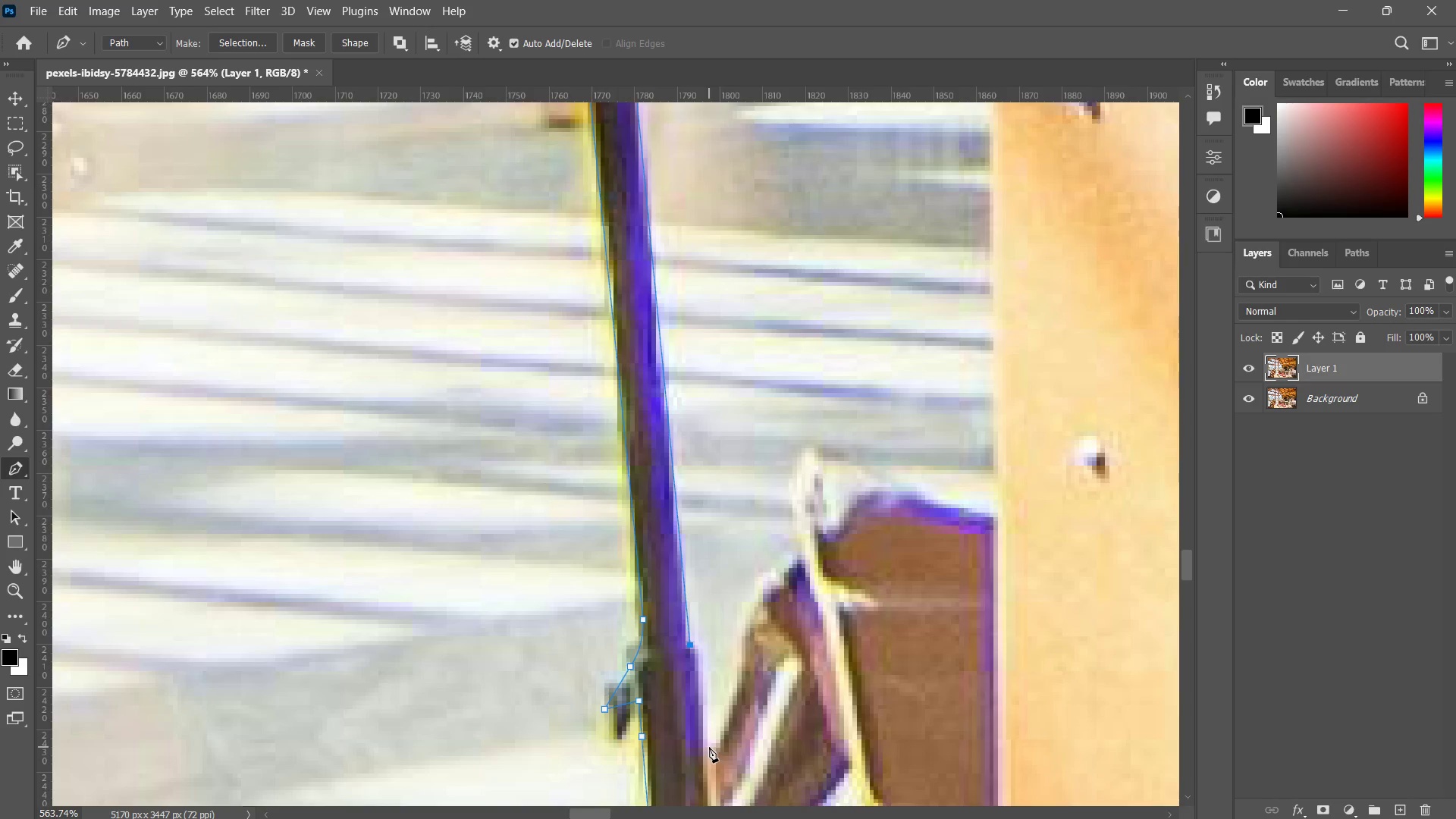 
left_click_drag(start_coordinate=[698, 460], to_coordinate=[678, 459])
 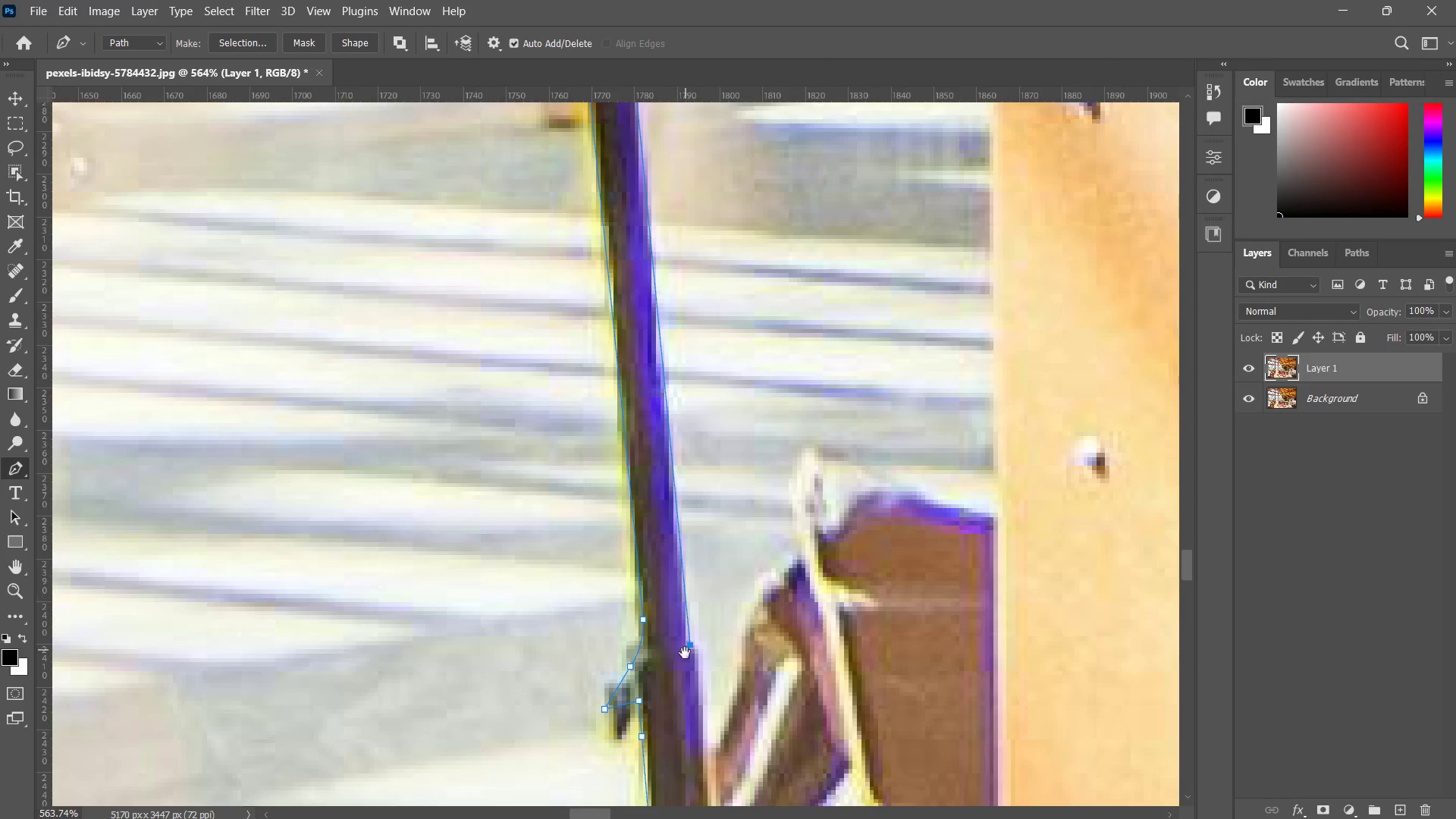 
key(Space)
 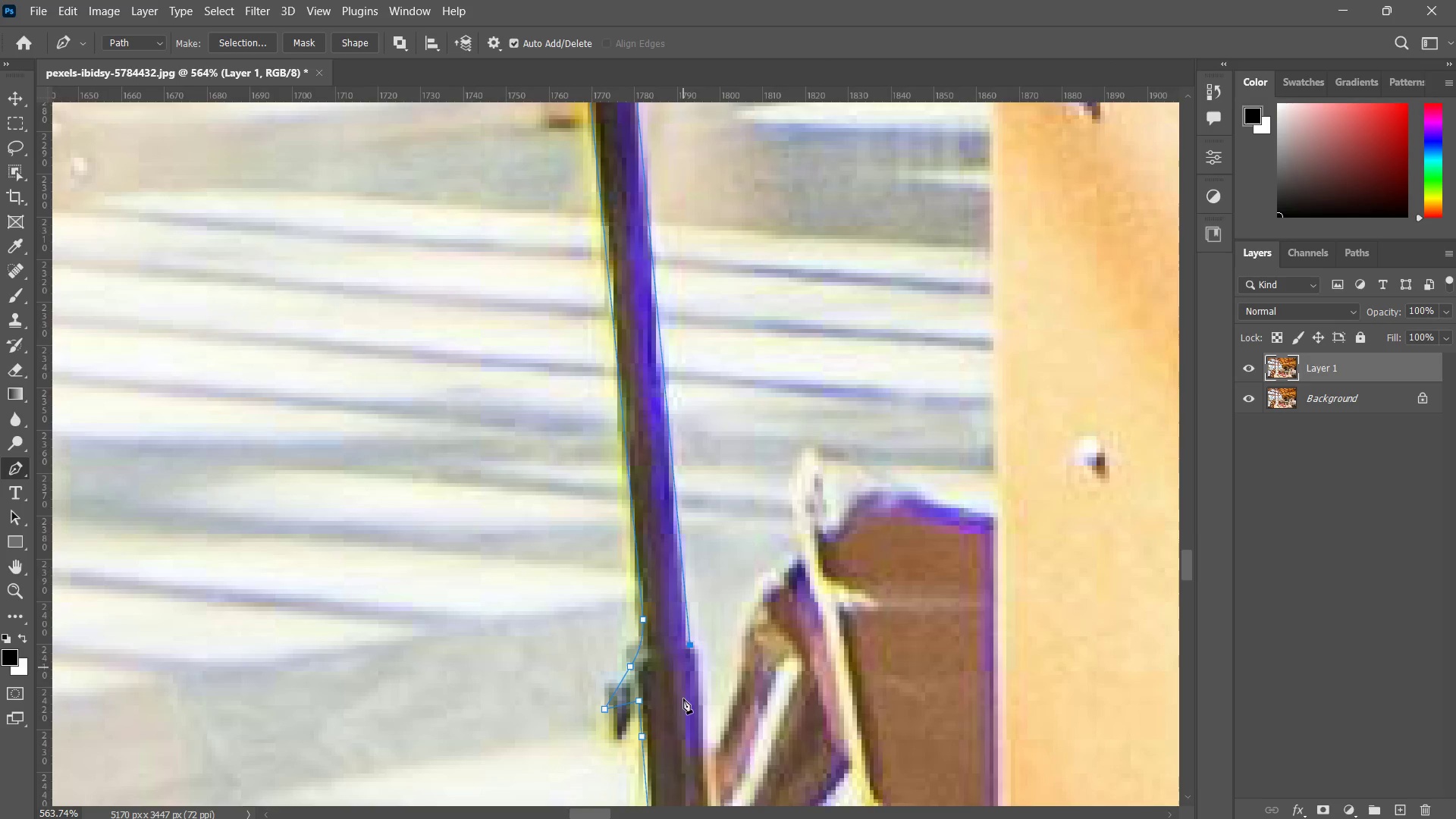 
key(Space)
 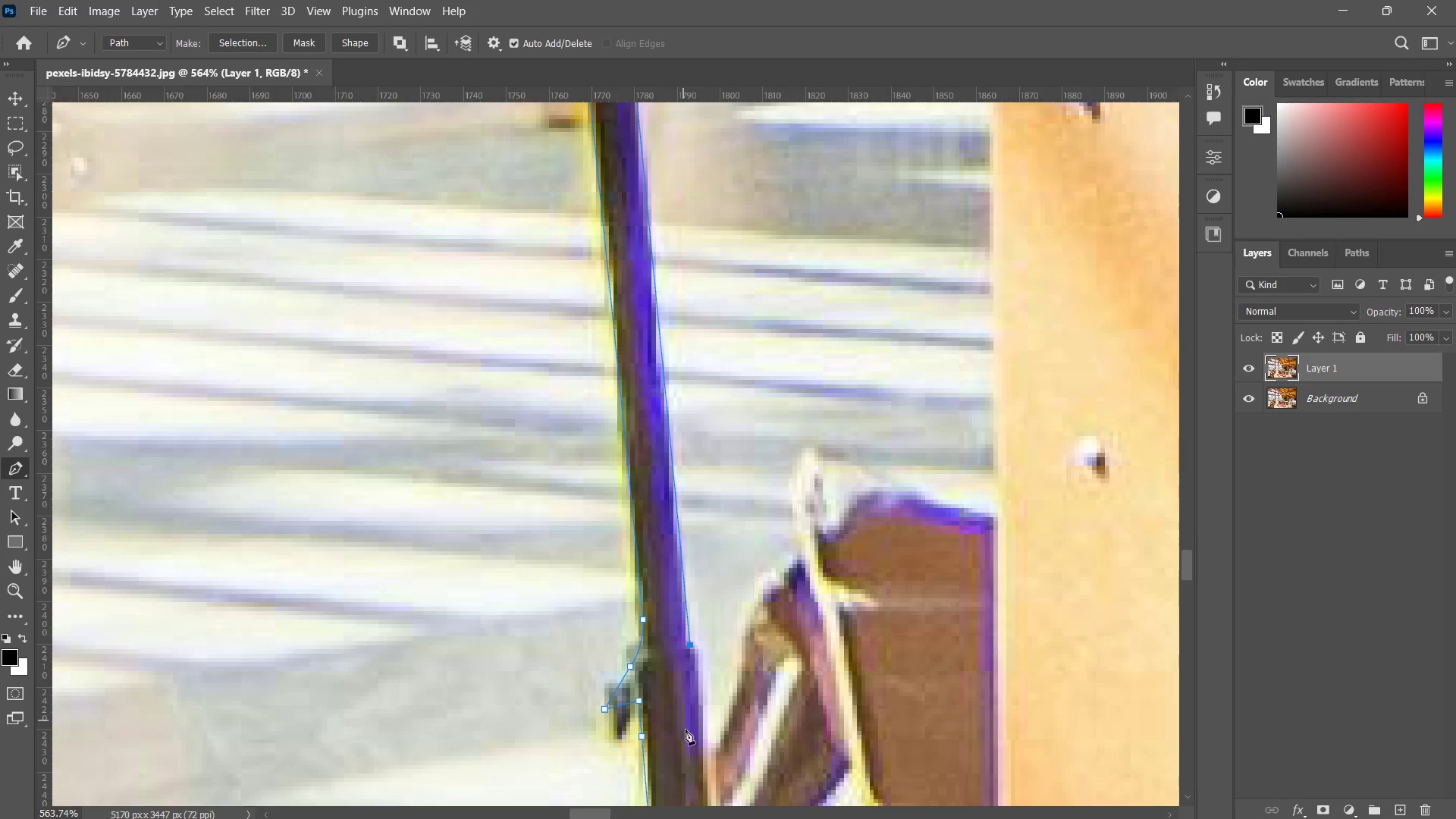 
key(Space)
 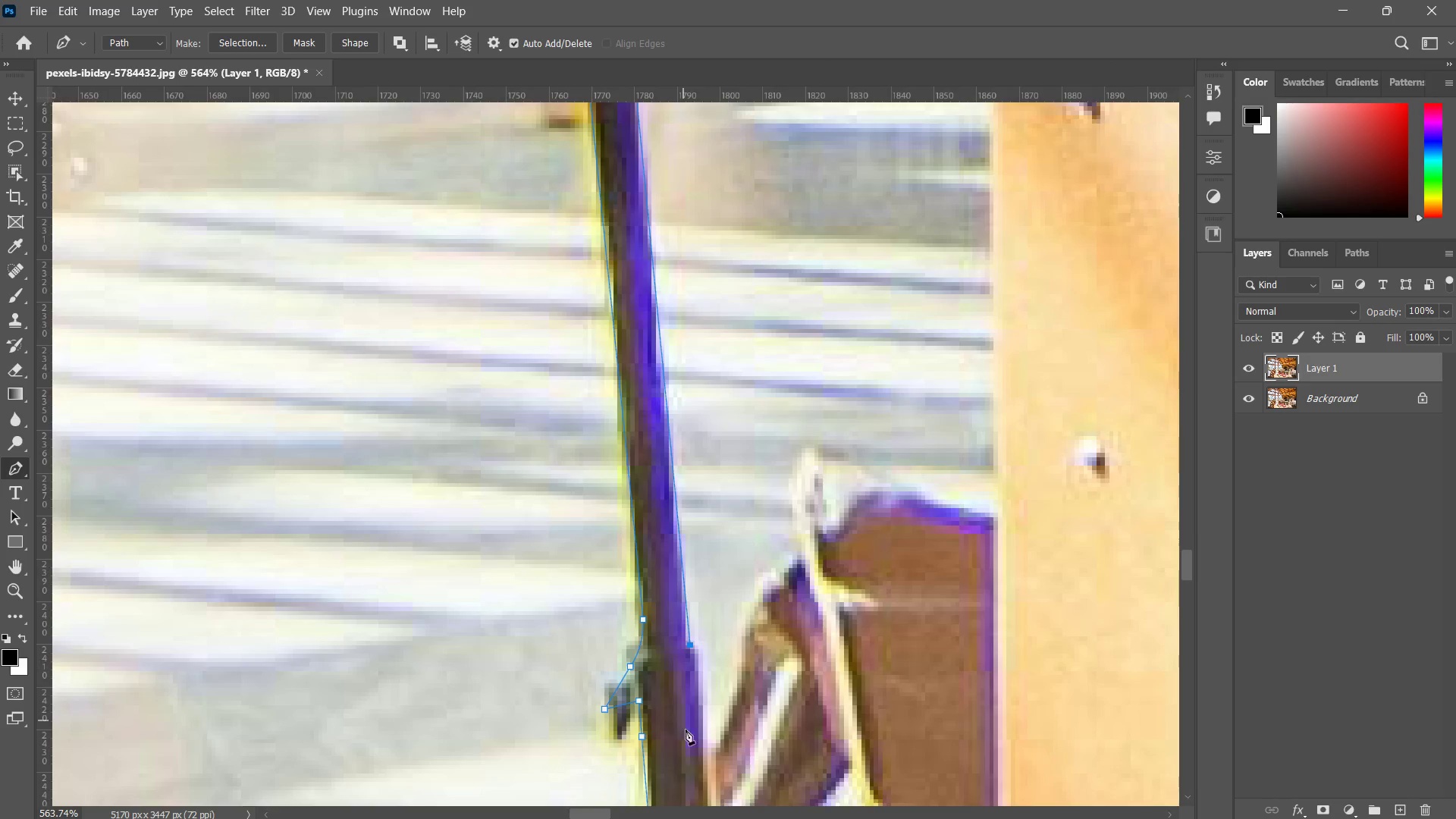 
key(Space)
 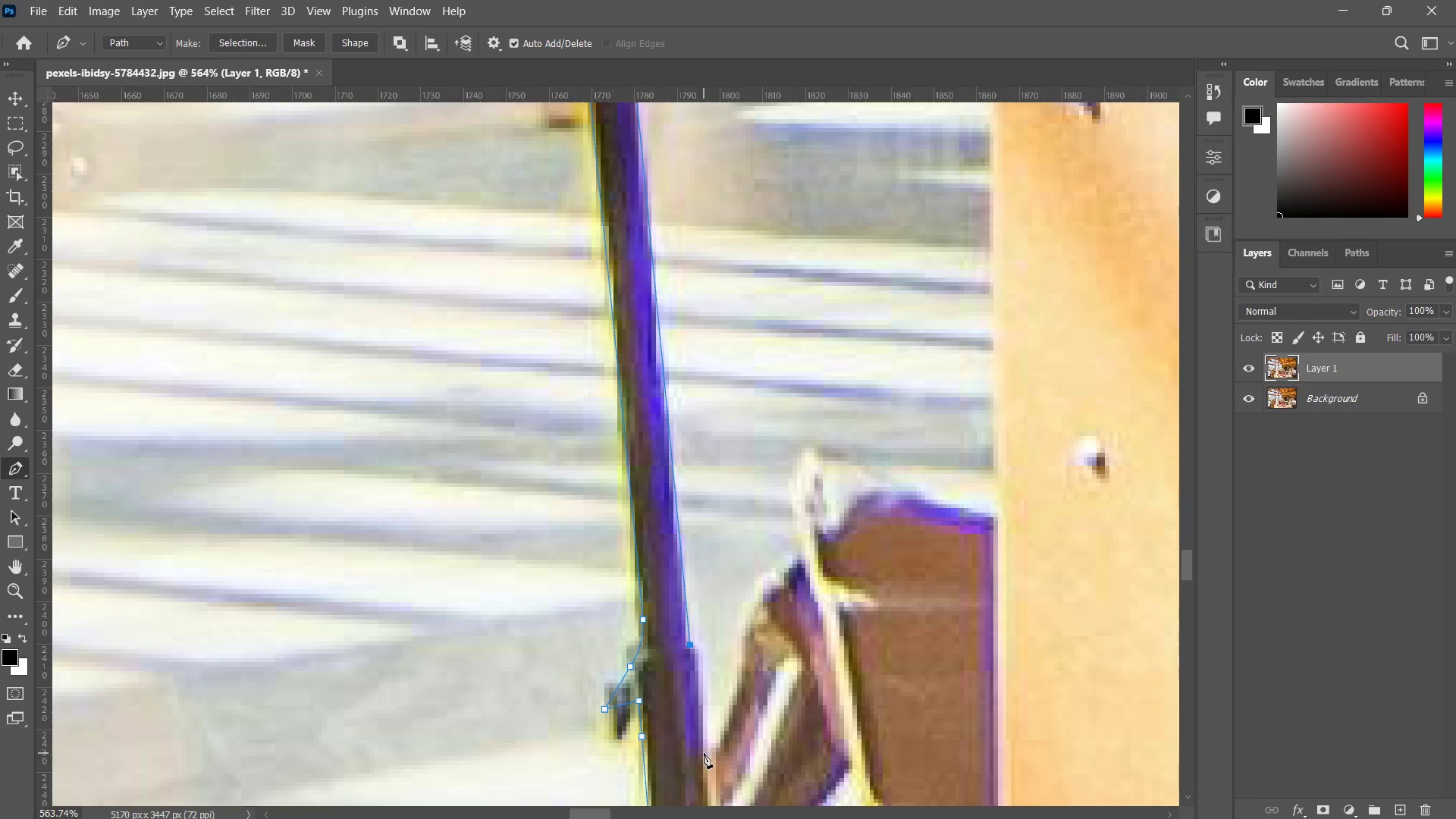 
left_click([707, 757])
 